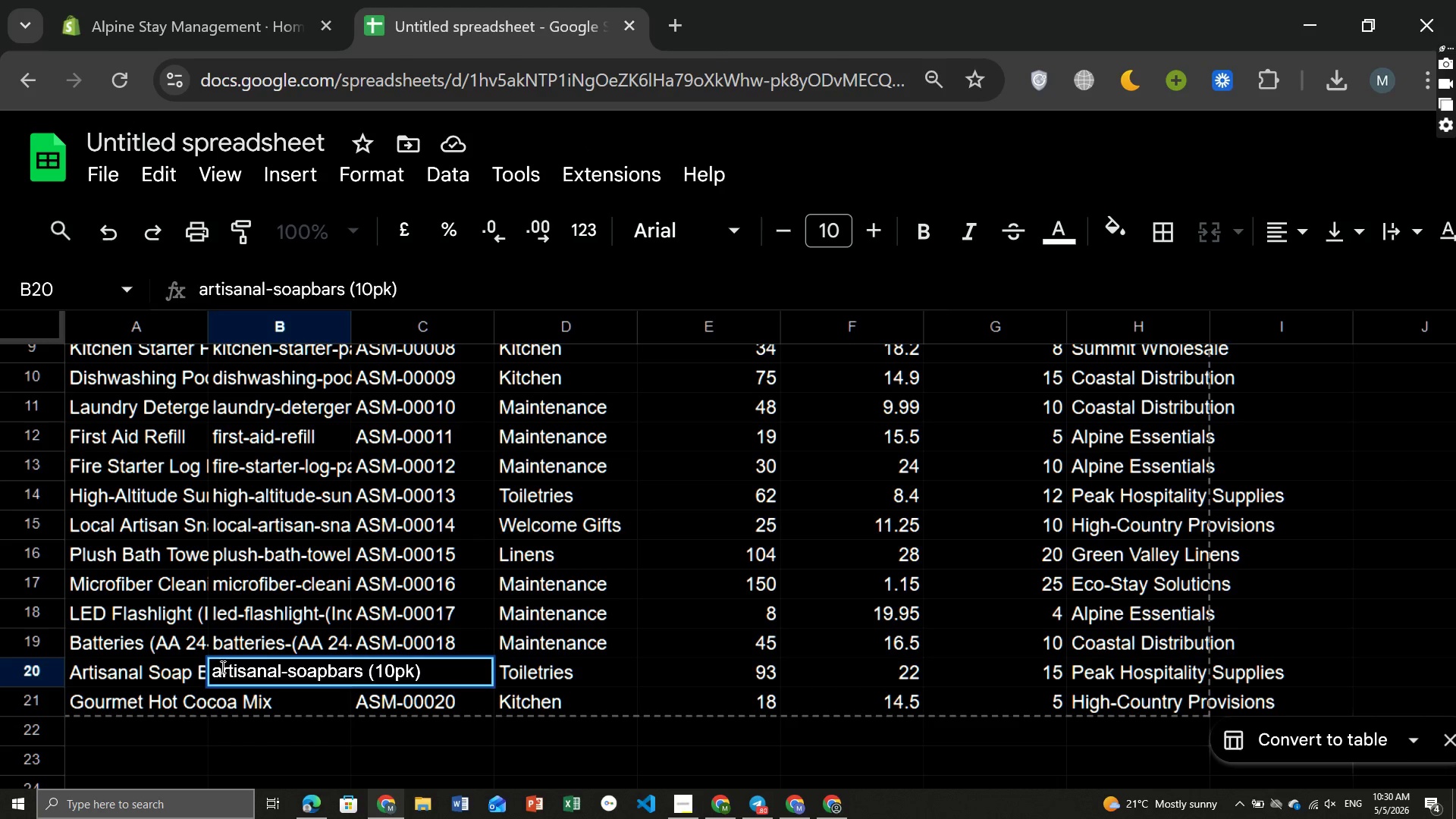 
key(ArrowRight)
 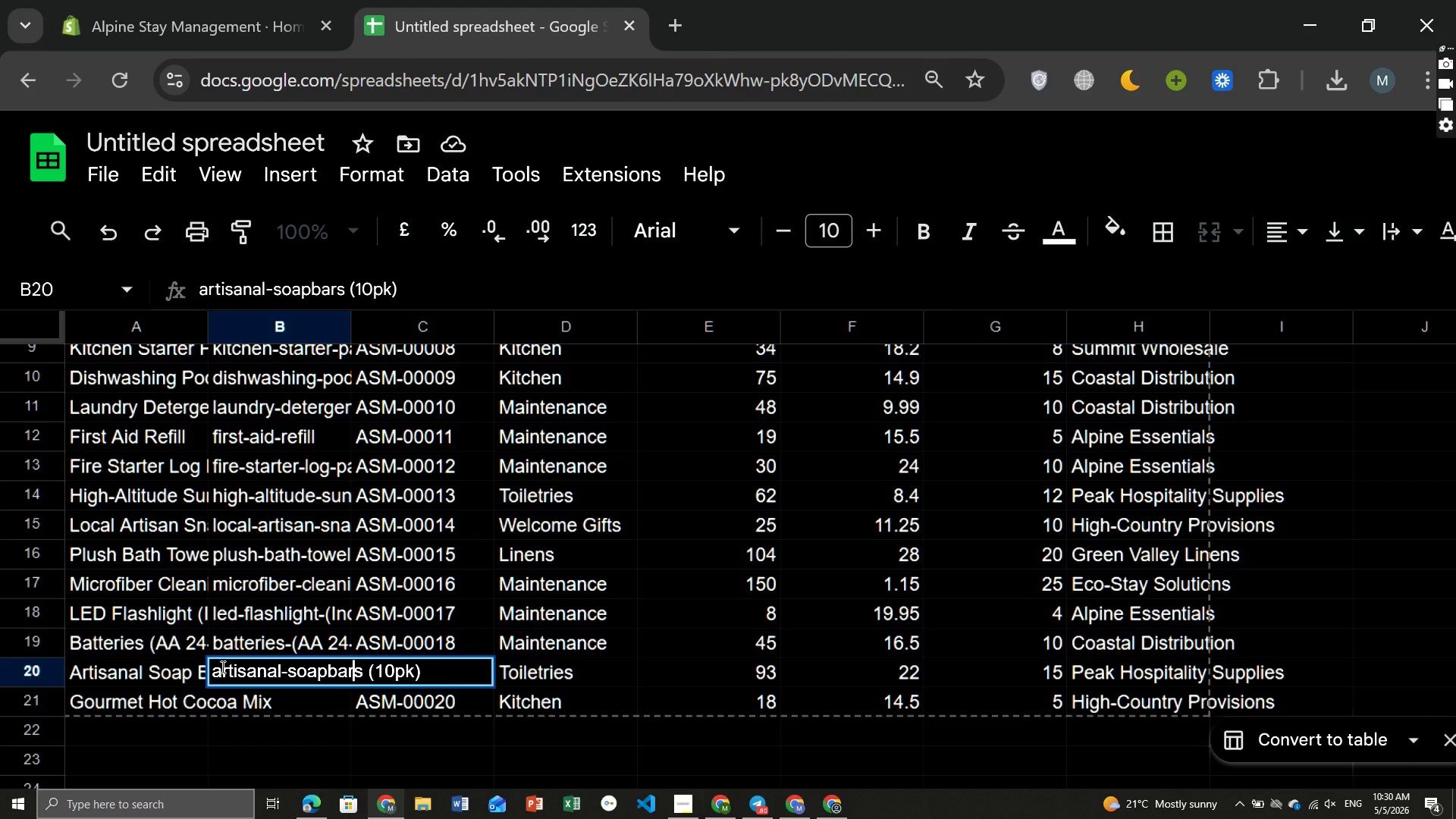 
key(ArrowRight)
 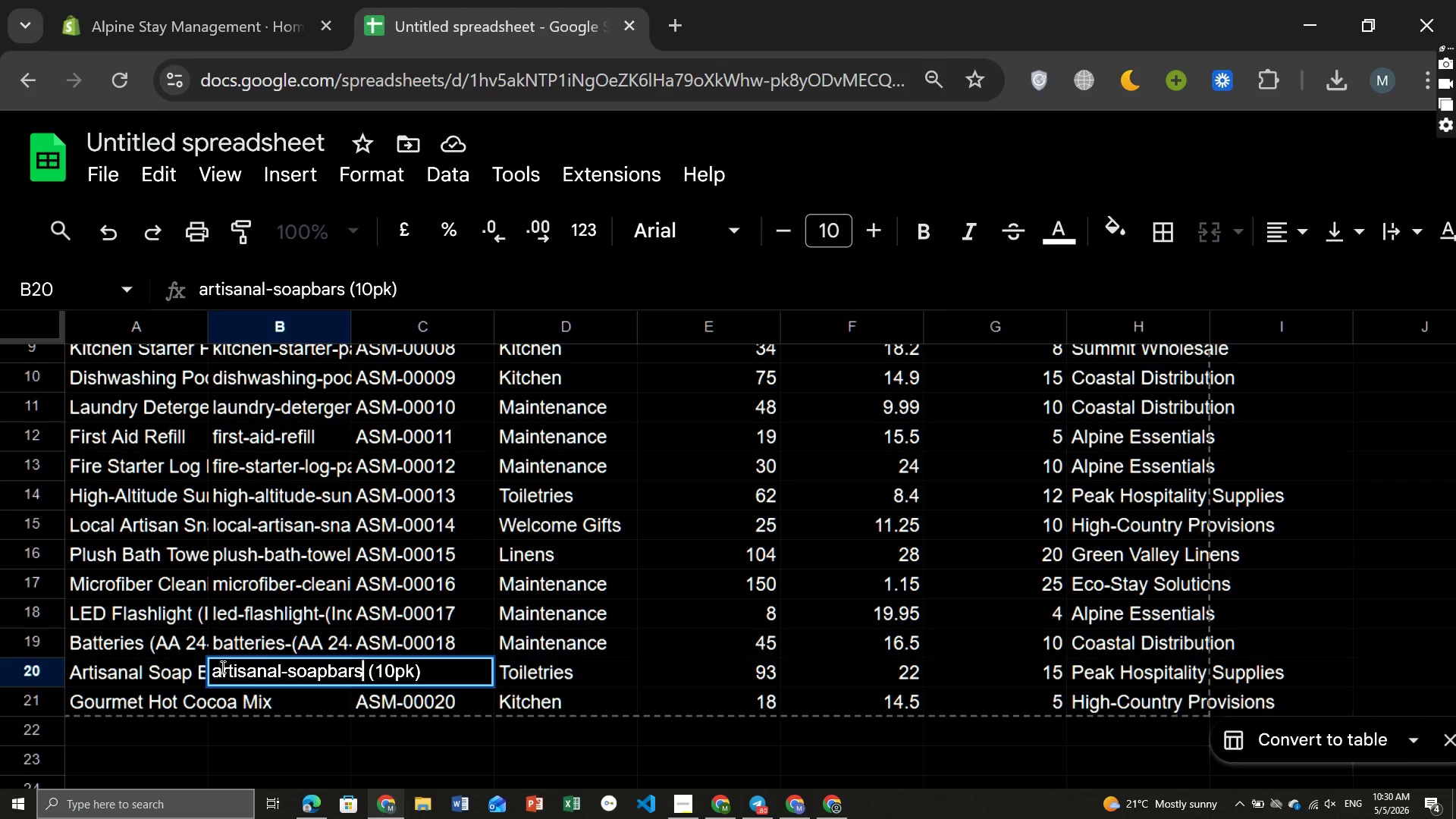 
key(ArrowRight)
 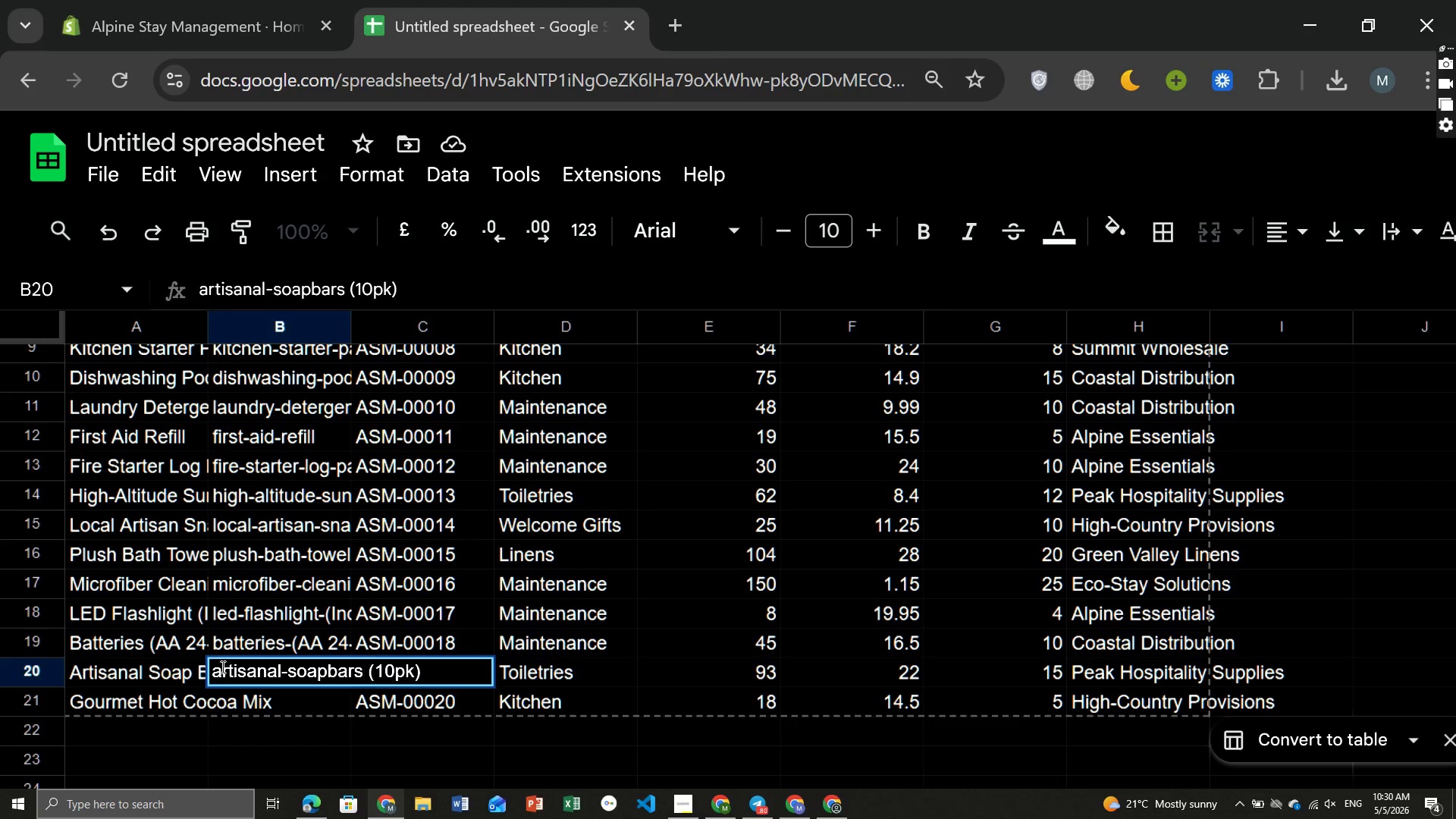 
key(ArrowRight)
 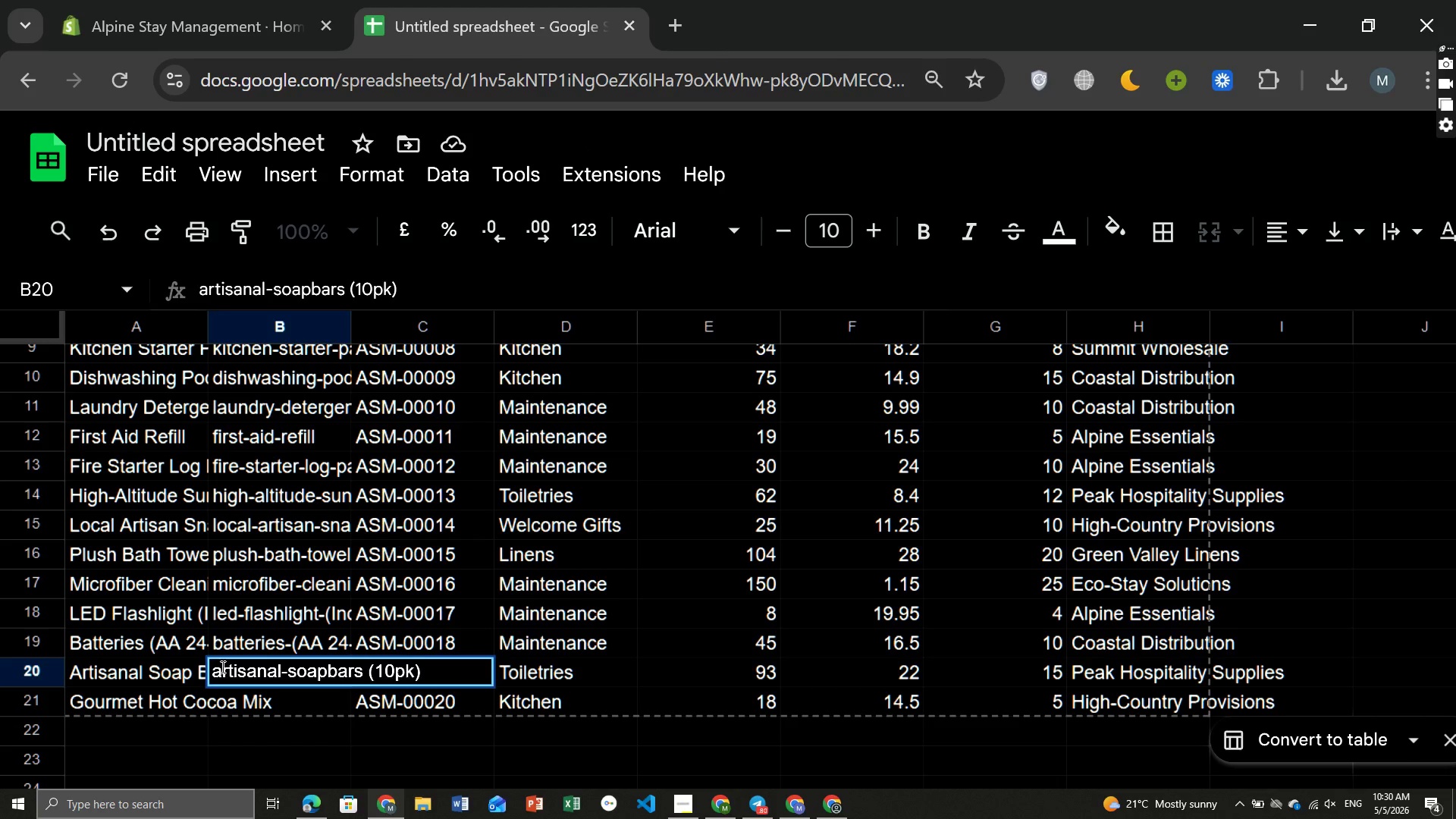 
key(Backspace)
 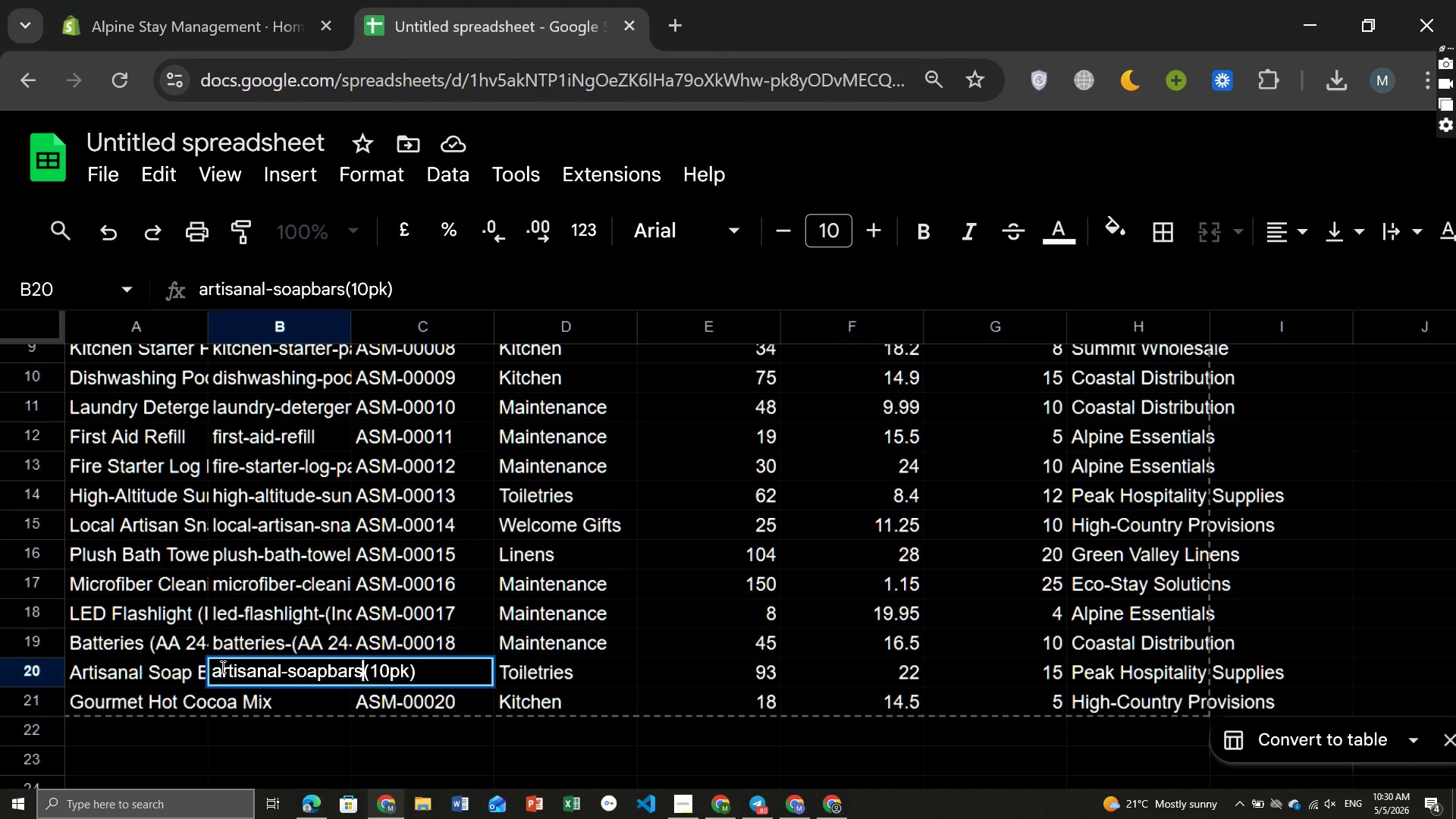 
key(Minus)
 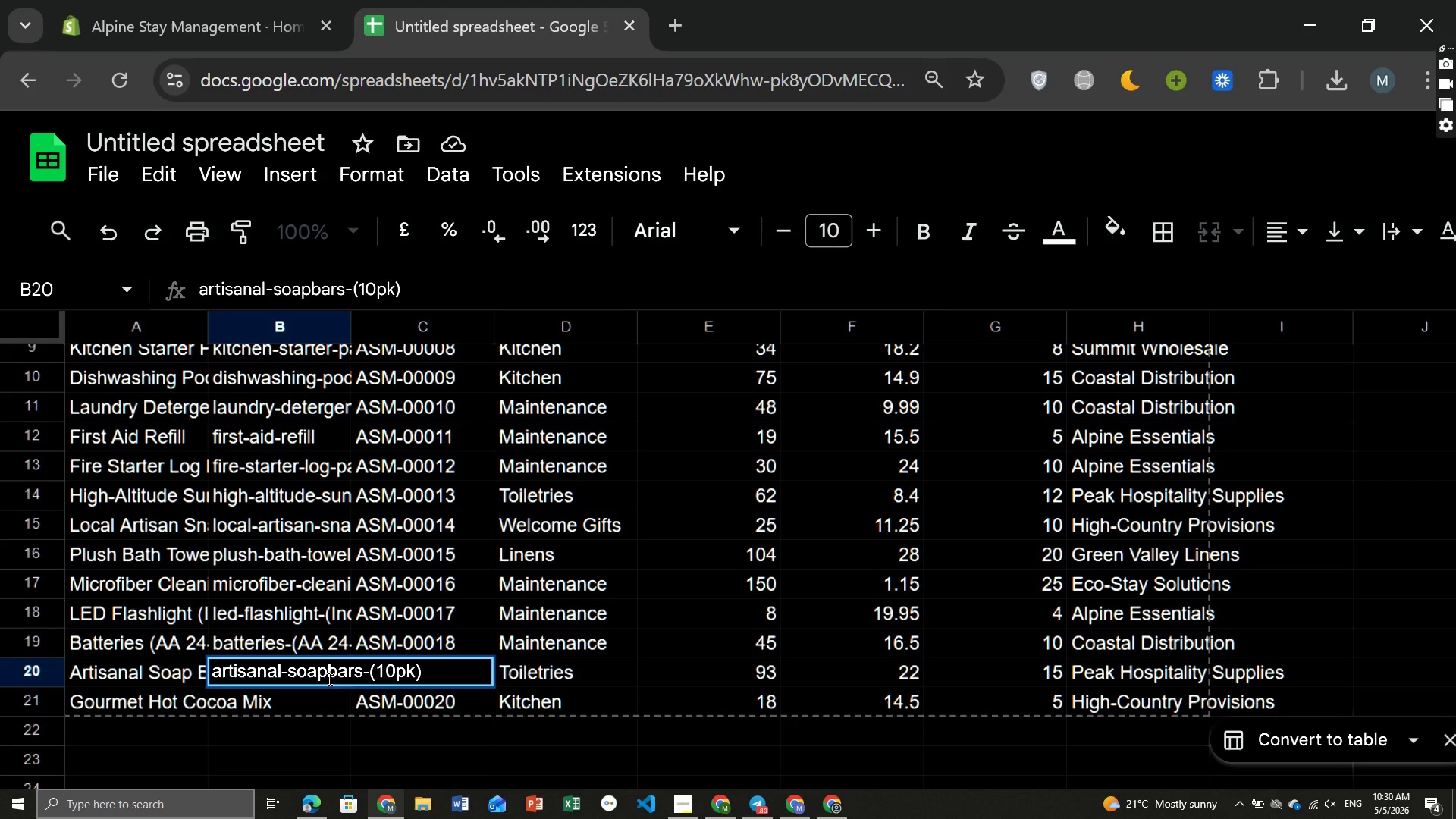 
left_click([326, 677])
 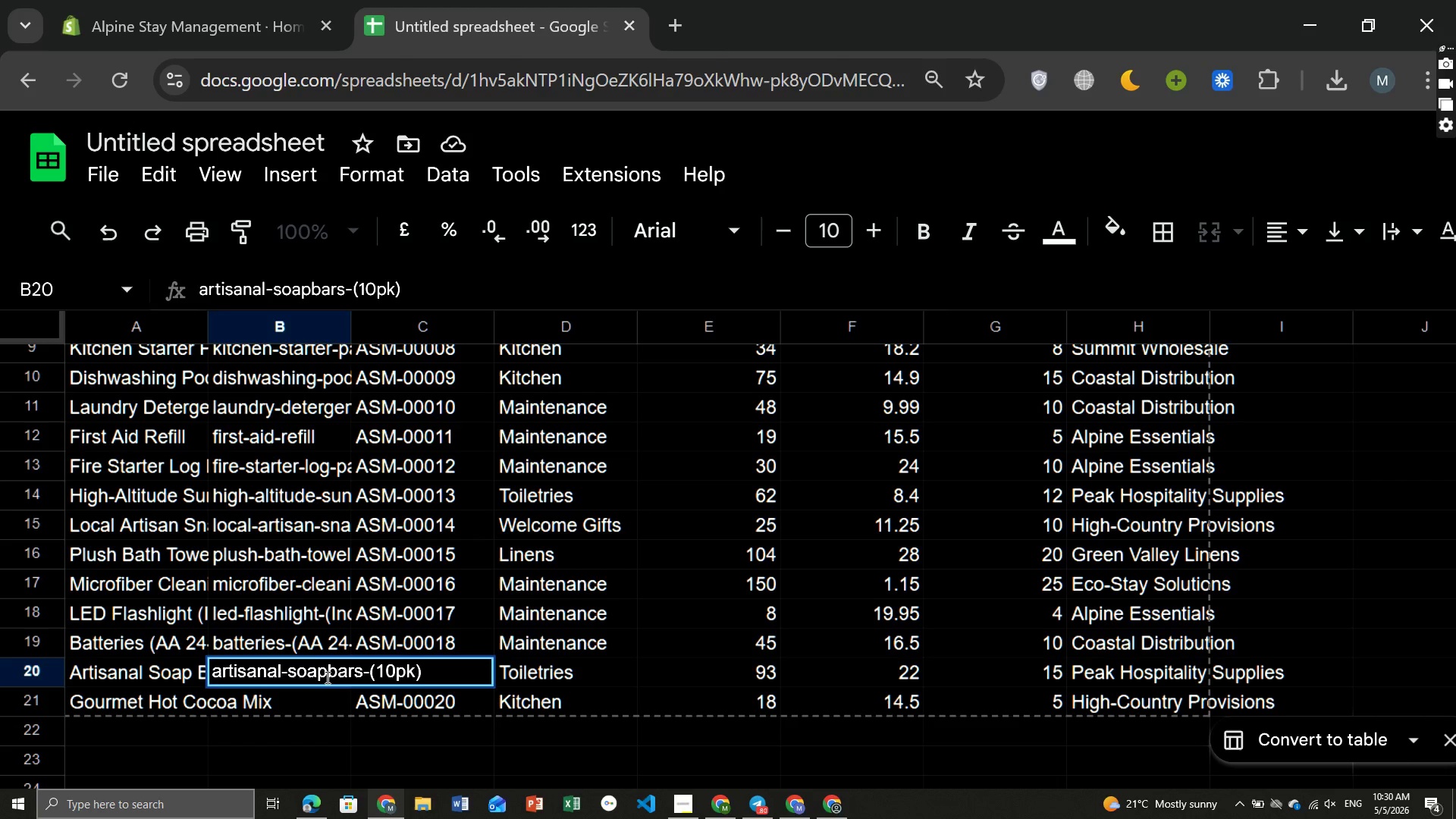 
key(Minus)
 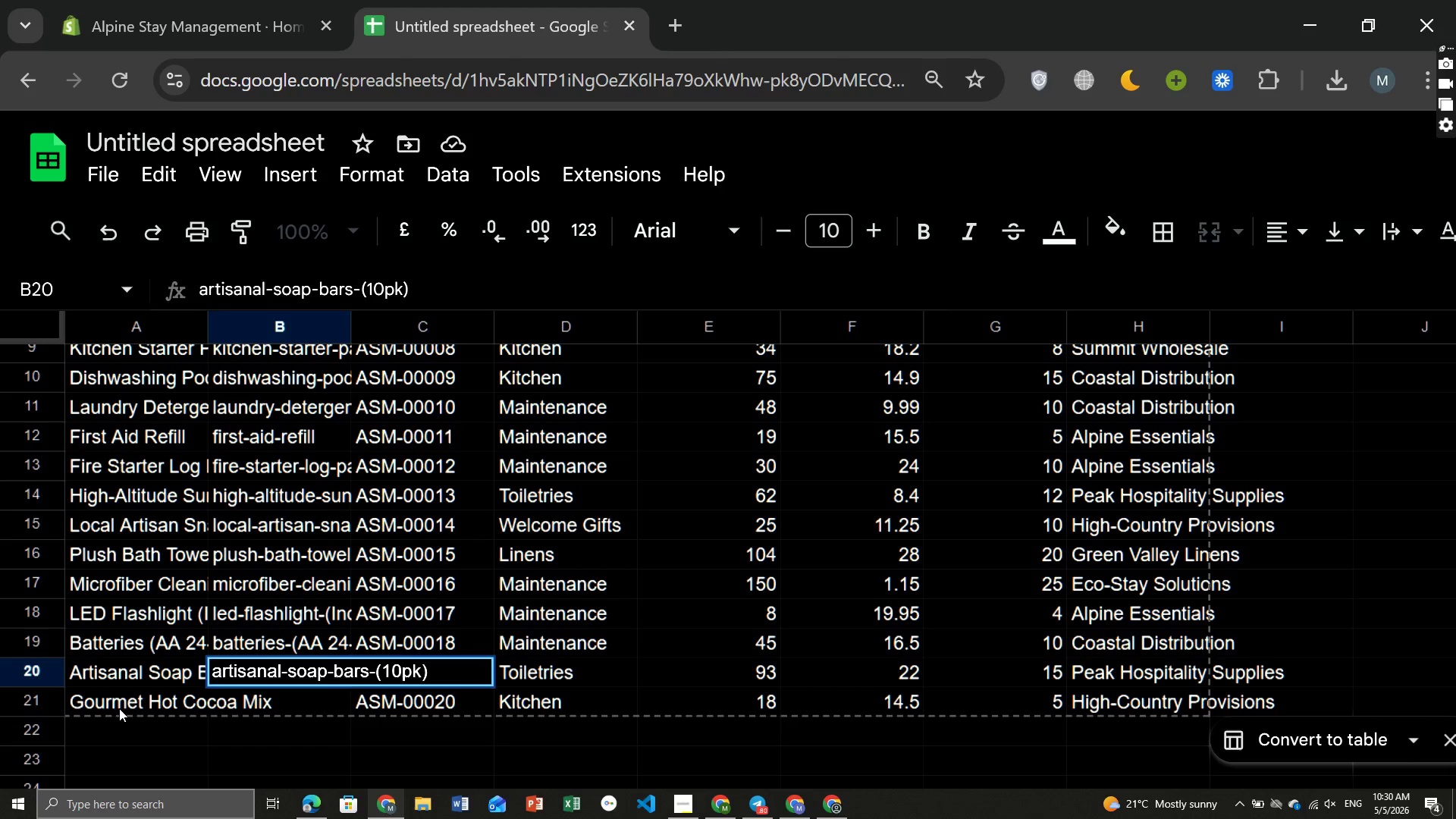 
left_click([114, 706])
 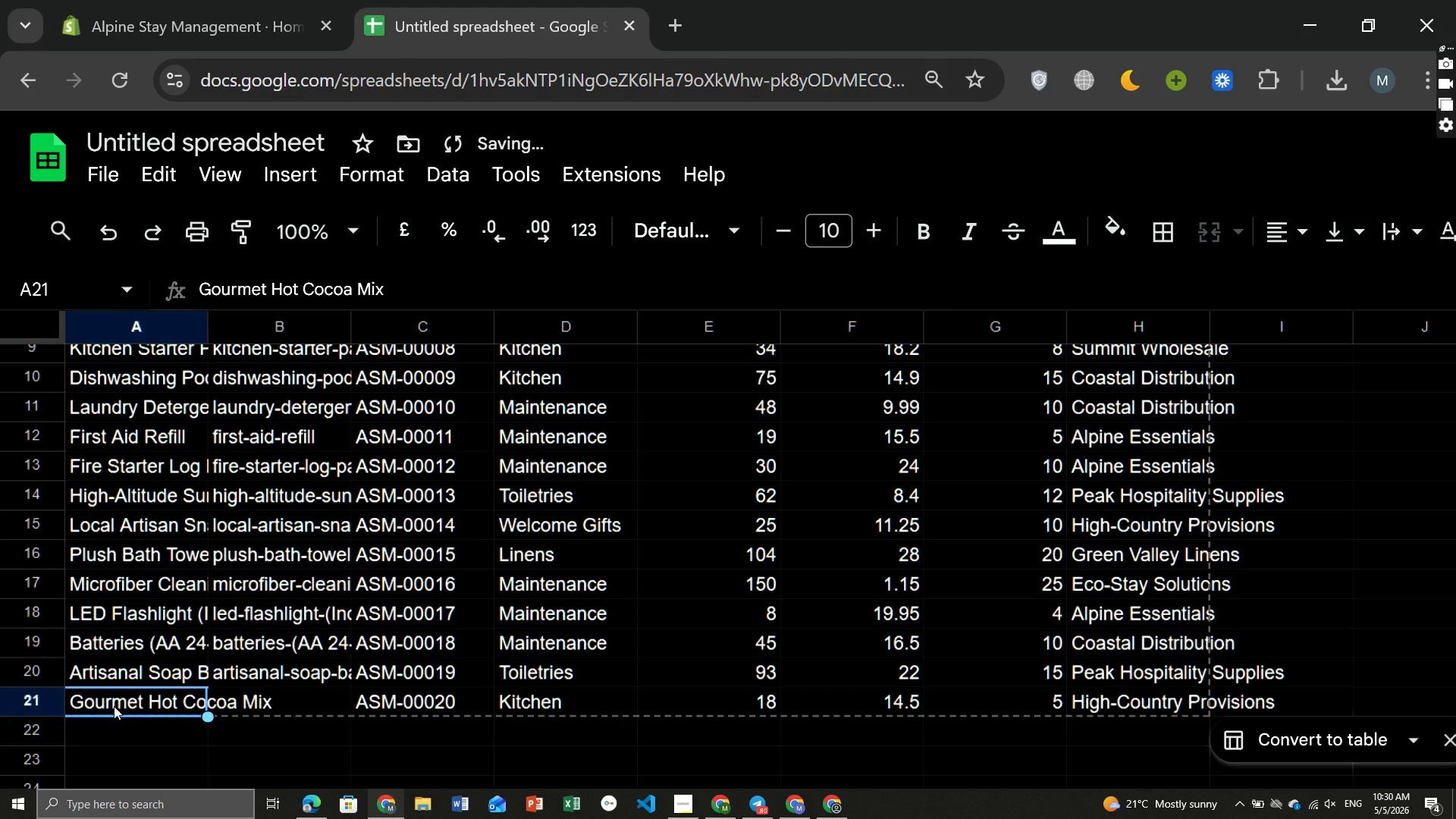 
key(Control+ControlLeft)
 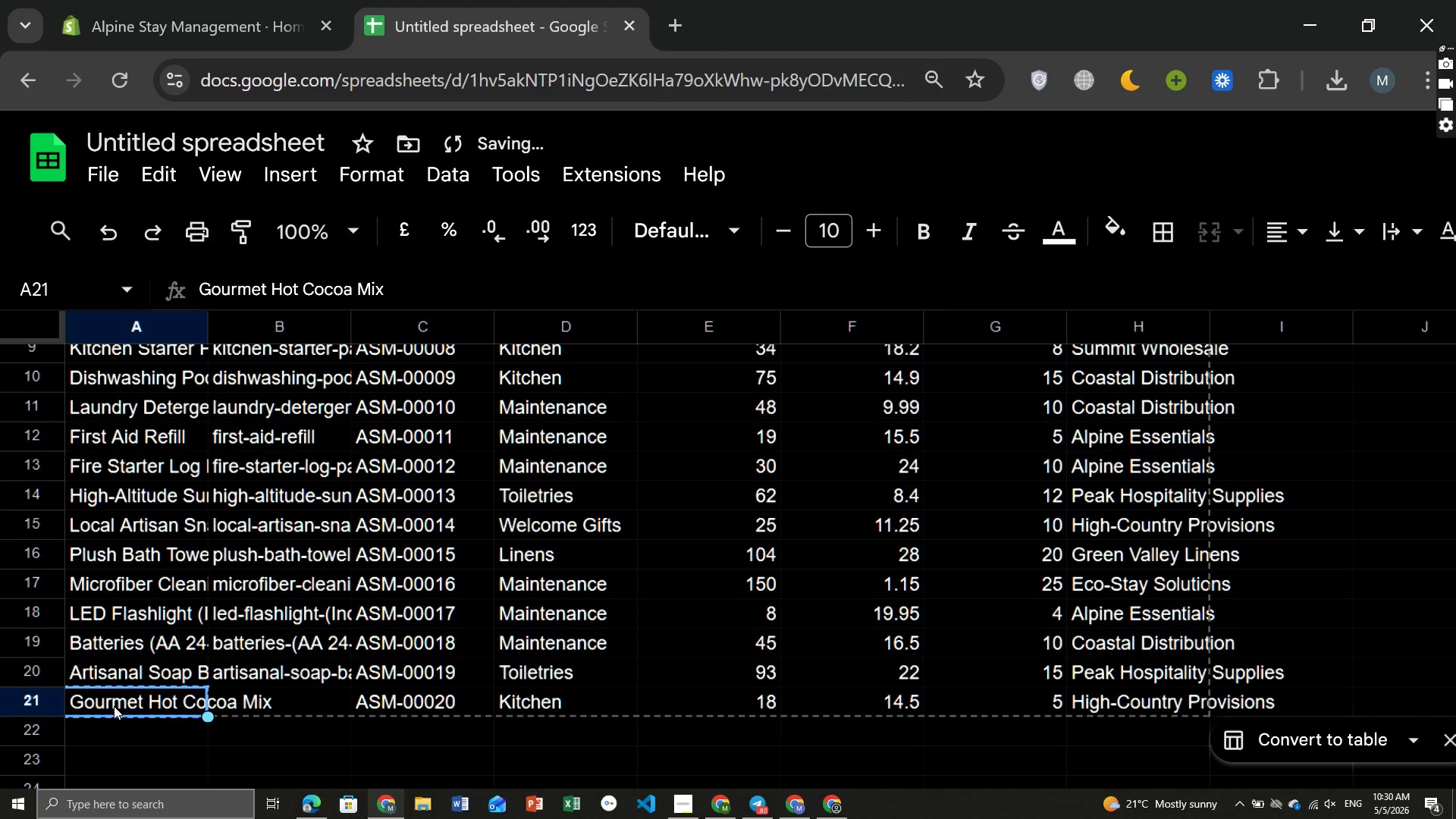 
key(Control+C)
 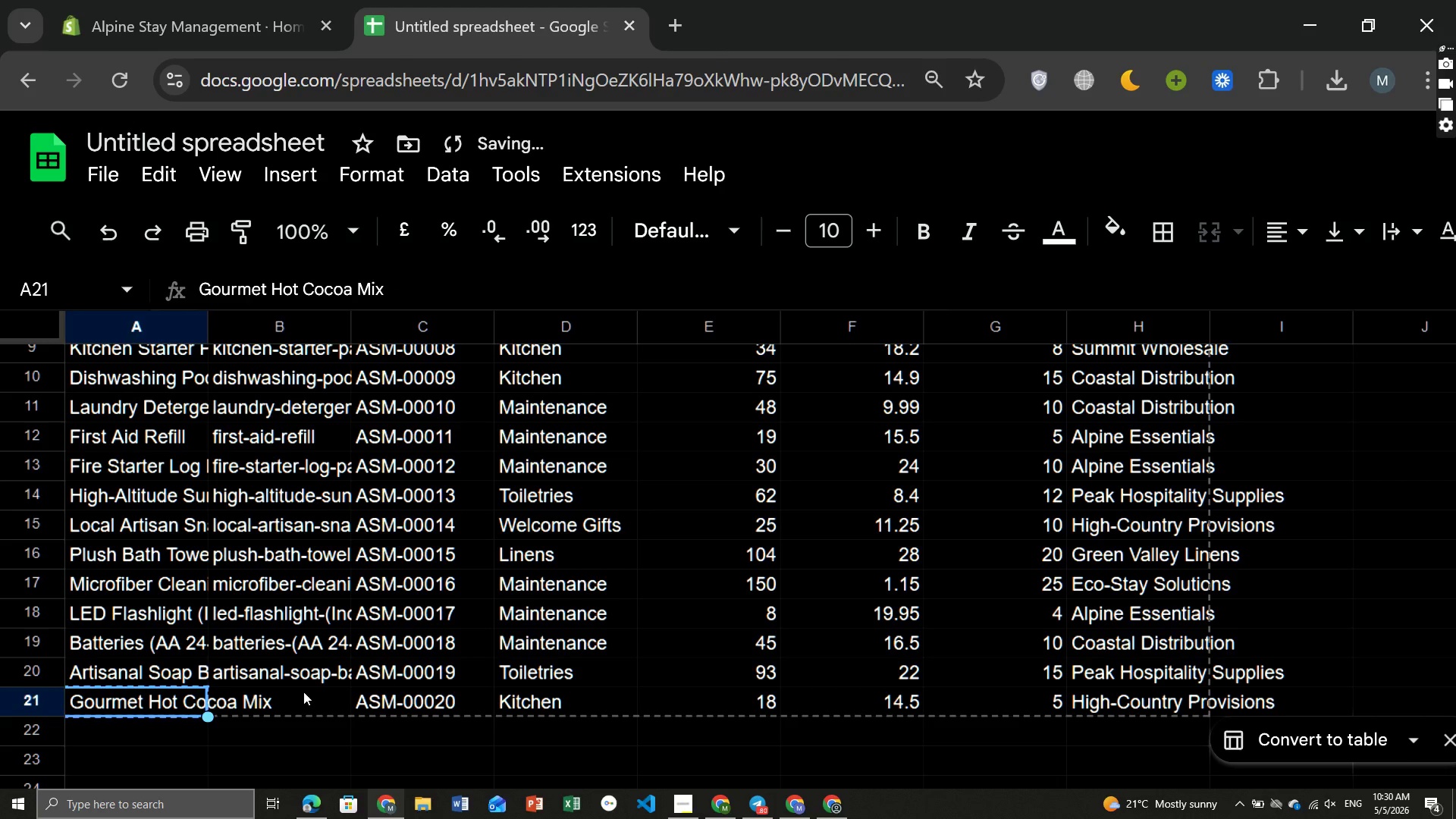 
left_click([303, 692])
 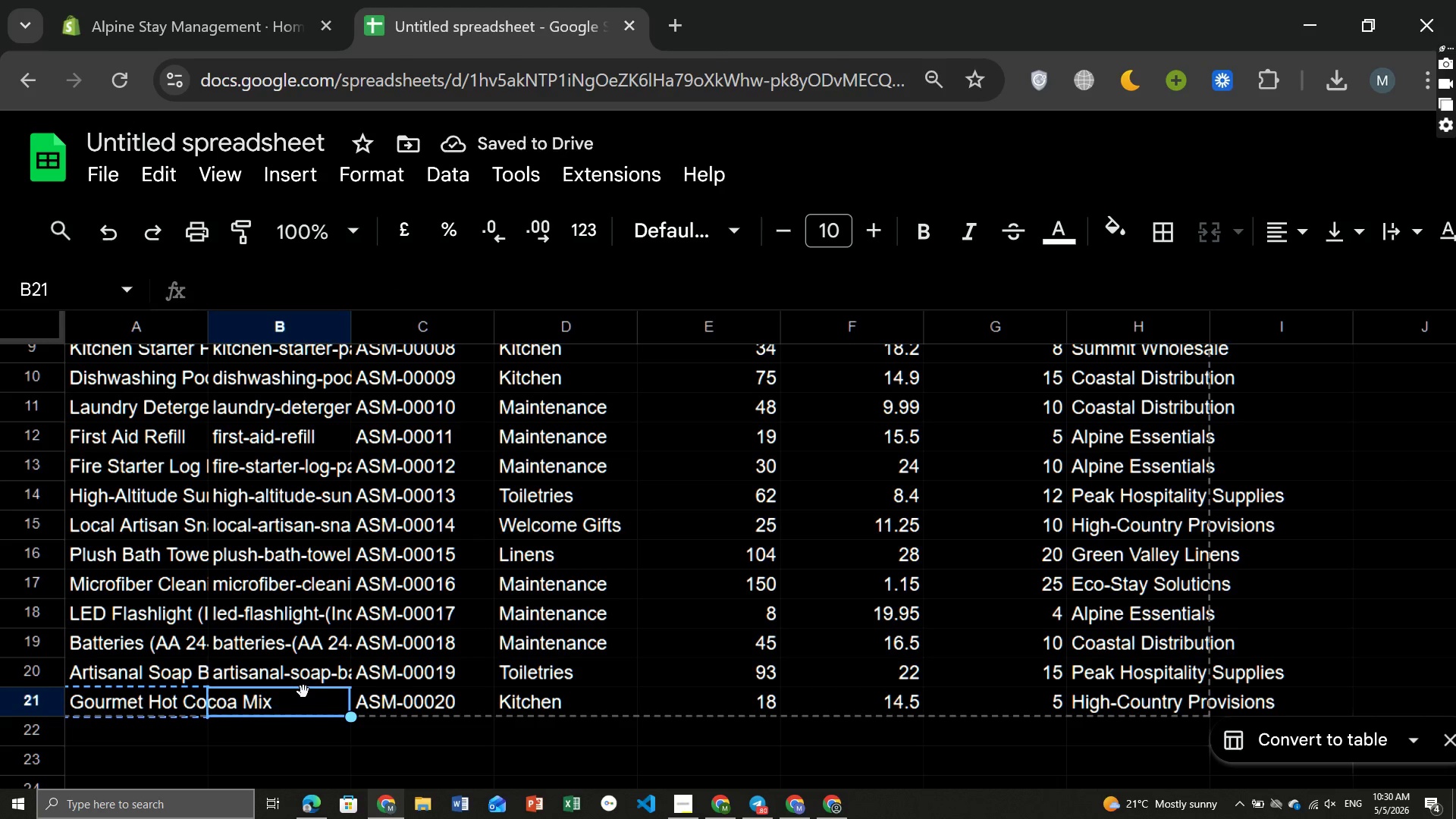 
key(Control+ControlLeft)
 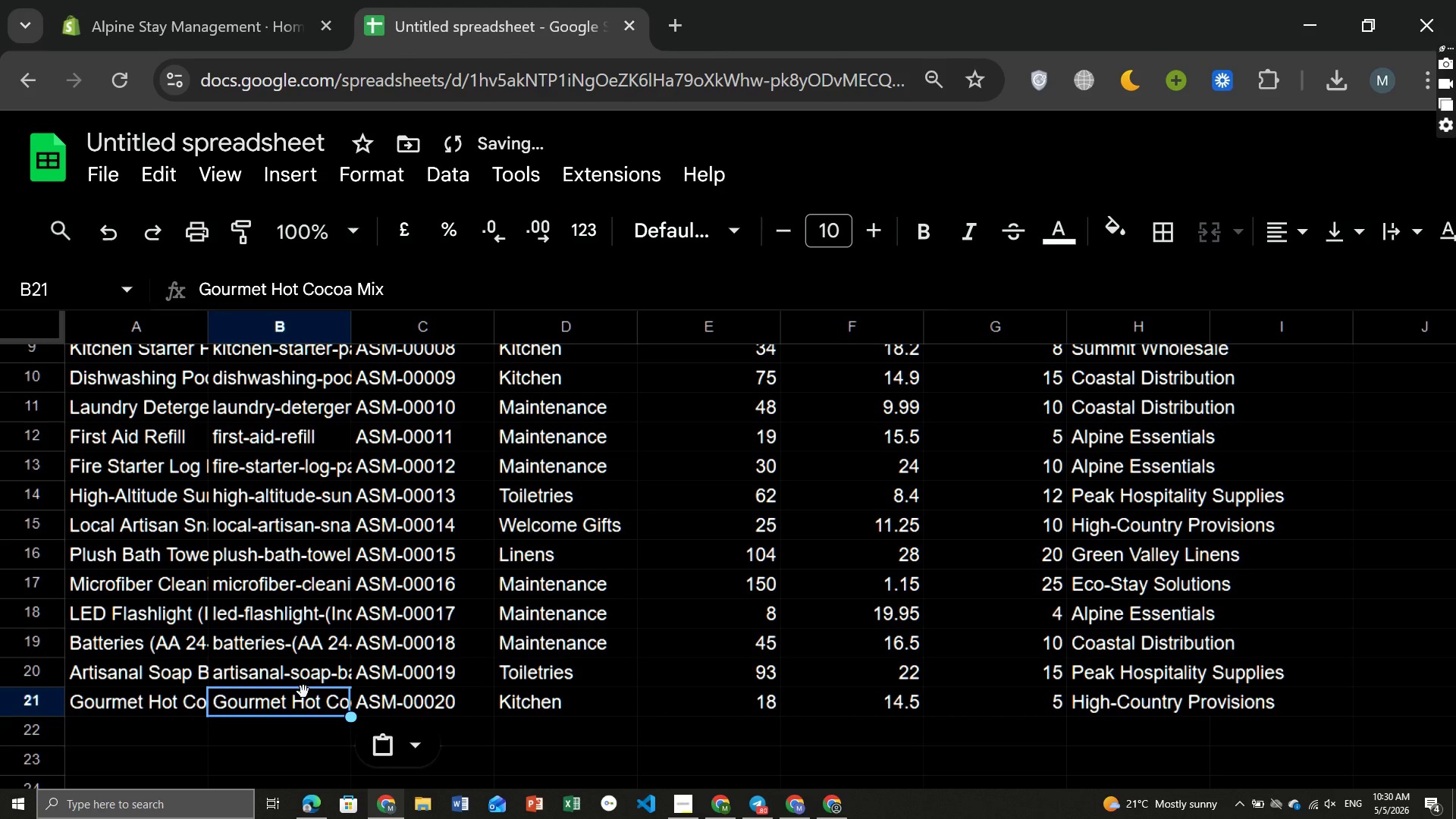 
key(Control+V)
 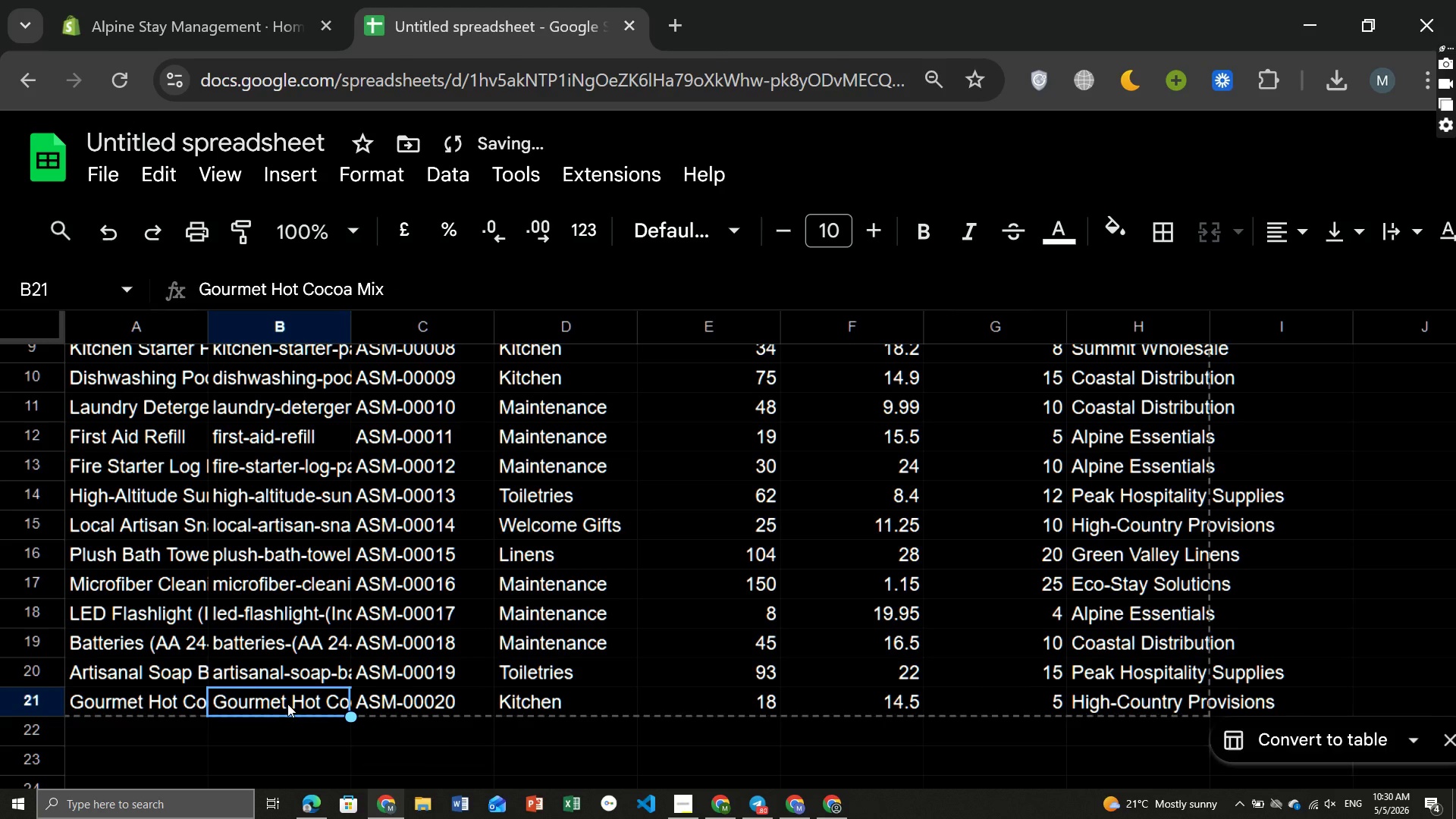 
double_click([287, 704])
 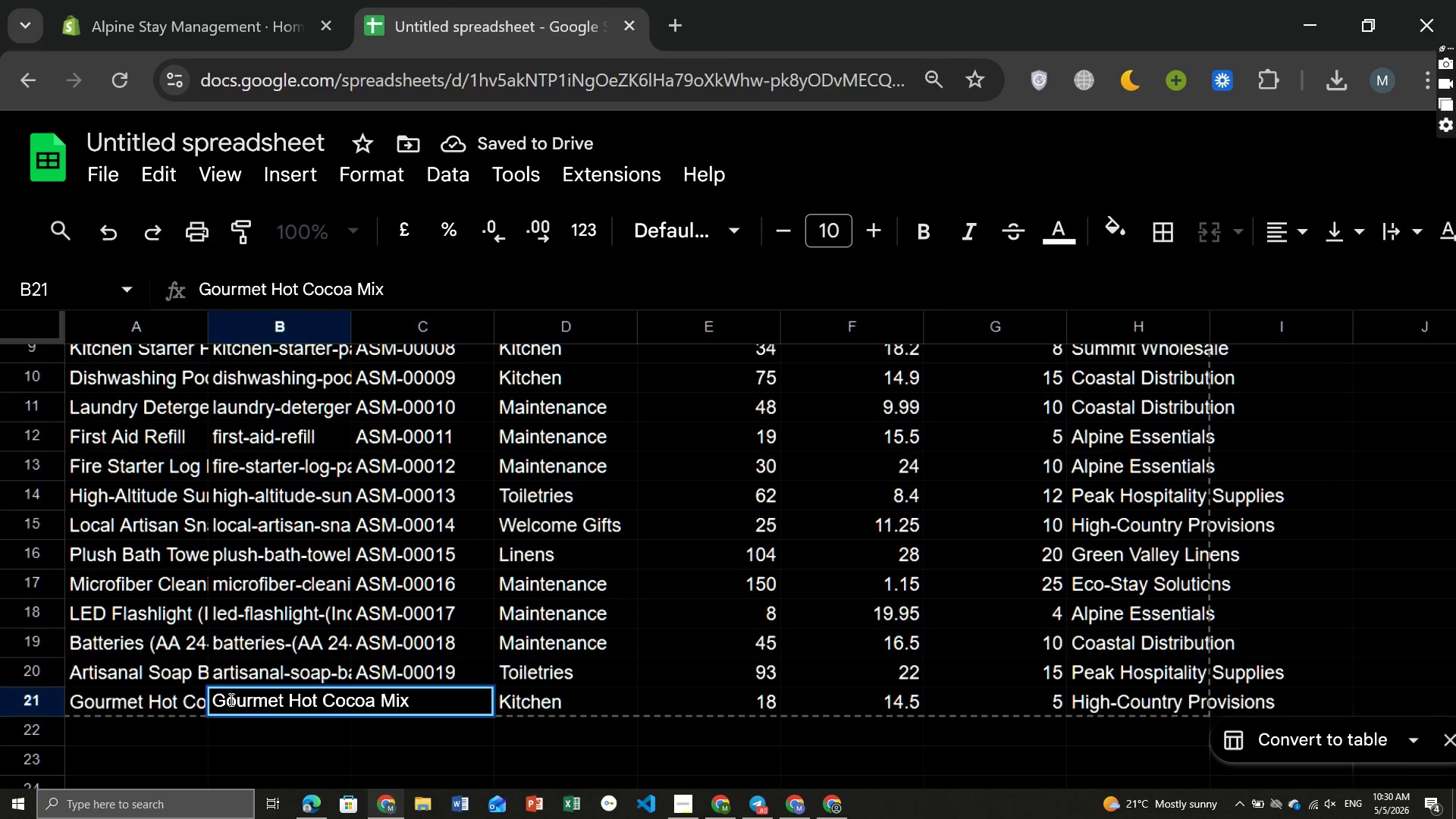 
left_click([229, 698])
 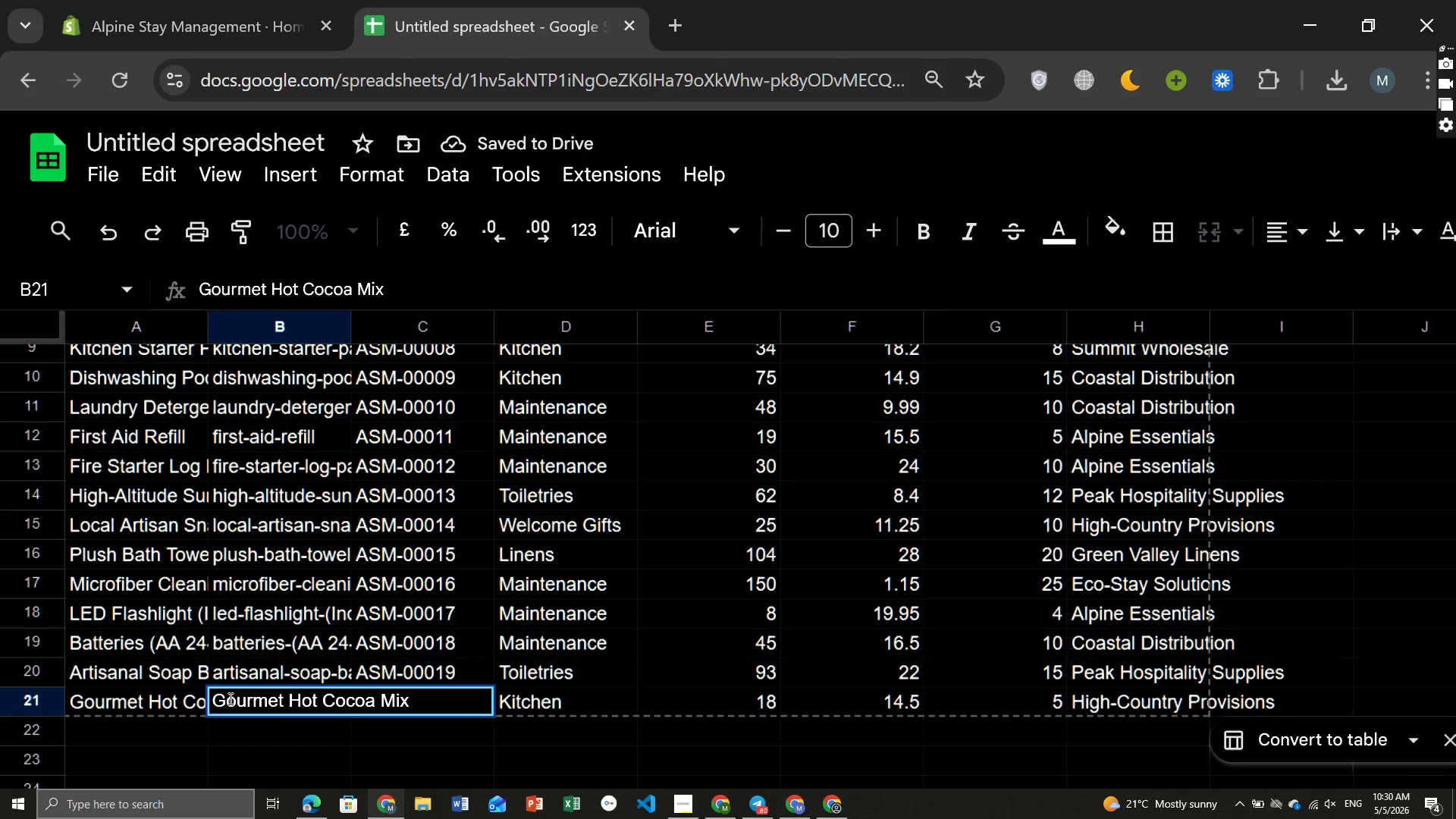 
key(Backspace)
 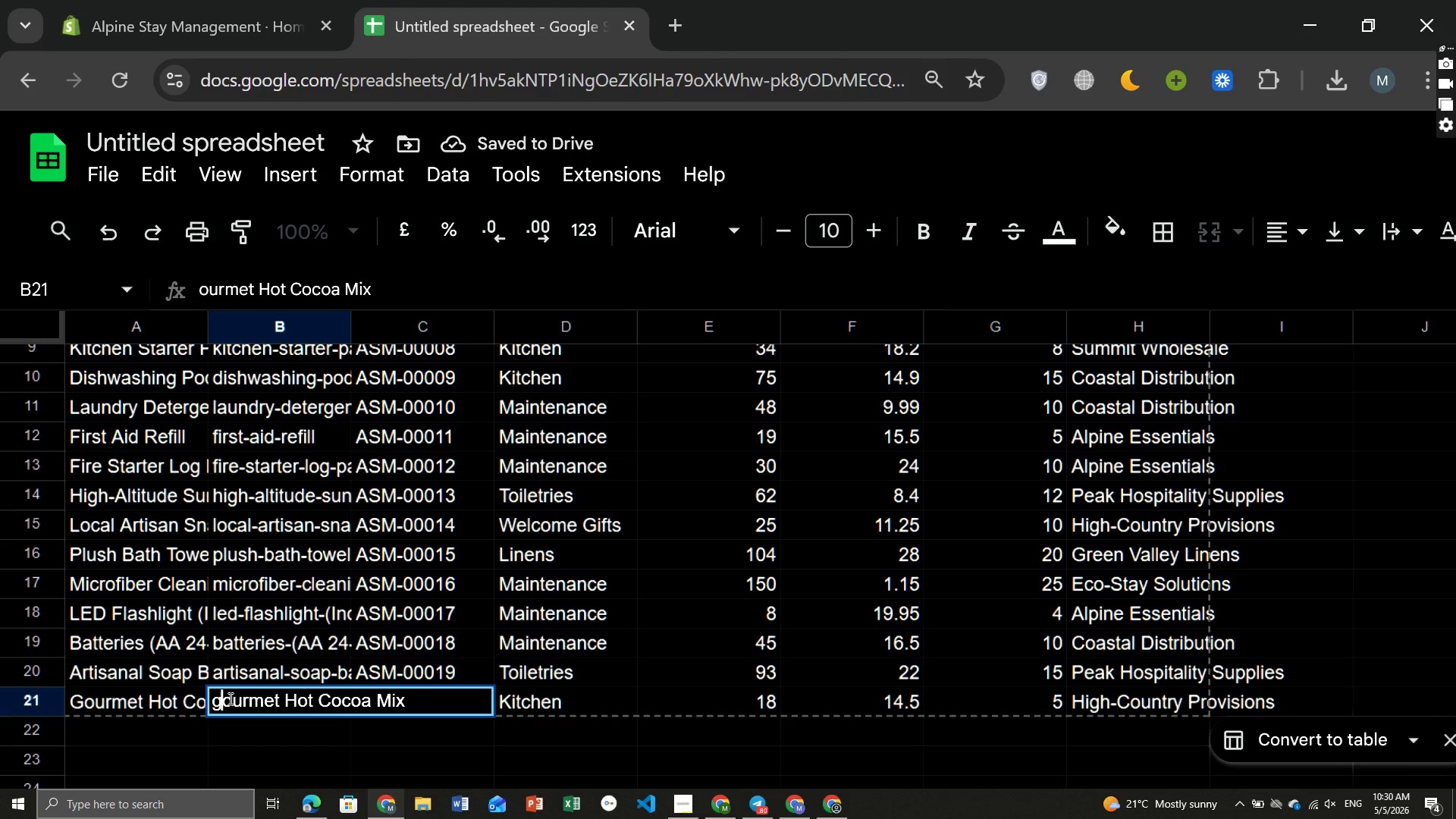 
key(G)
 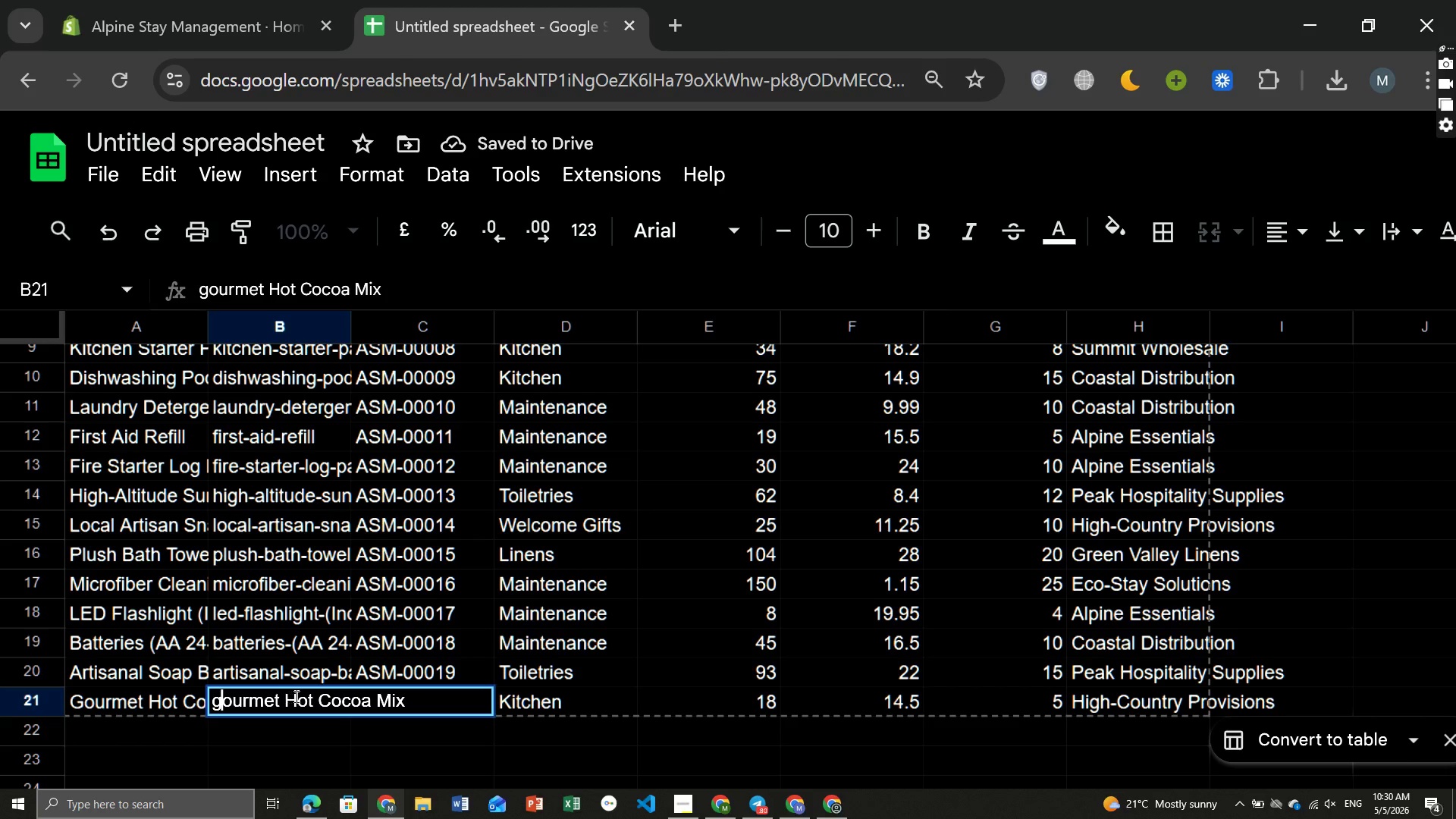 
left_click([295, 696])
 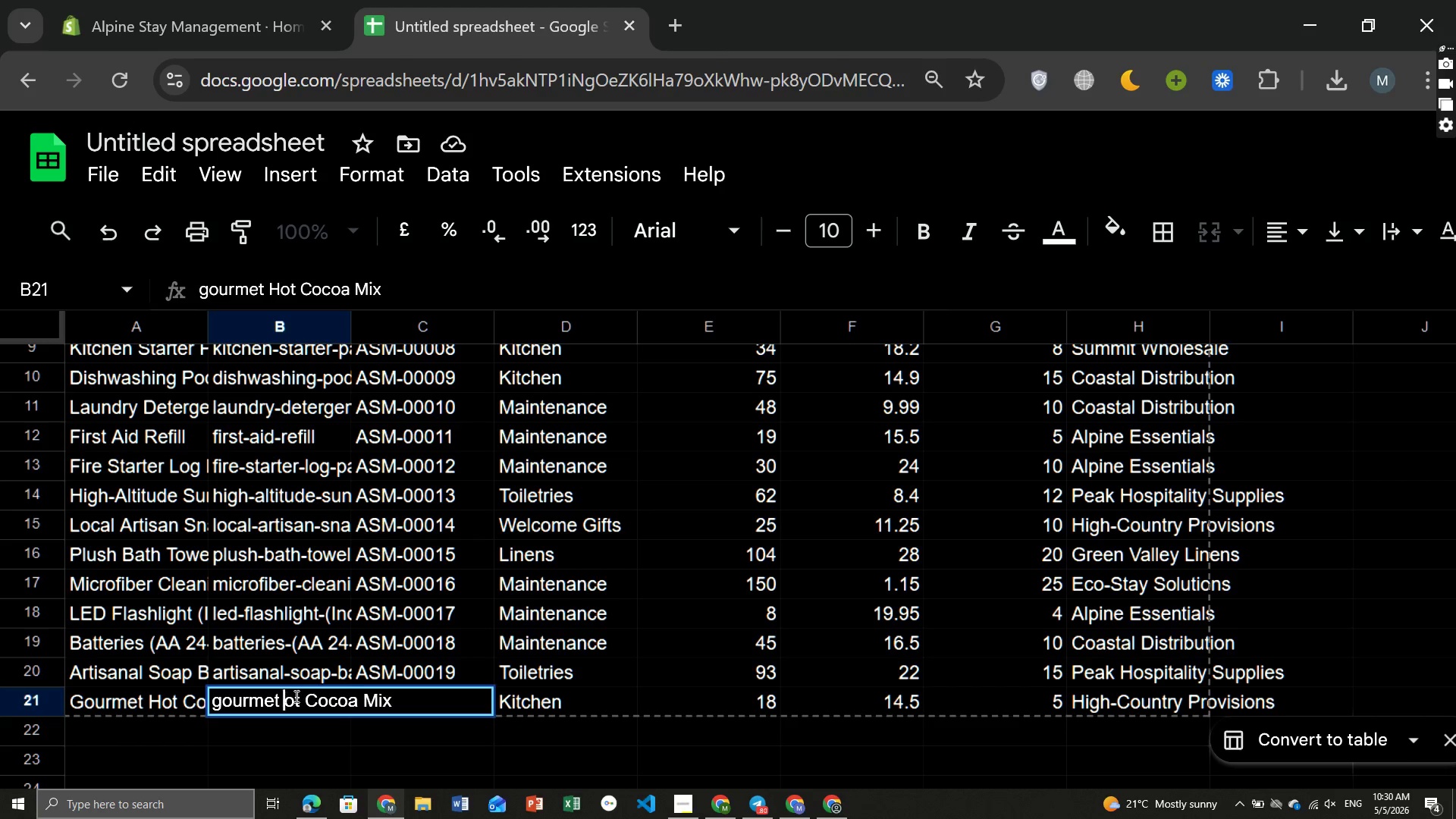 
key(Backspace)
 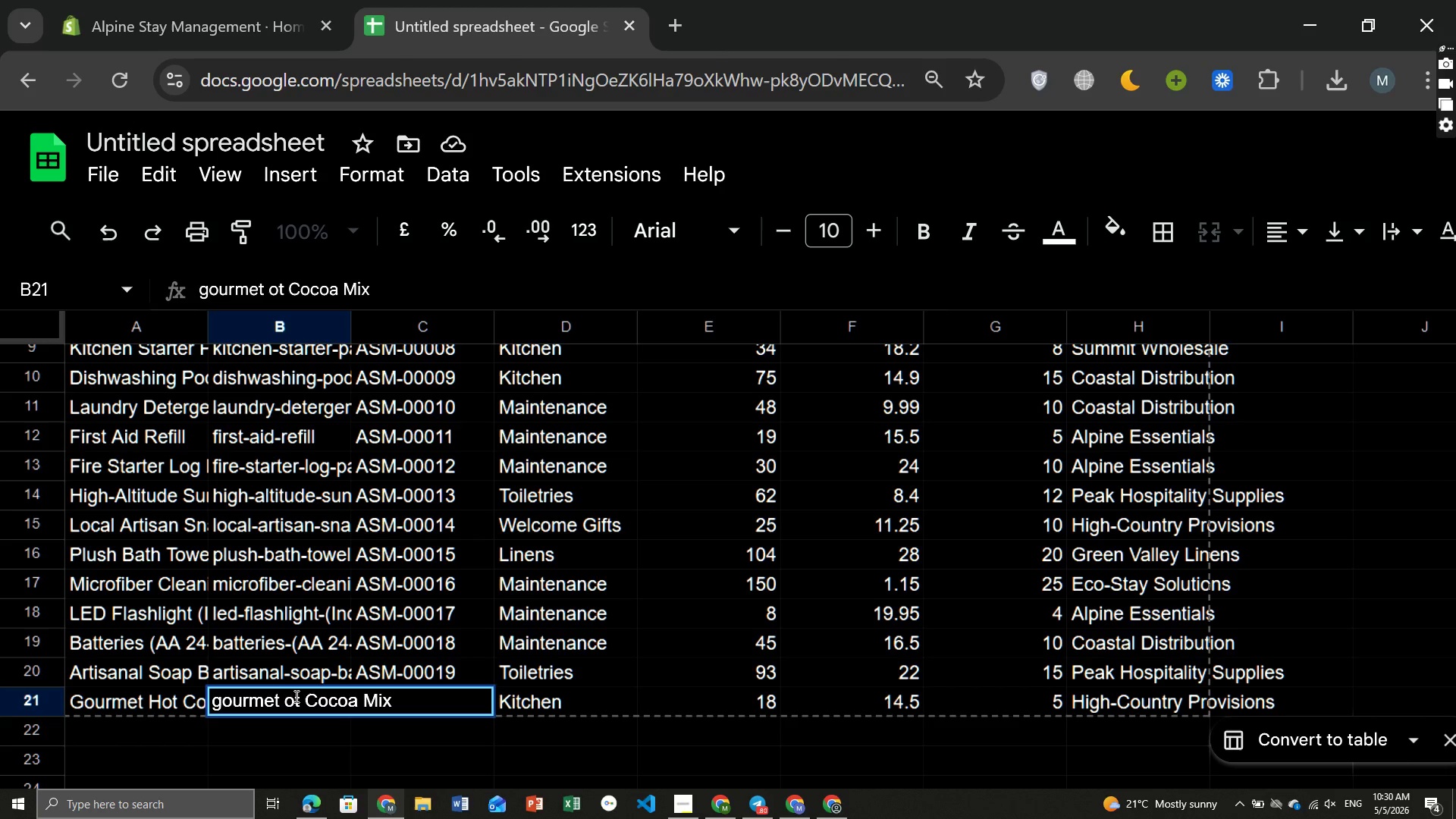 
key(Backspace)
 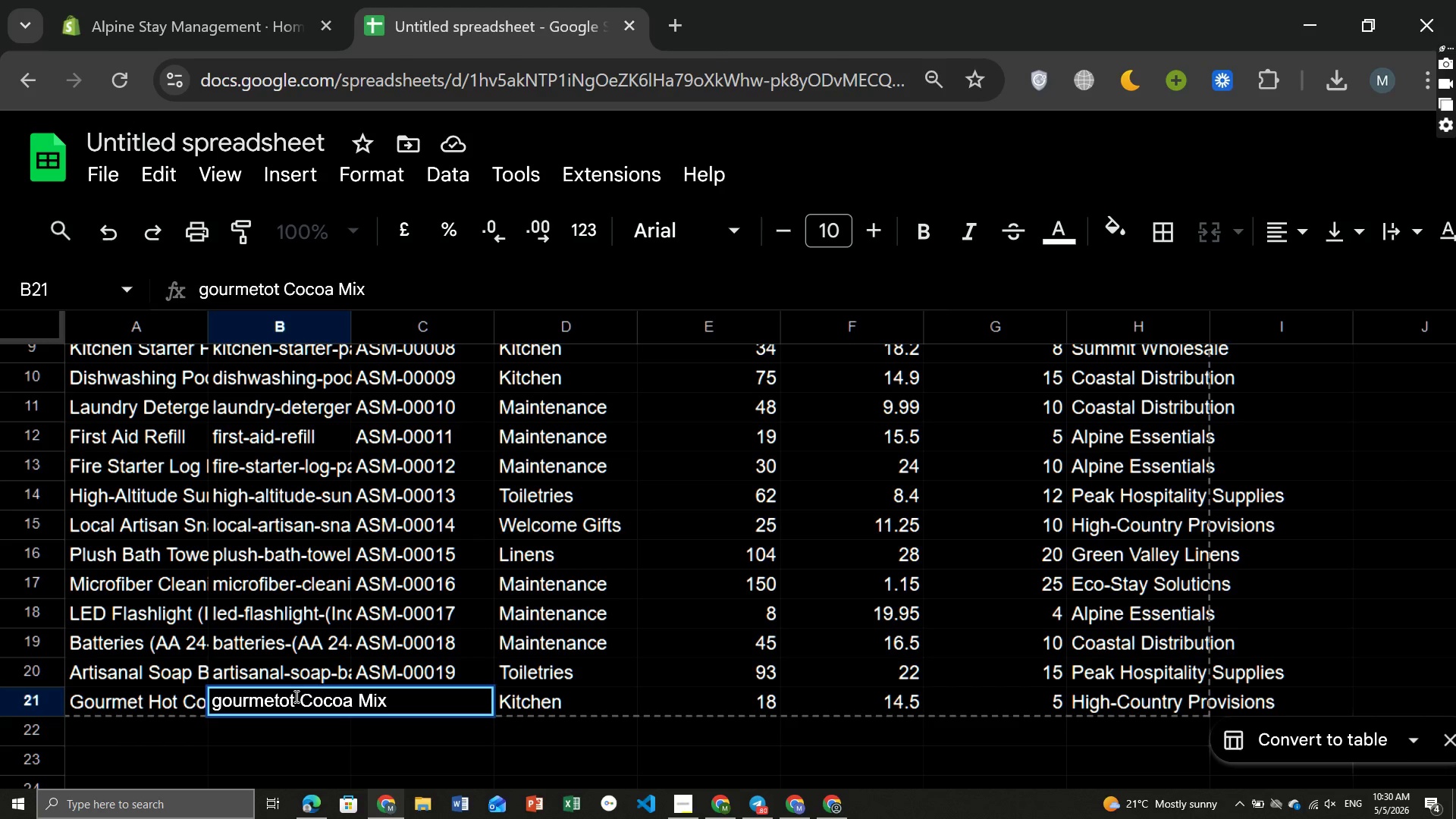 
key(Minus)
 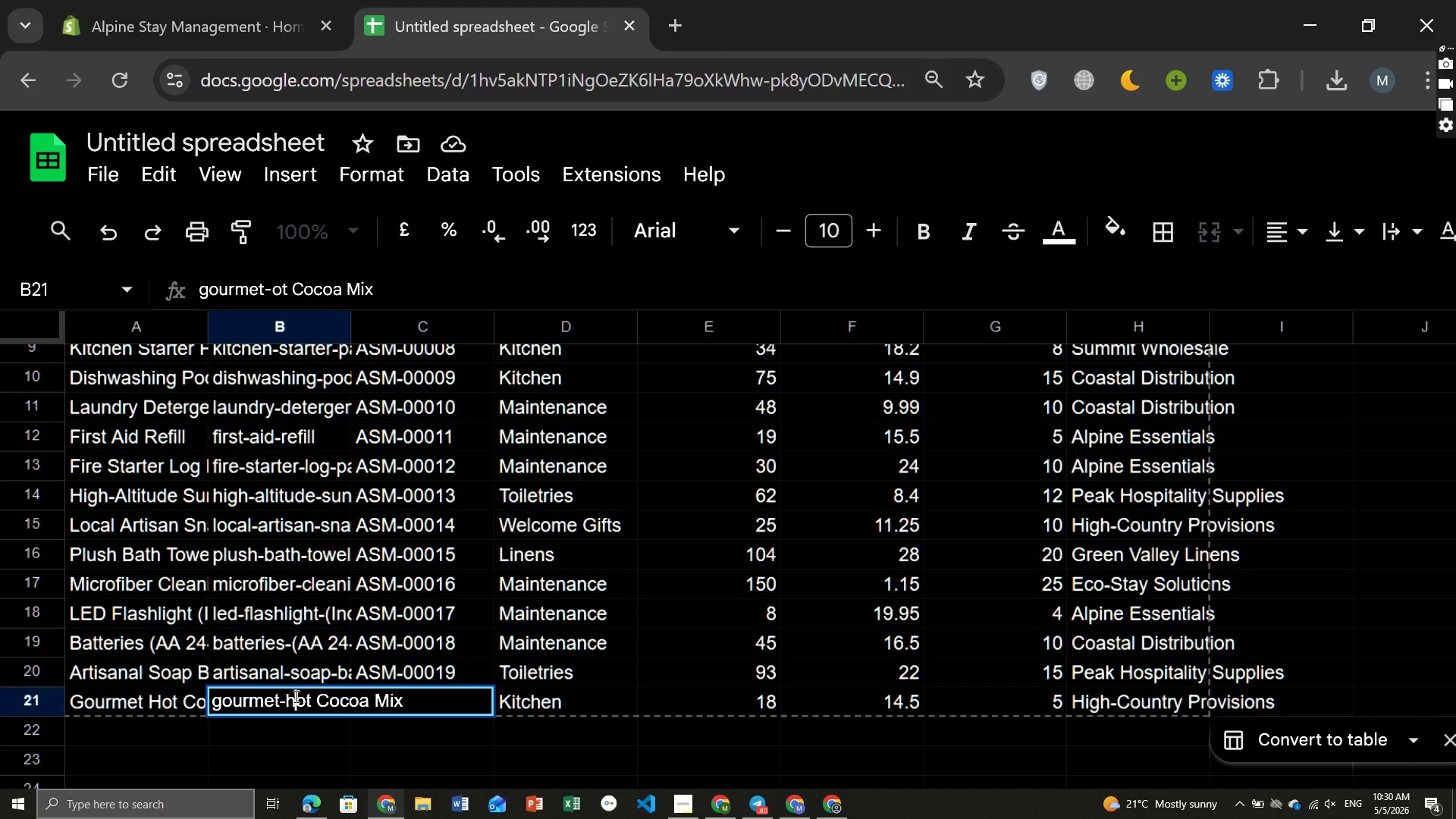 
key(H)
 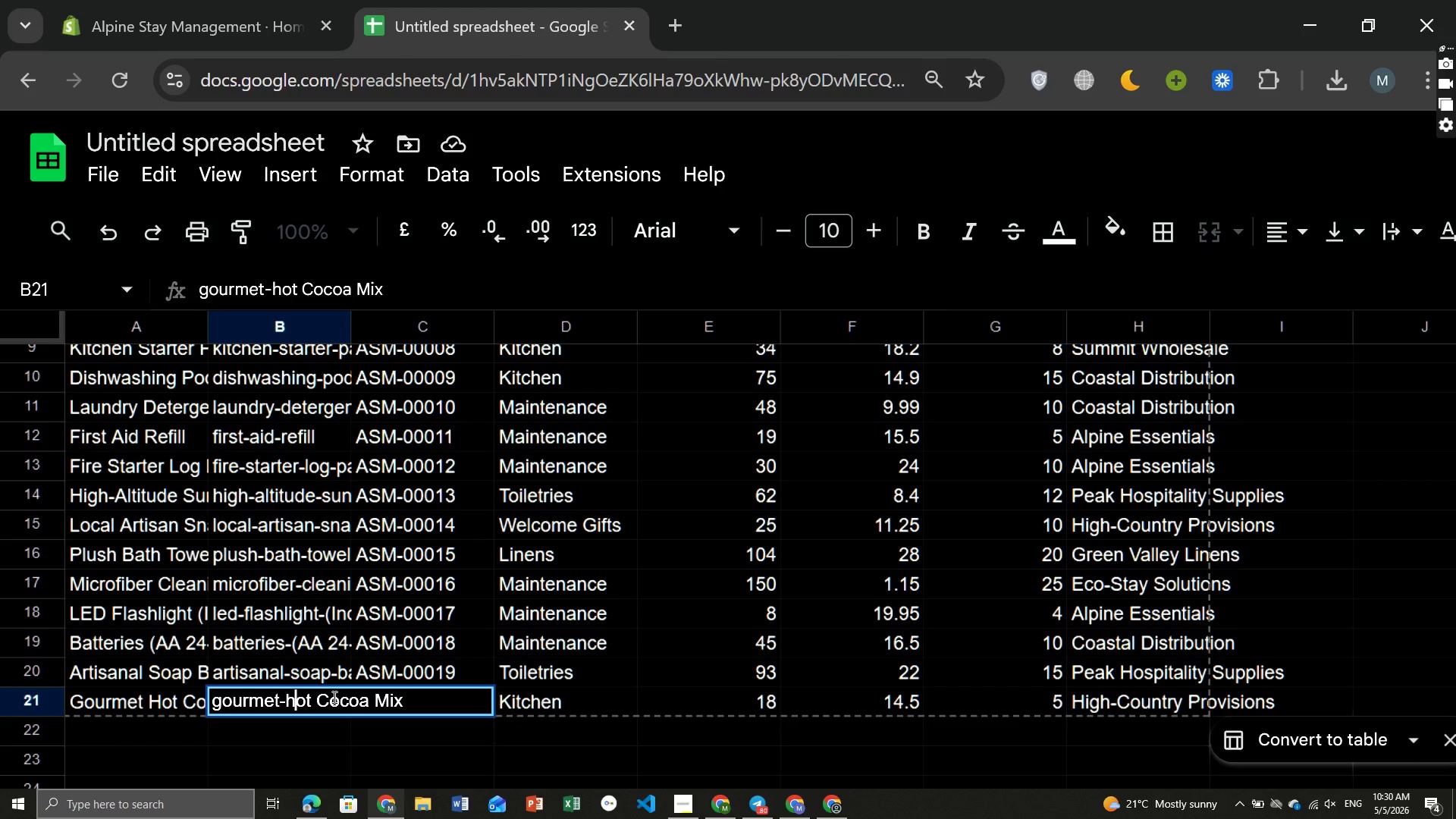 
left_click([331, 697])
 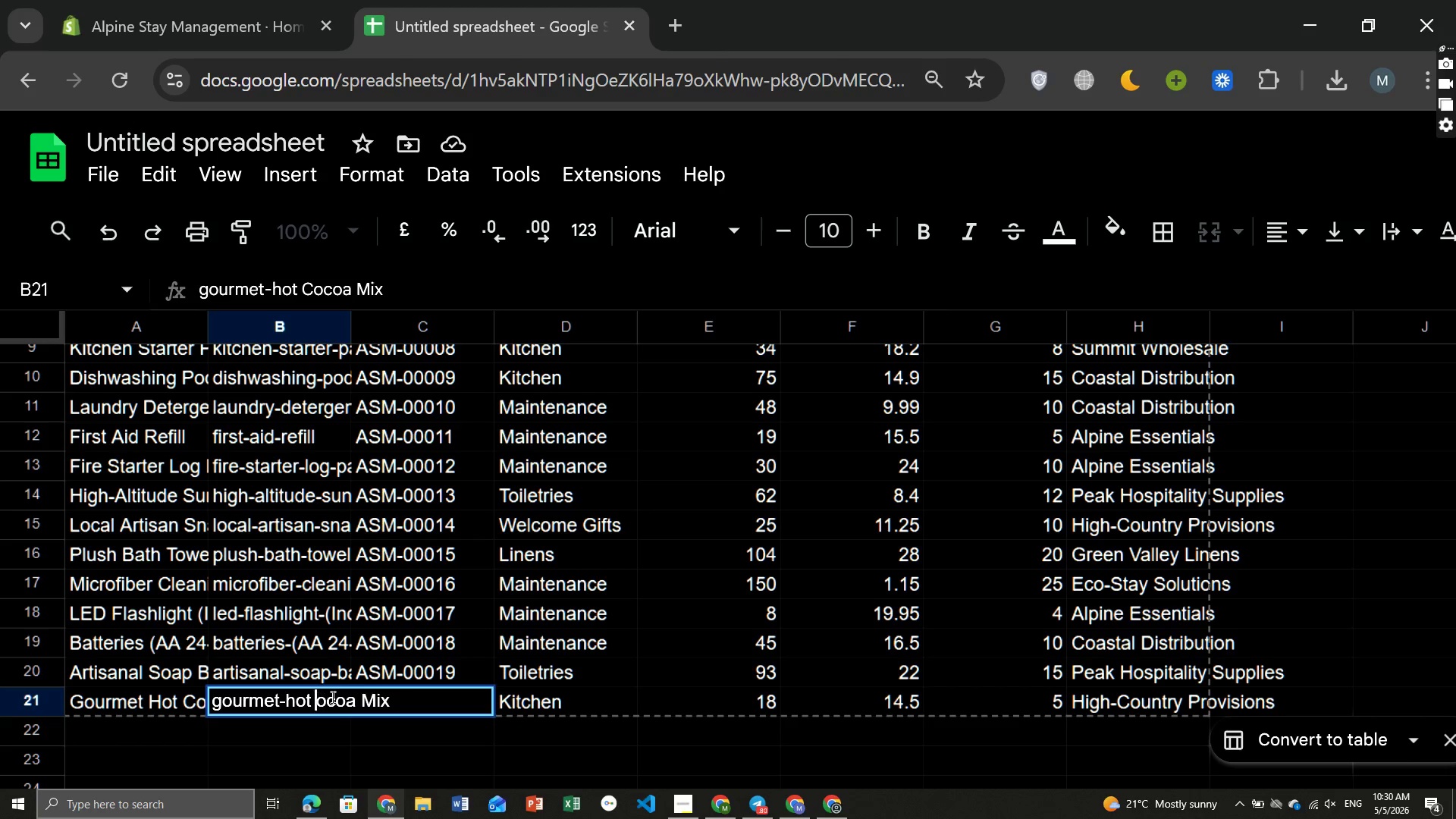 
key(Backspace)
 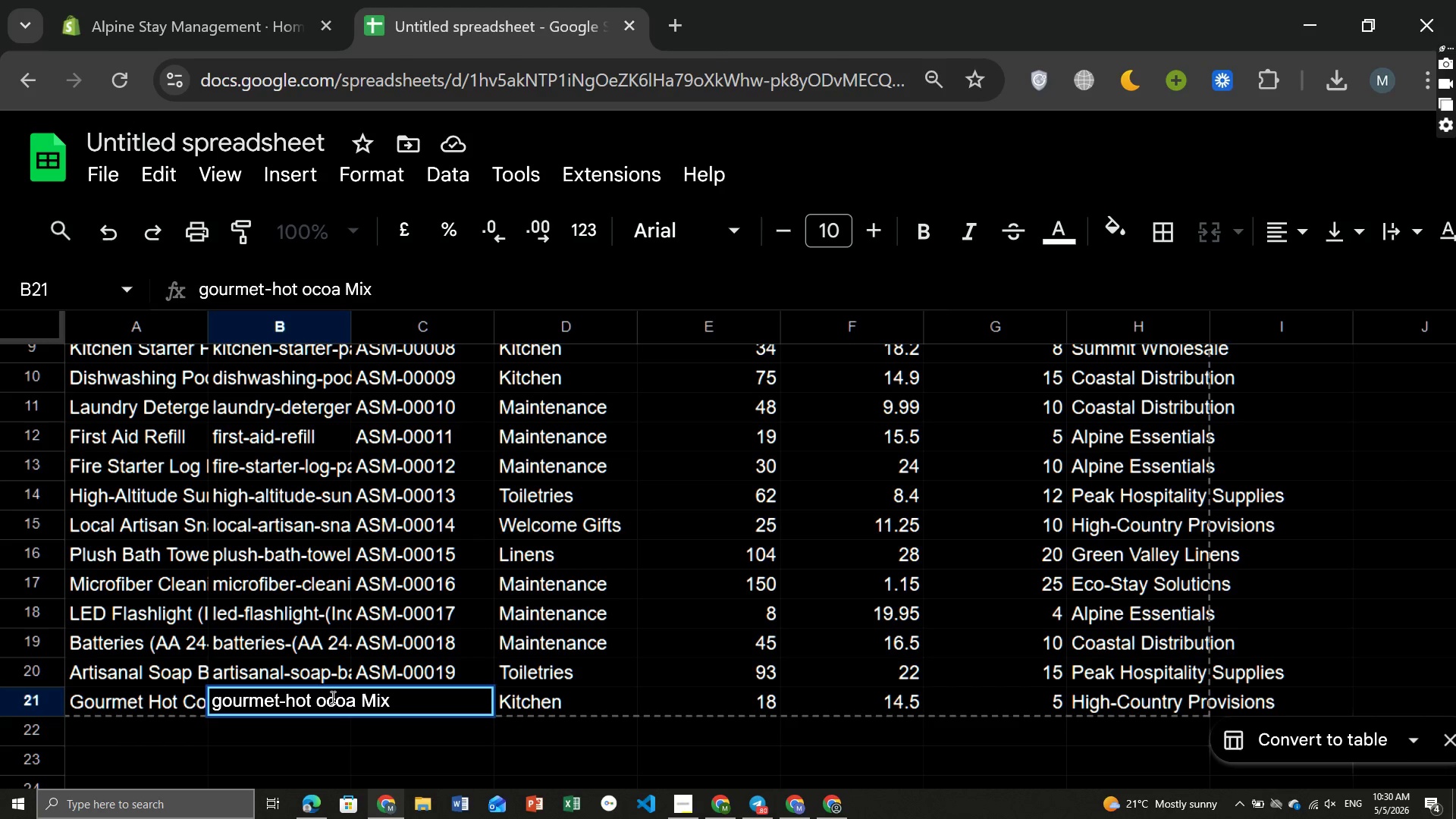 
key(Backspace)
 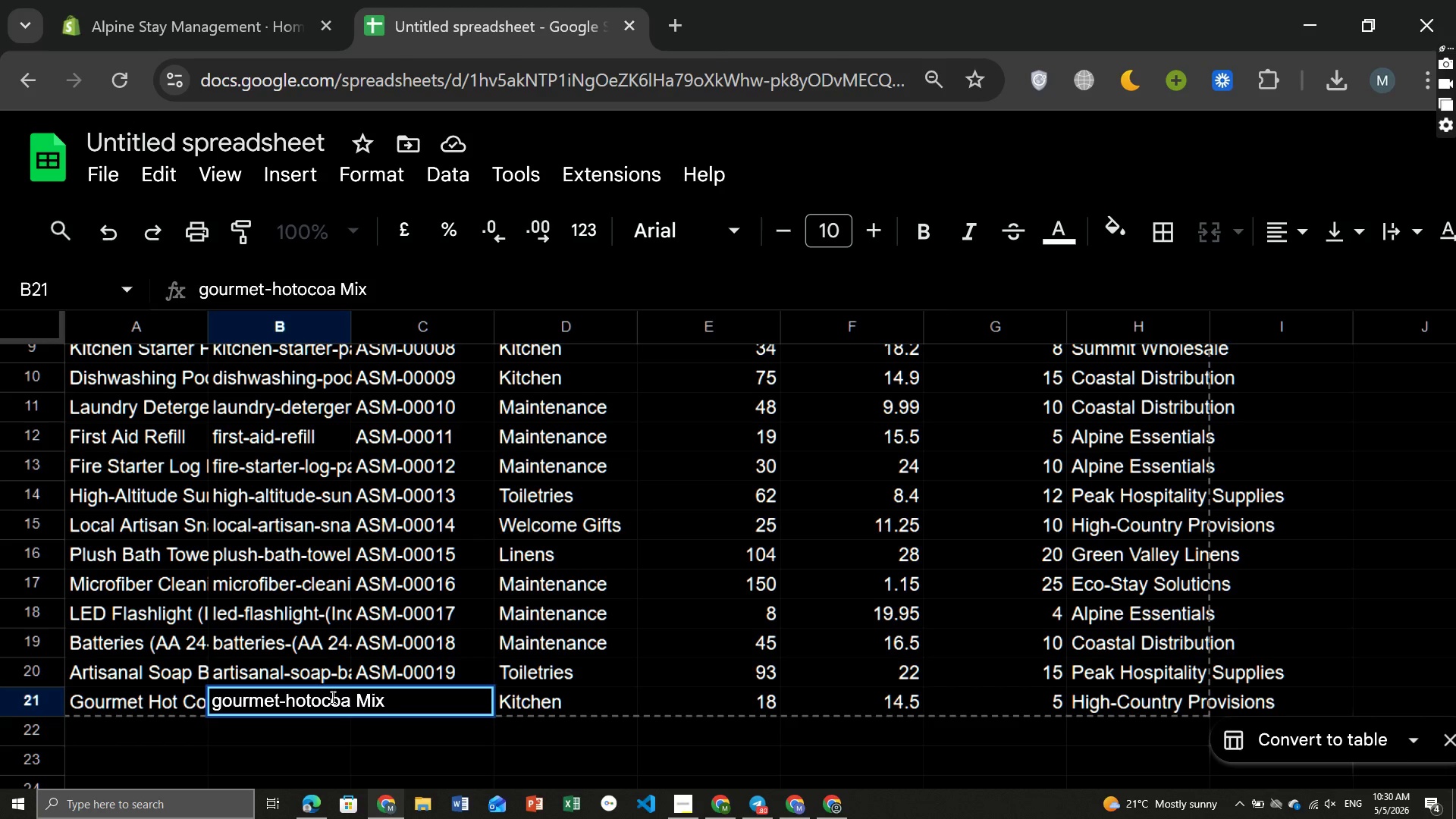 
key(Minus)
 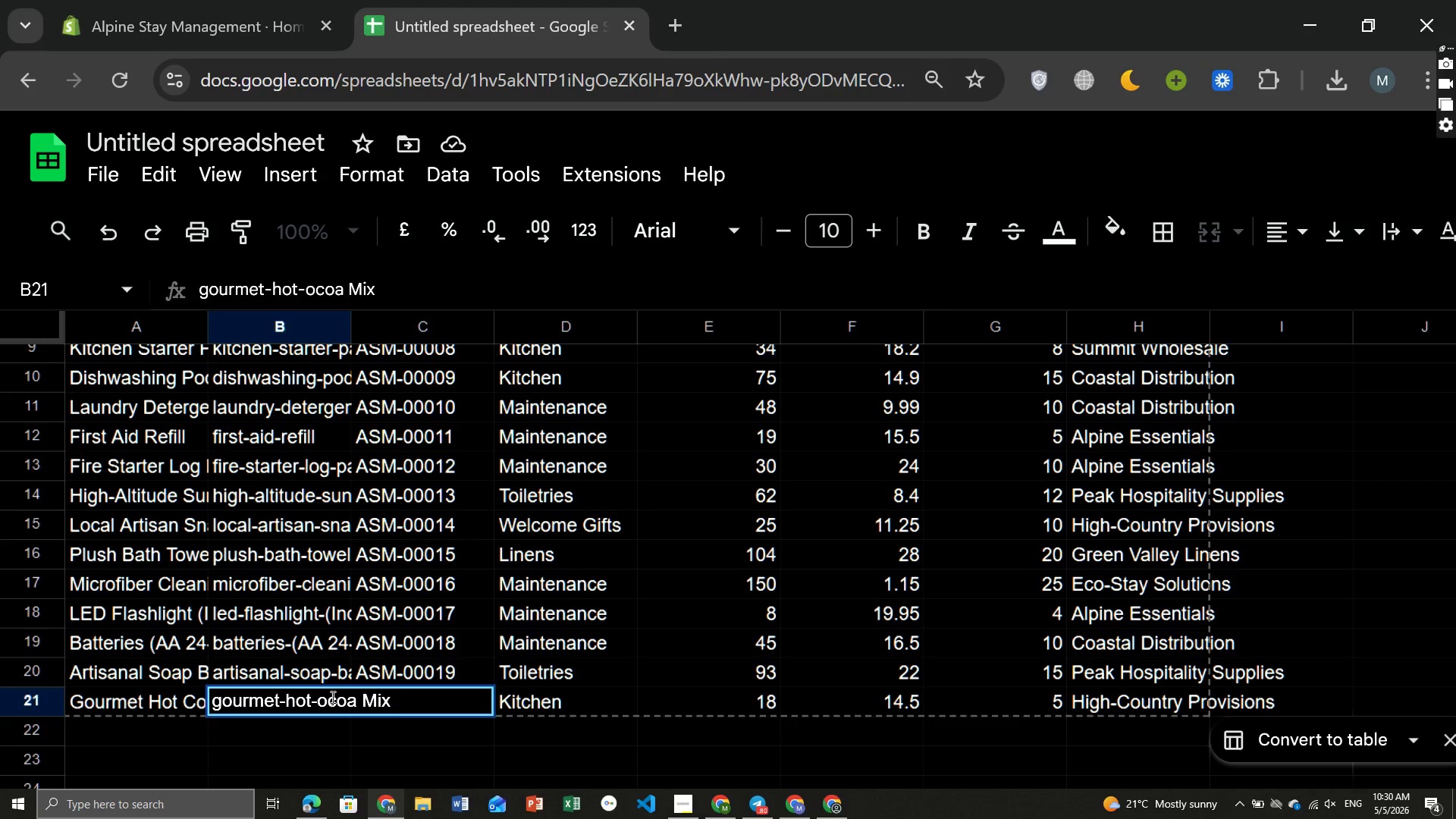 
key(C)
 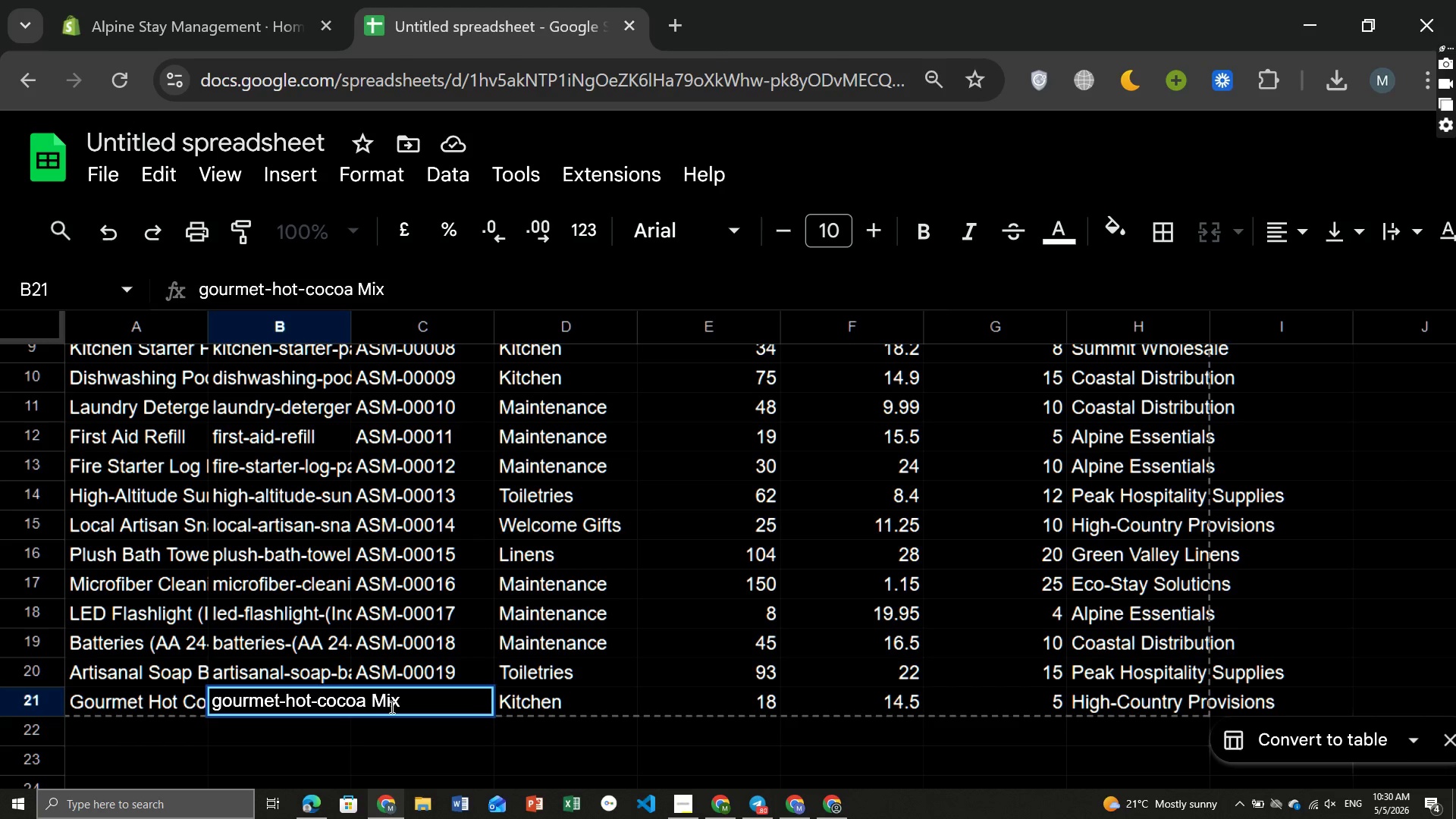 
left_click([389, 701])
 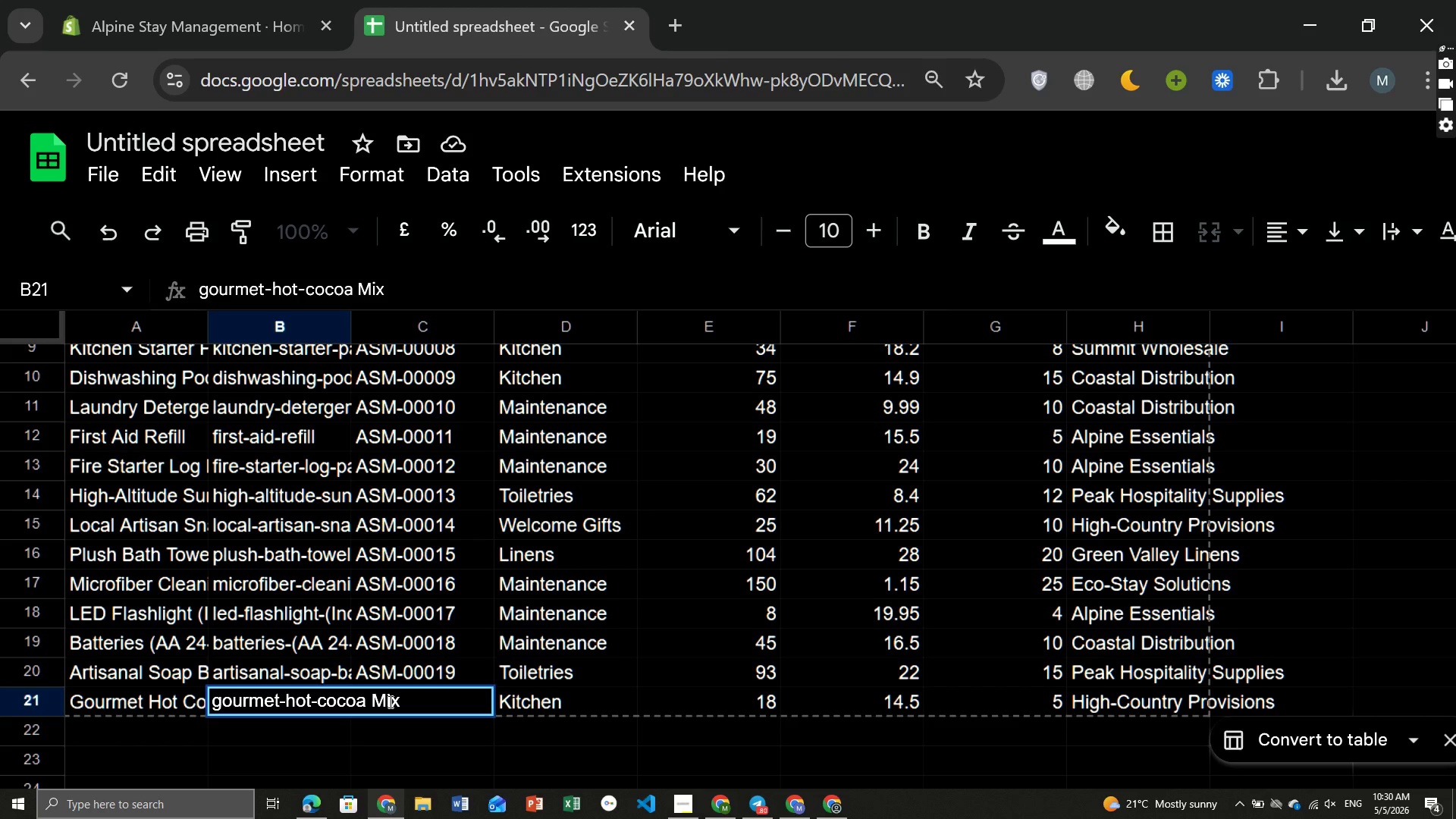 
key(ArrowLeft)
 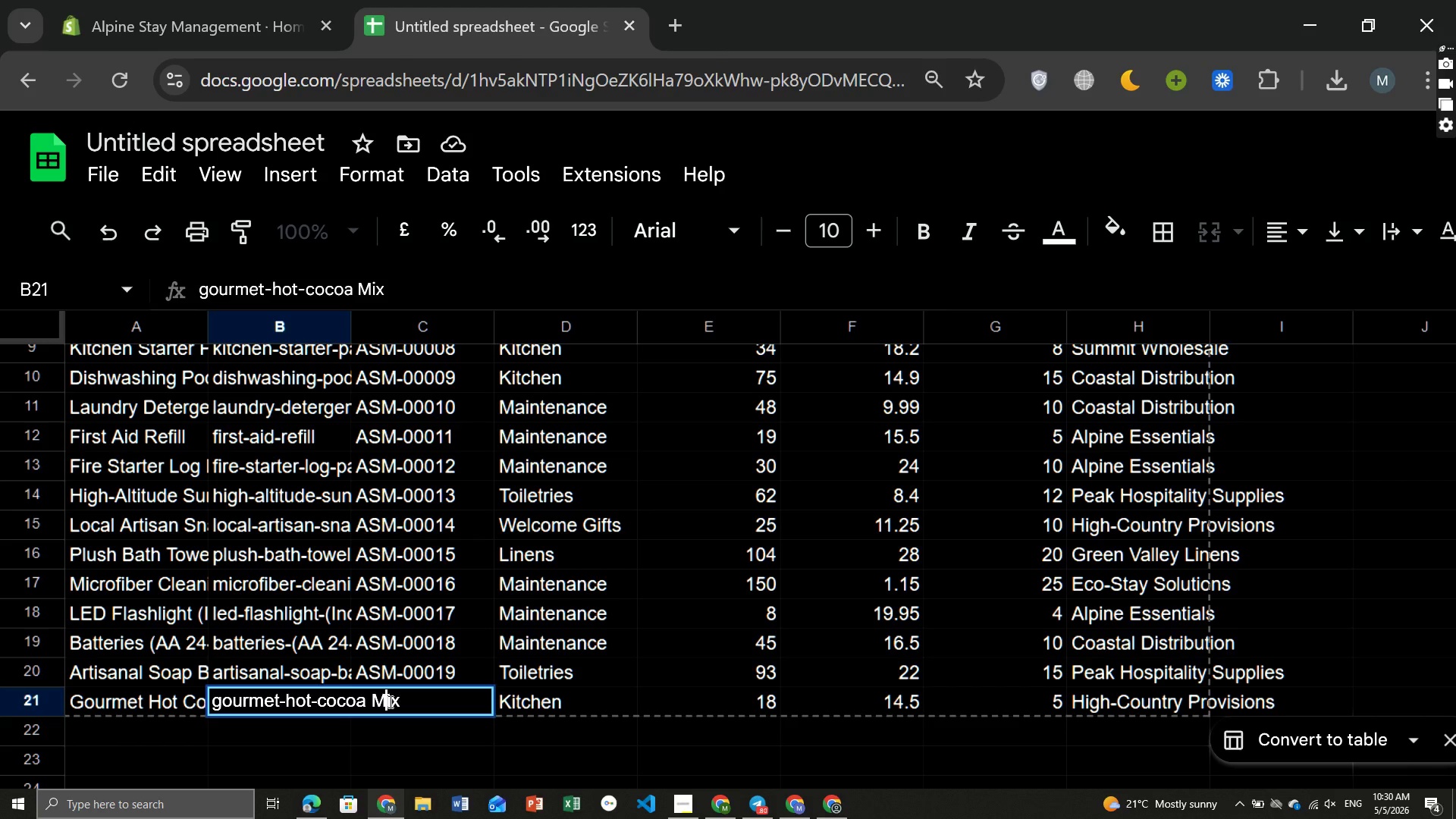 
key(Backspace)
 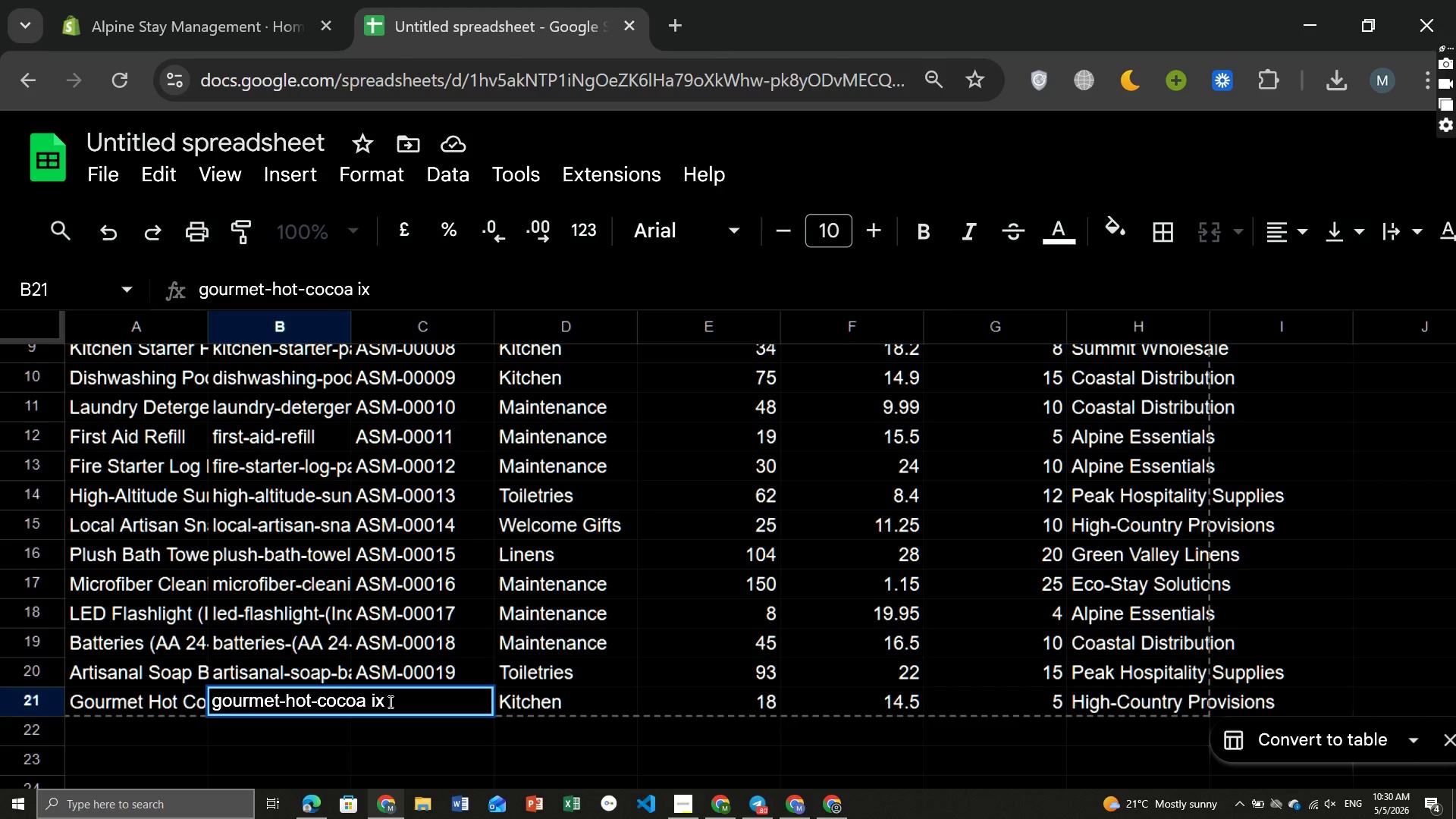 
key(Backspace)
 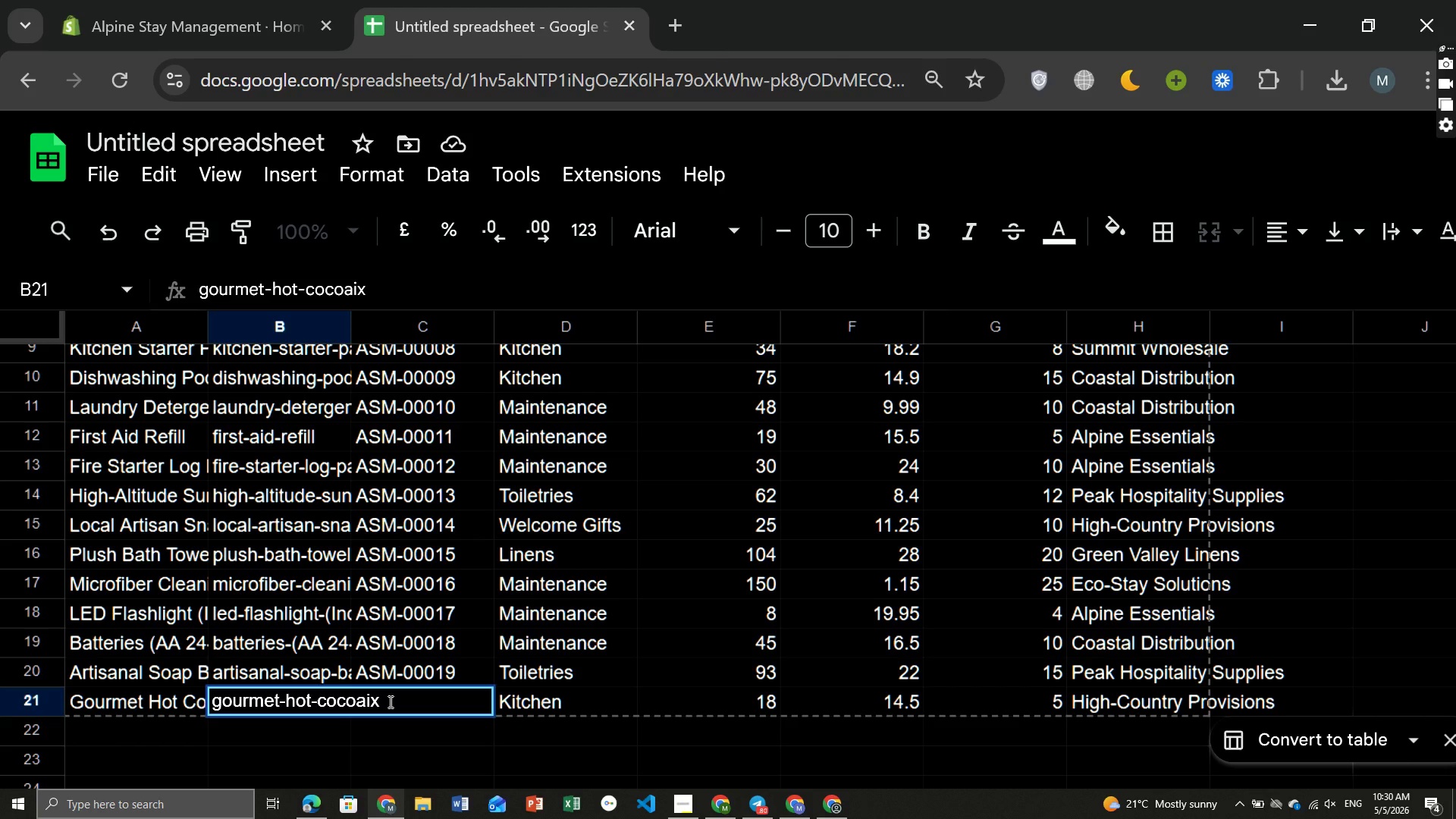 
key(Minus)
 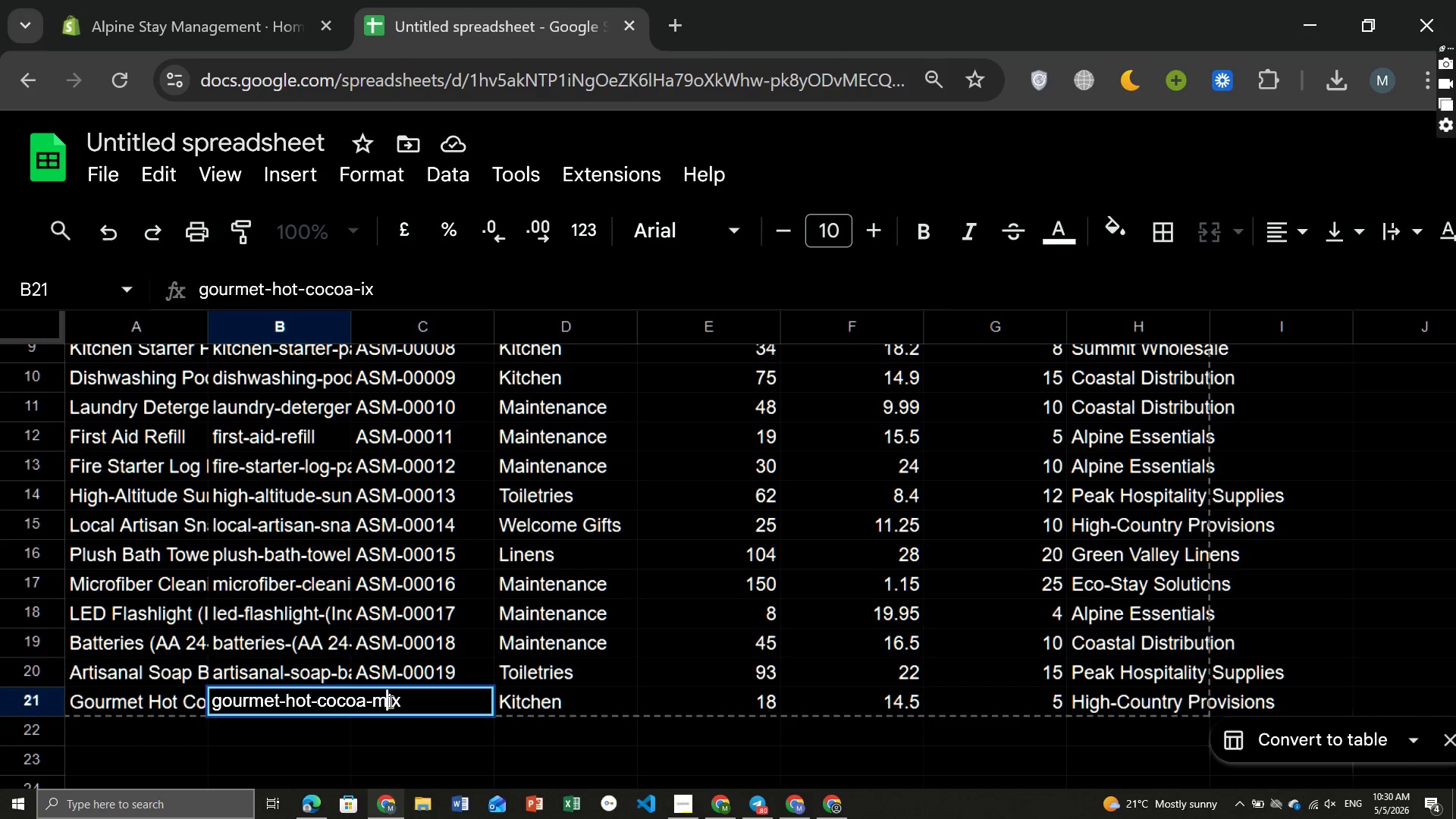 
key(M)
 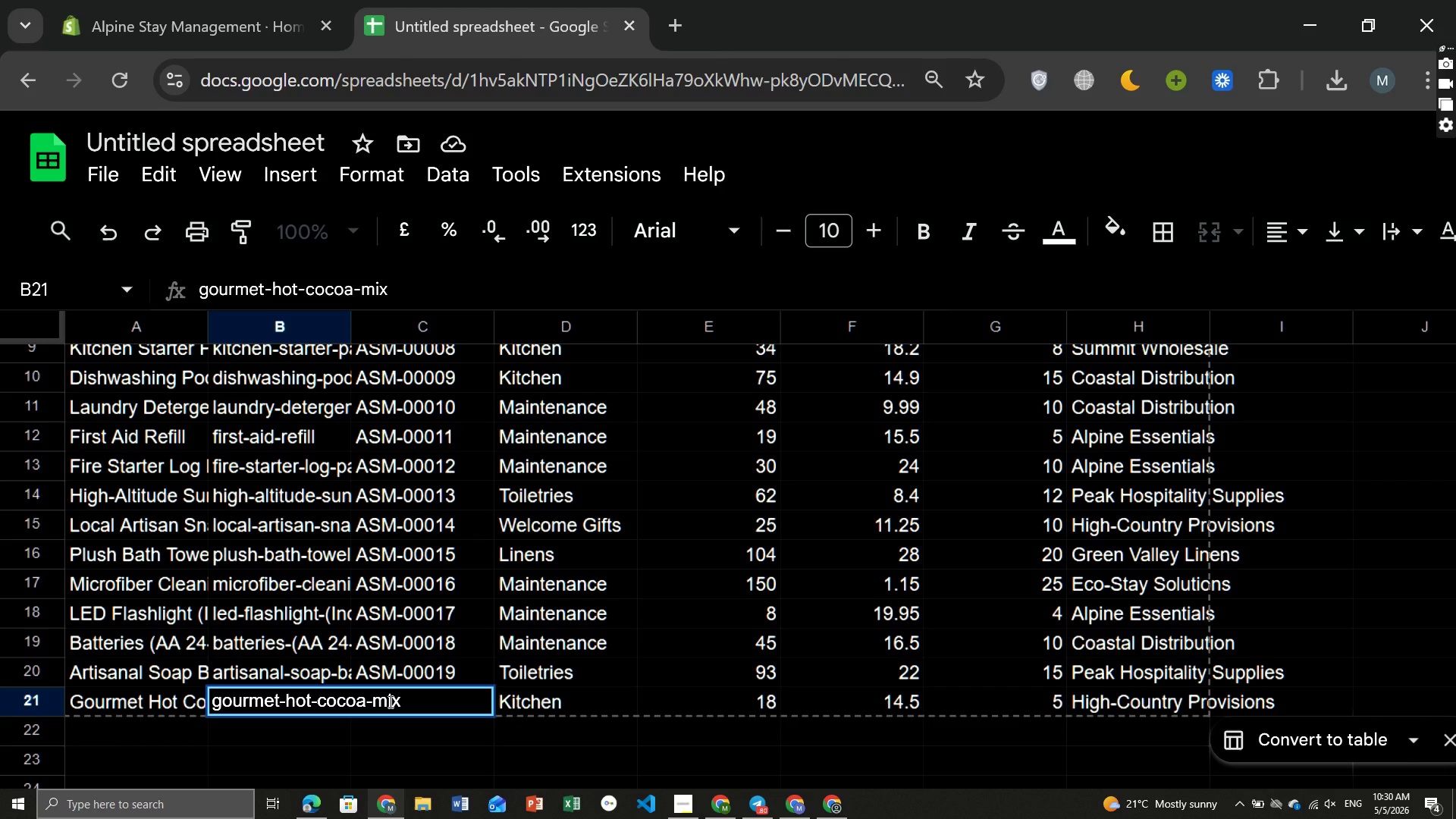 
key(Enter)
 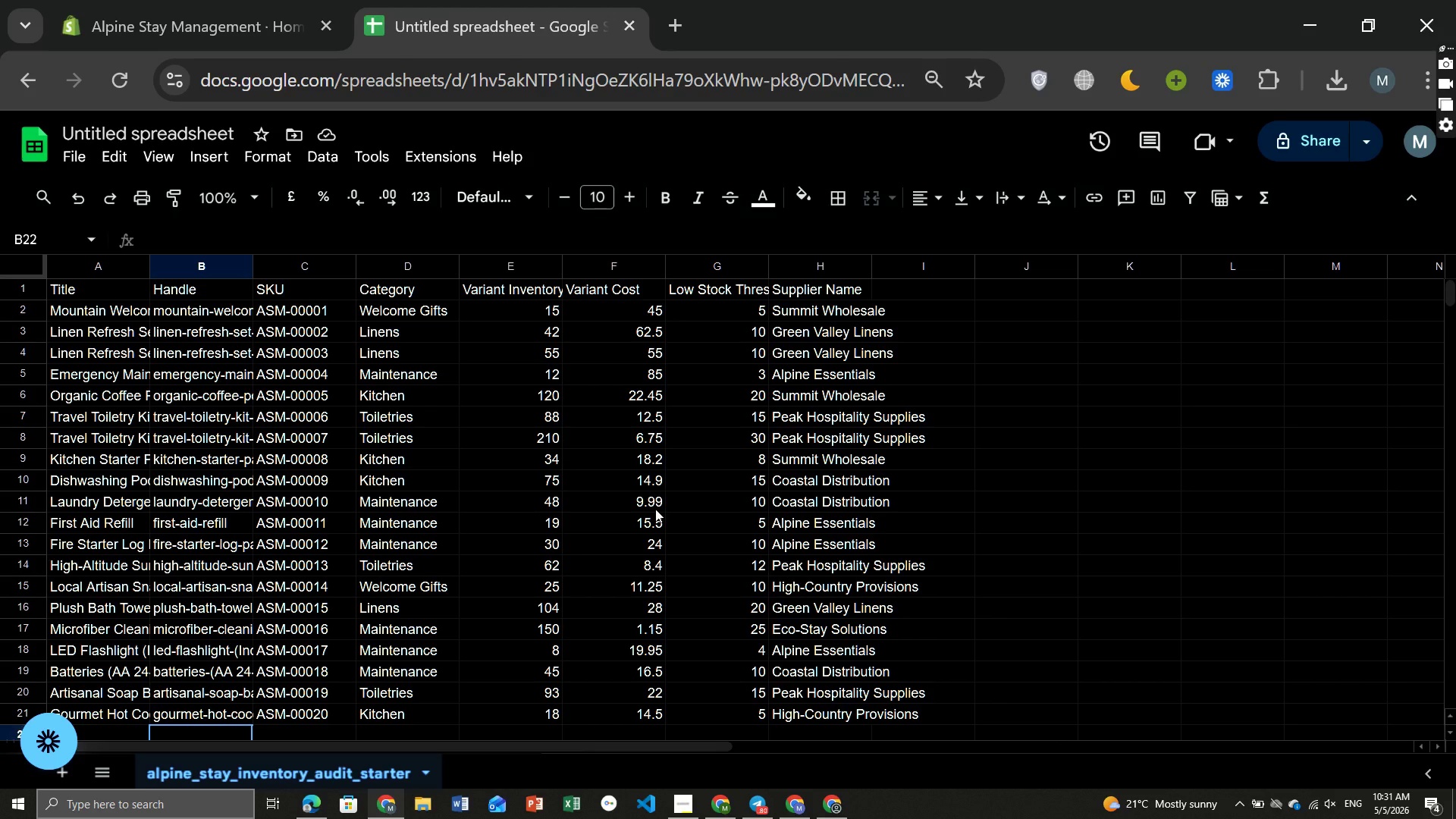 
wait(36.36)
 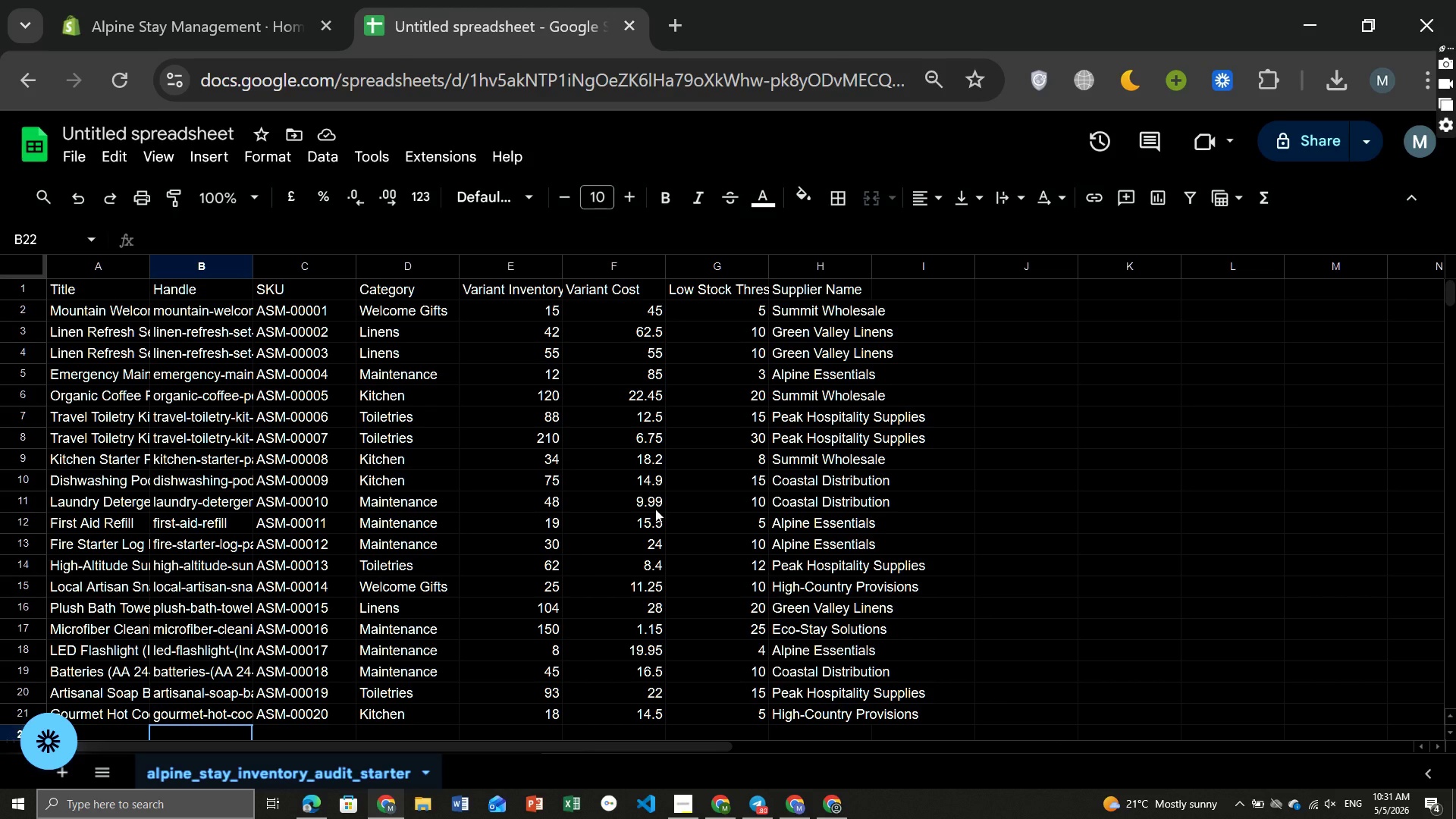 
left_click([422, 268])
 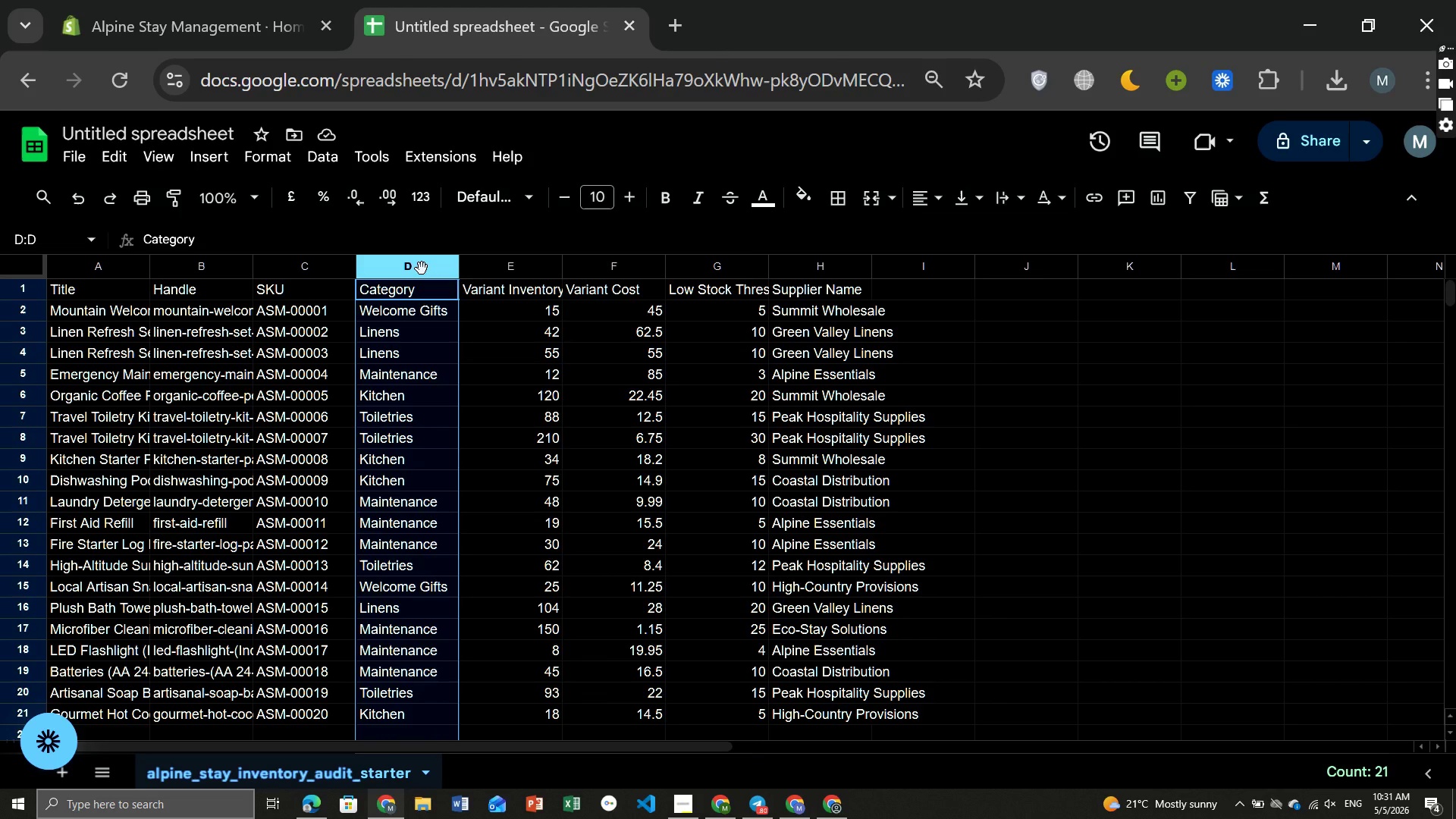 
right_click([422, 268])
 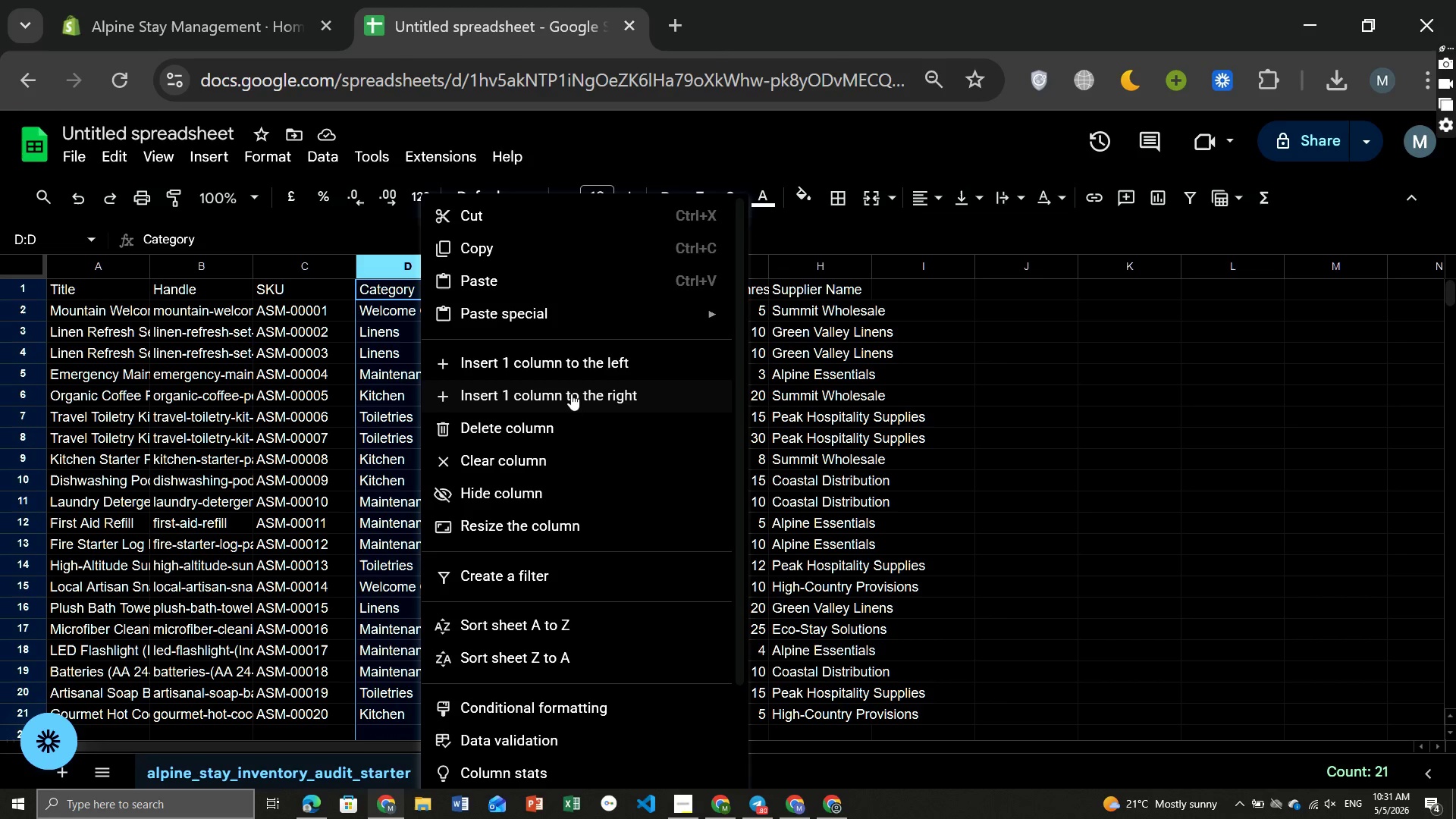 
left_click([570, 396])
 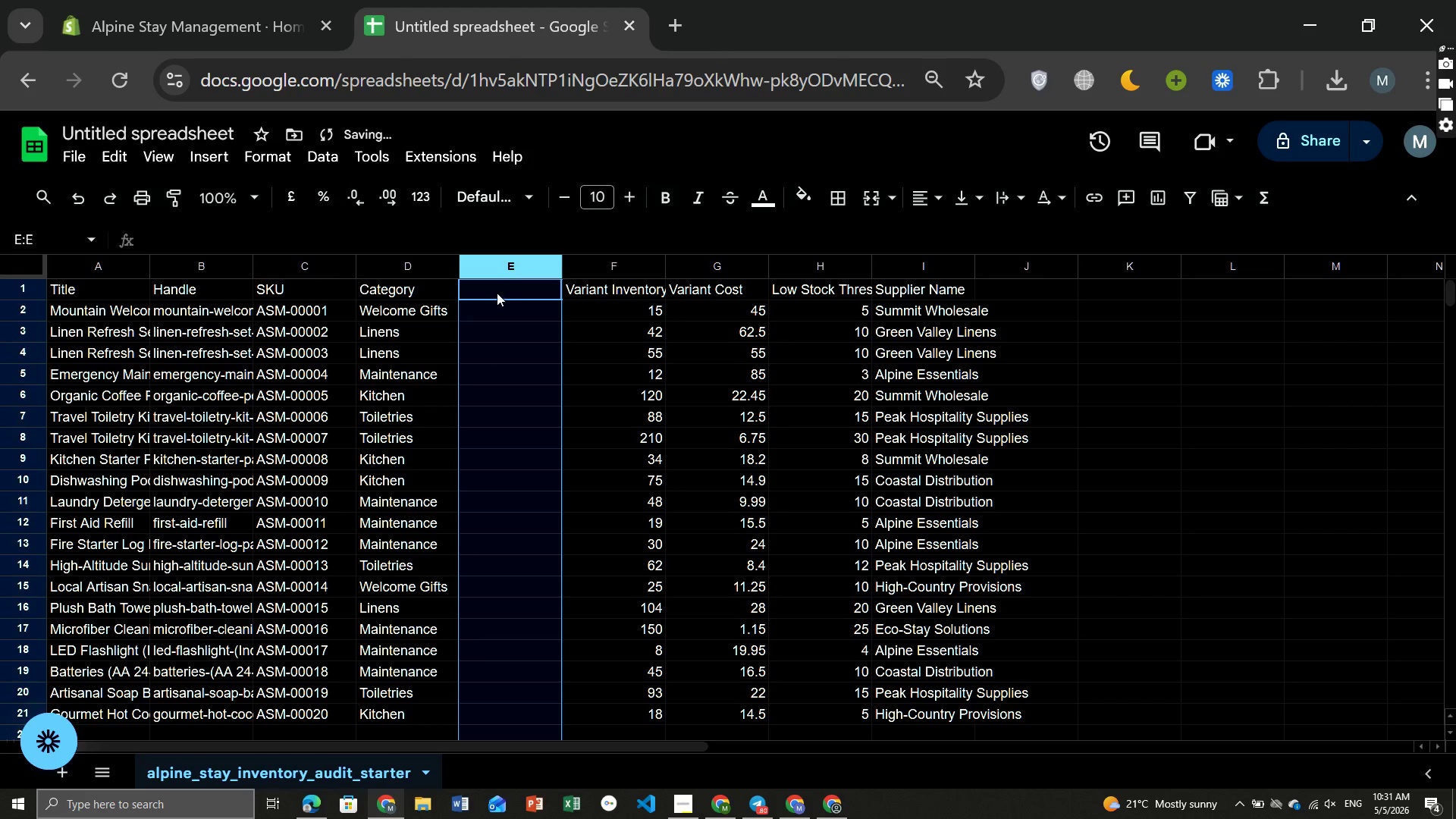 
left_click([497, 293])
 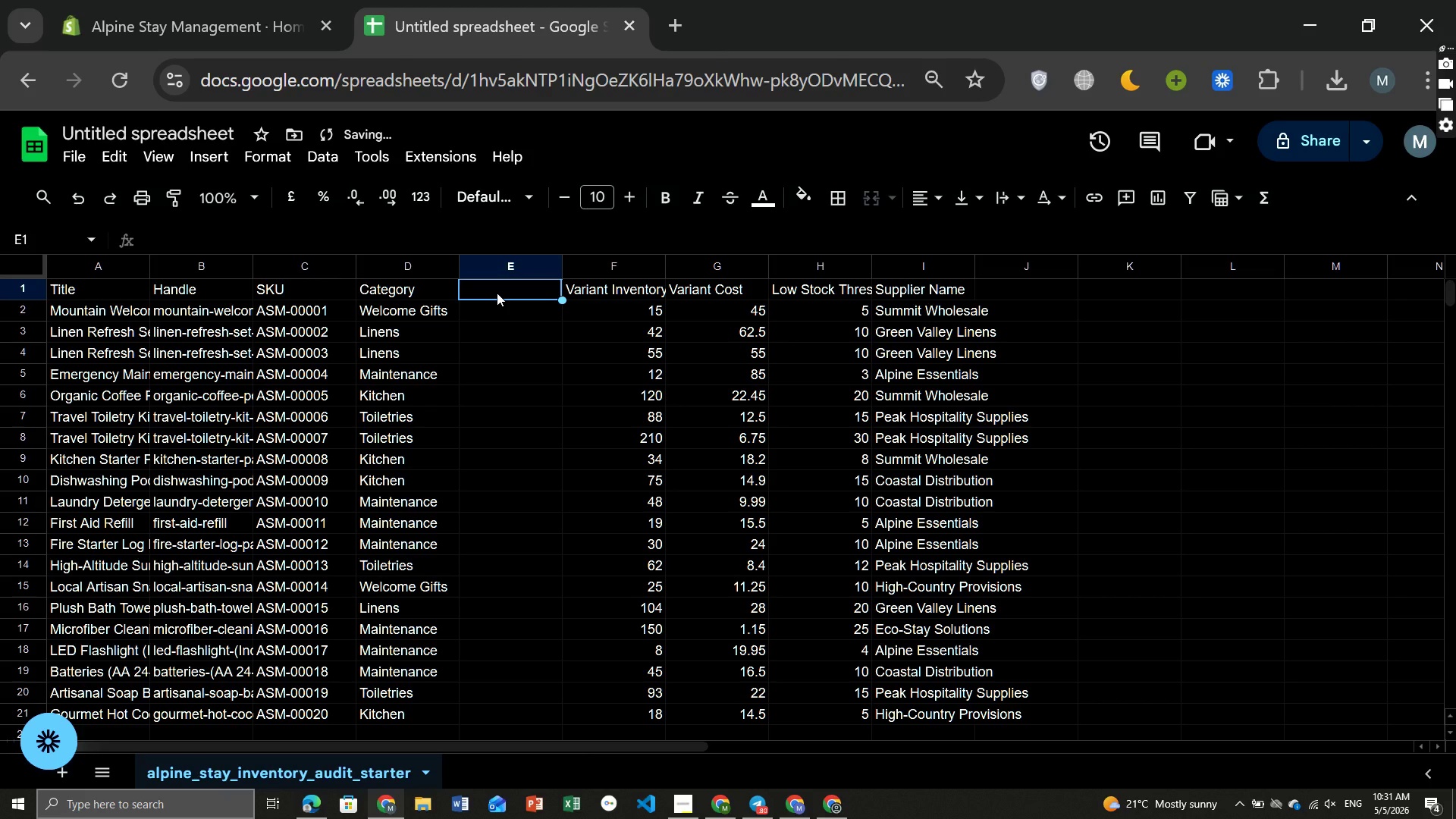 
type(Type)
 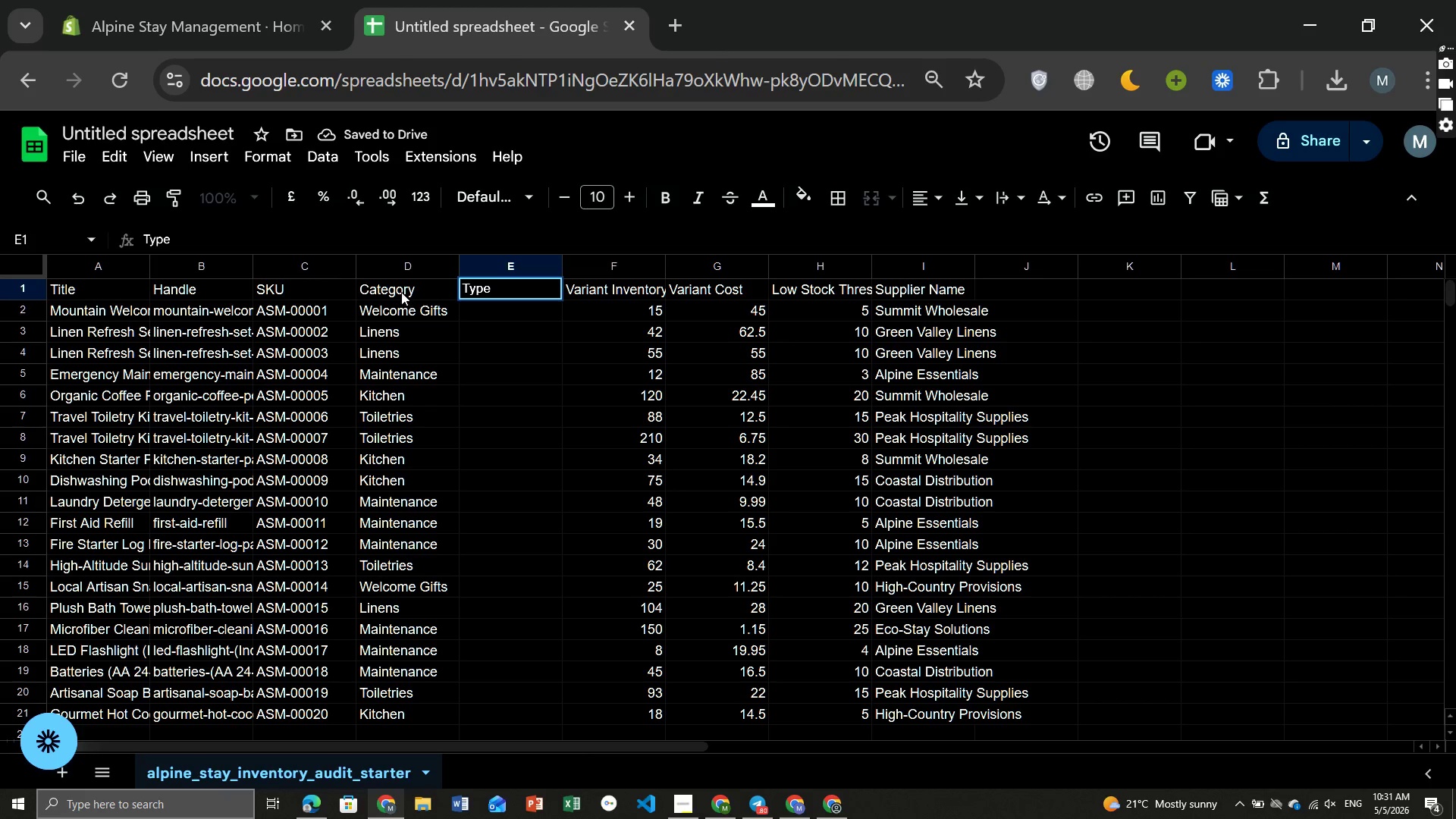 
left_click([395, 266])
 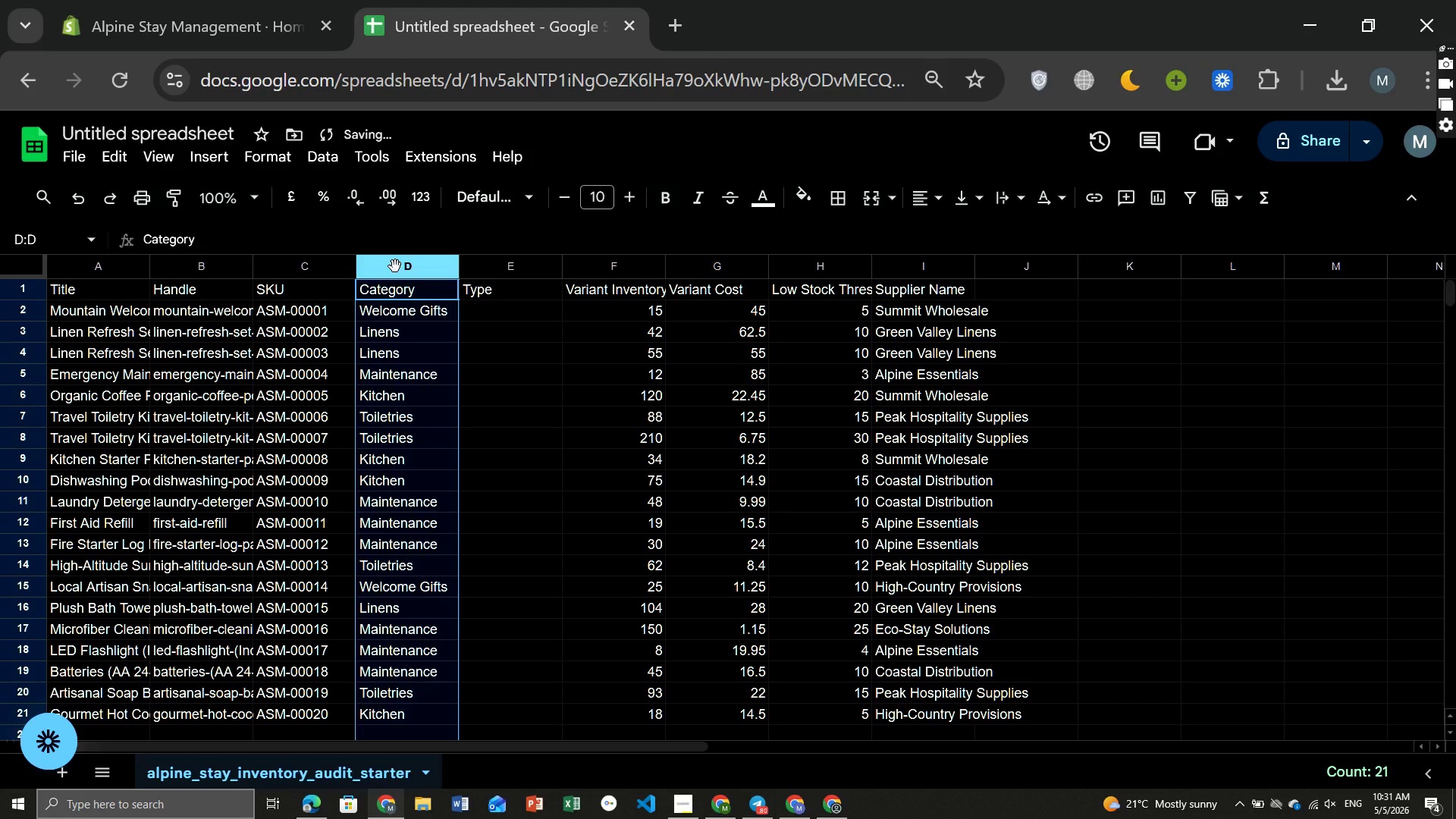 
key(Control+ControlLeft)
 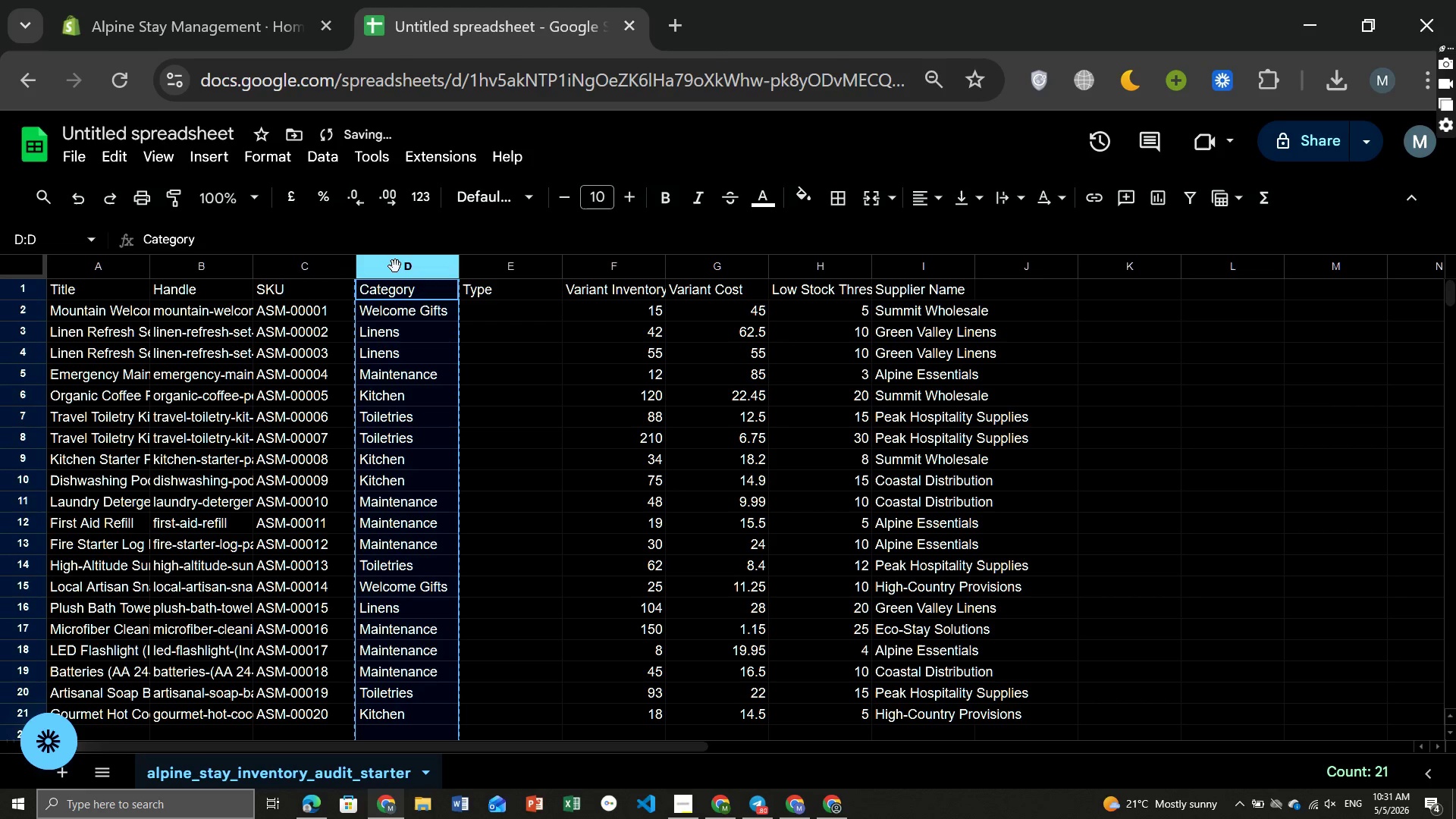 
key(Control+C)
 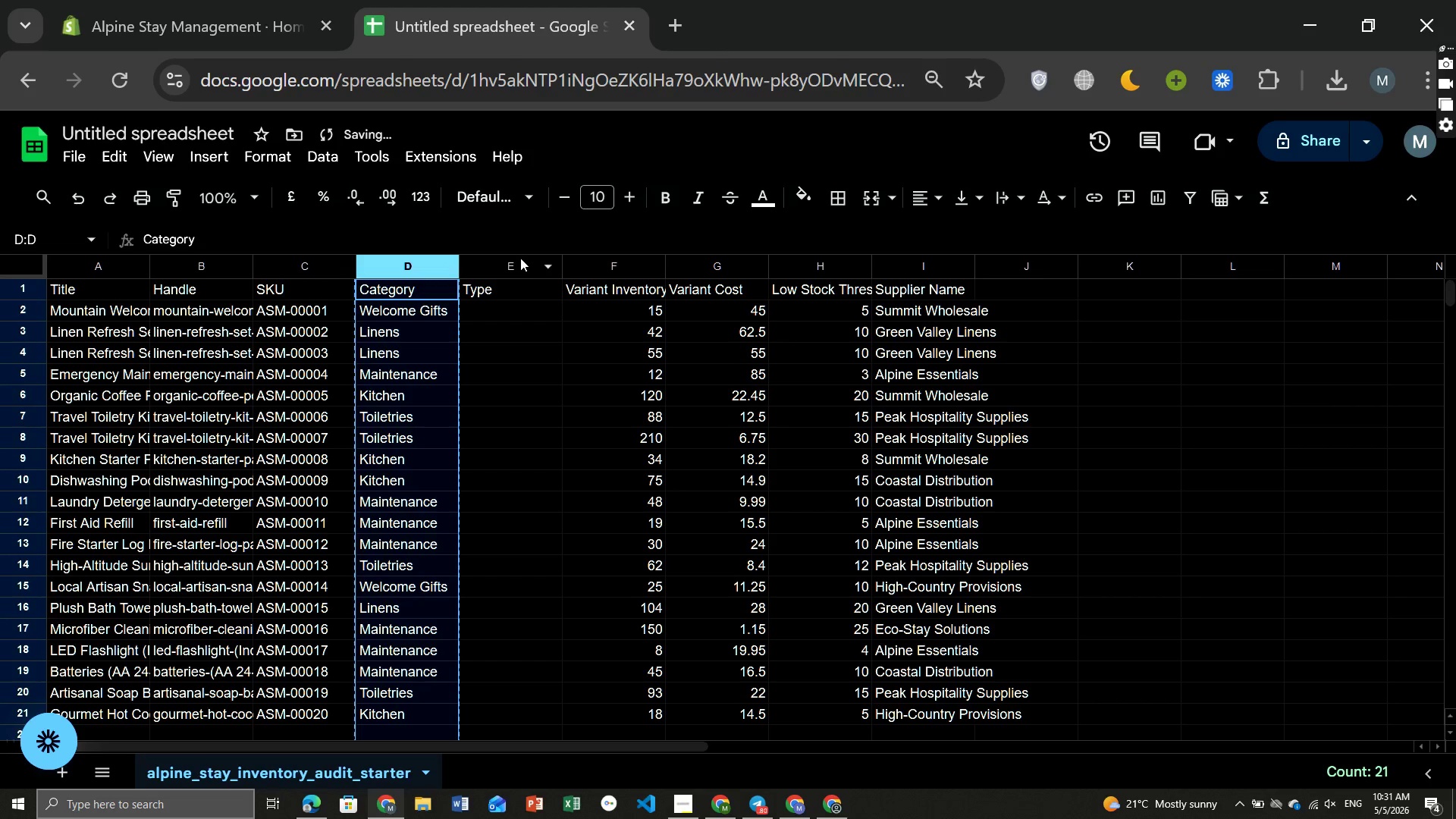 
left_click([520, 258])
 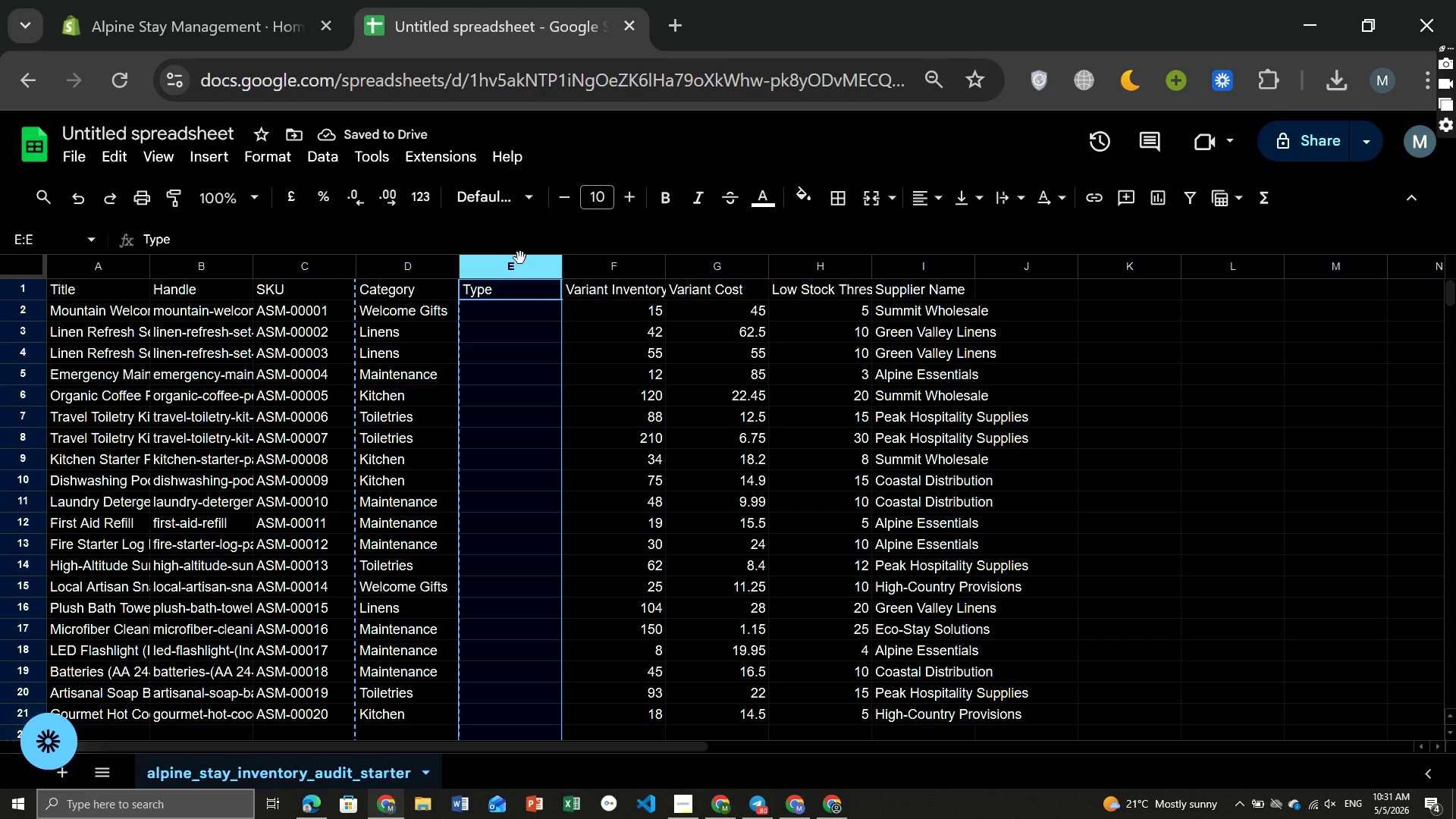 
key(Control+ControlLeft)
 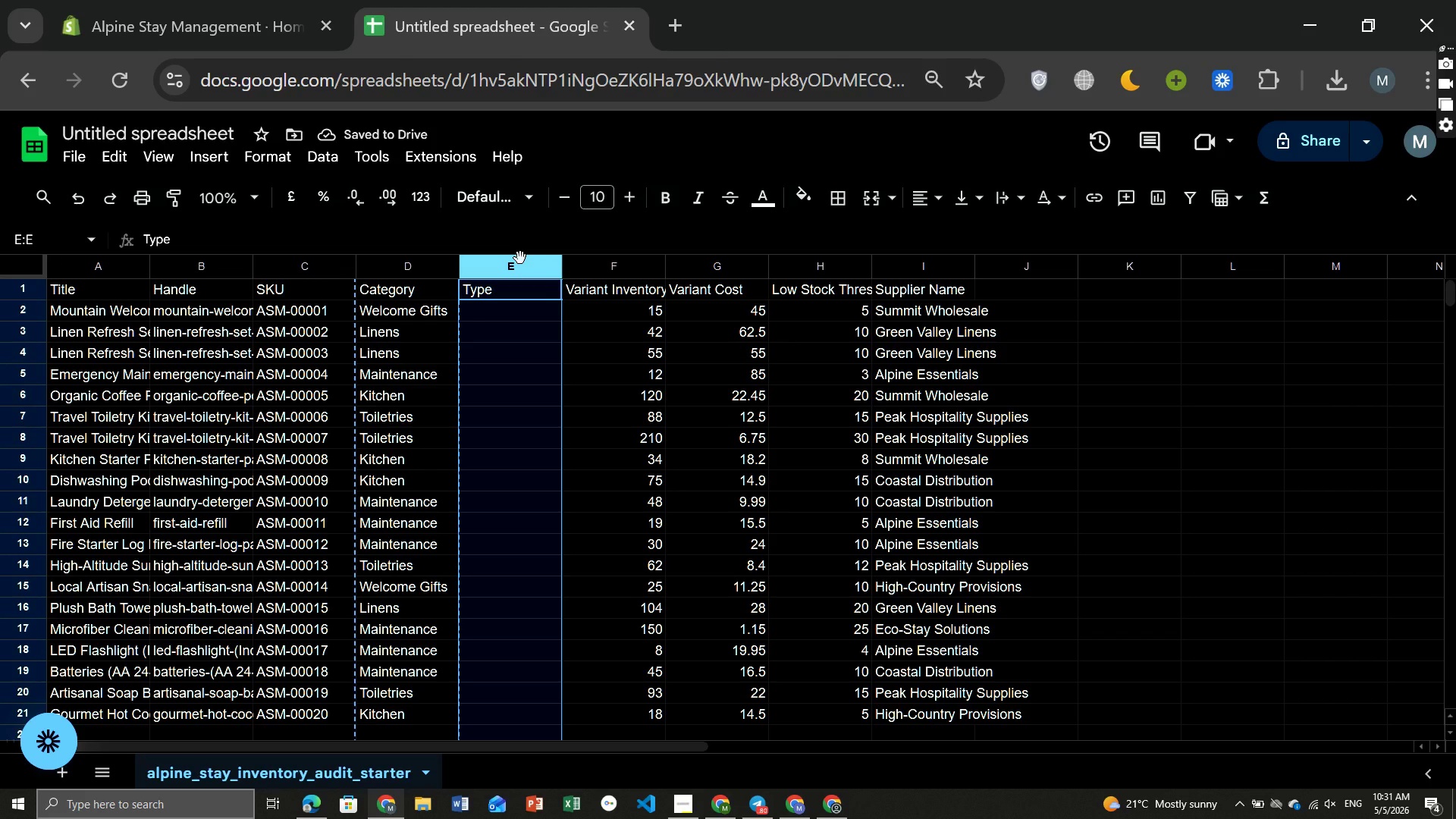 
key(Control+V)
 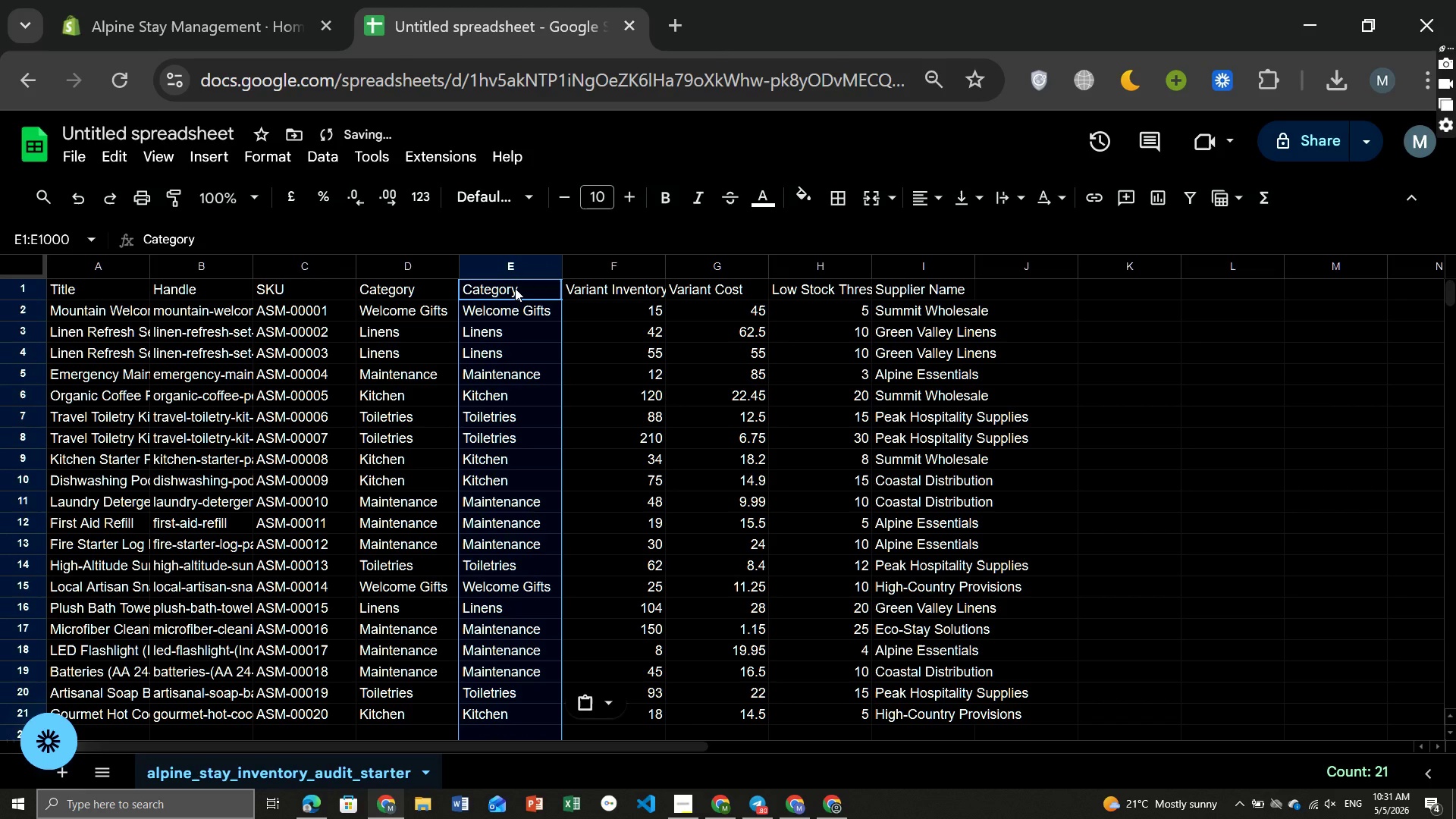 
double_click([515, 288])
 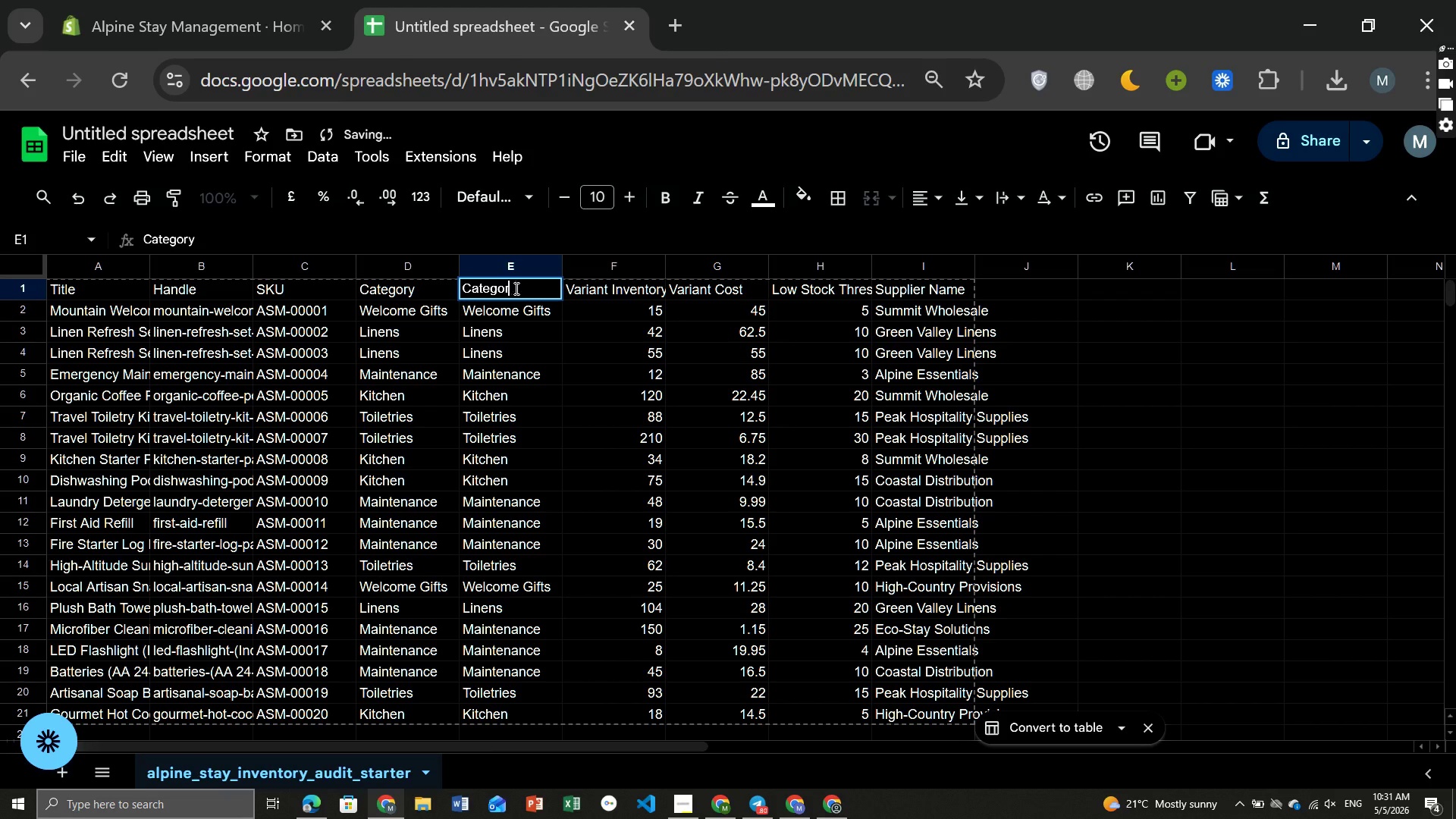 
hold_key(key=Backspace, duration=1.02)
 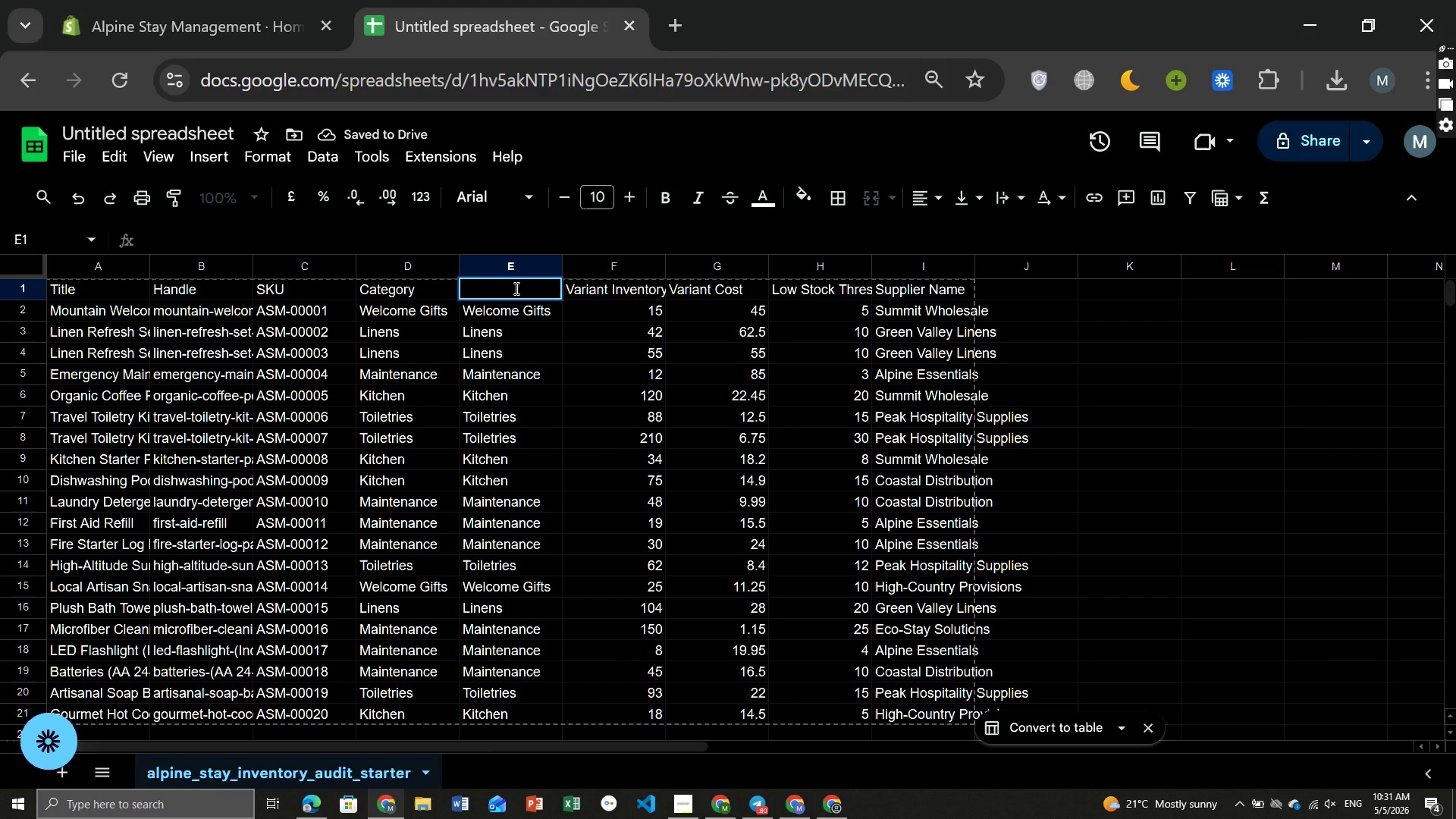 
type(Type)
 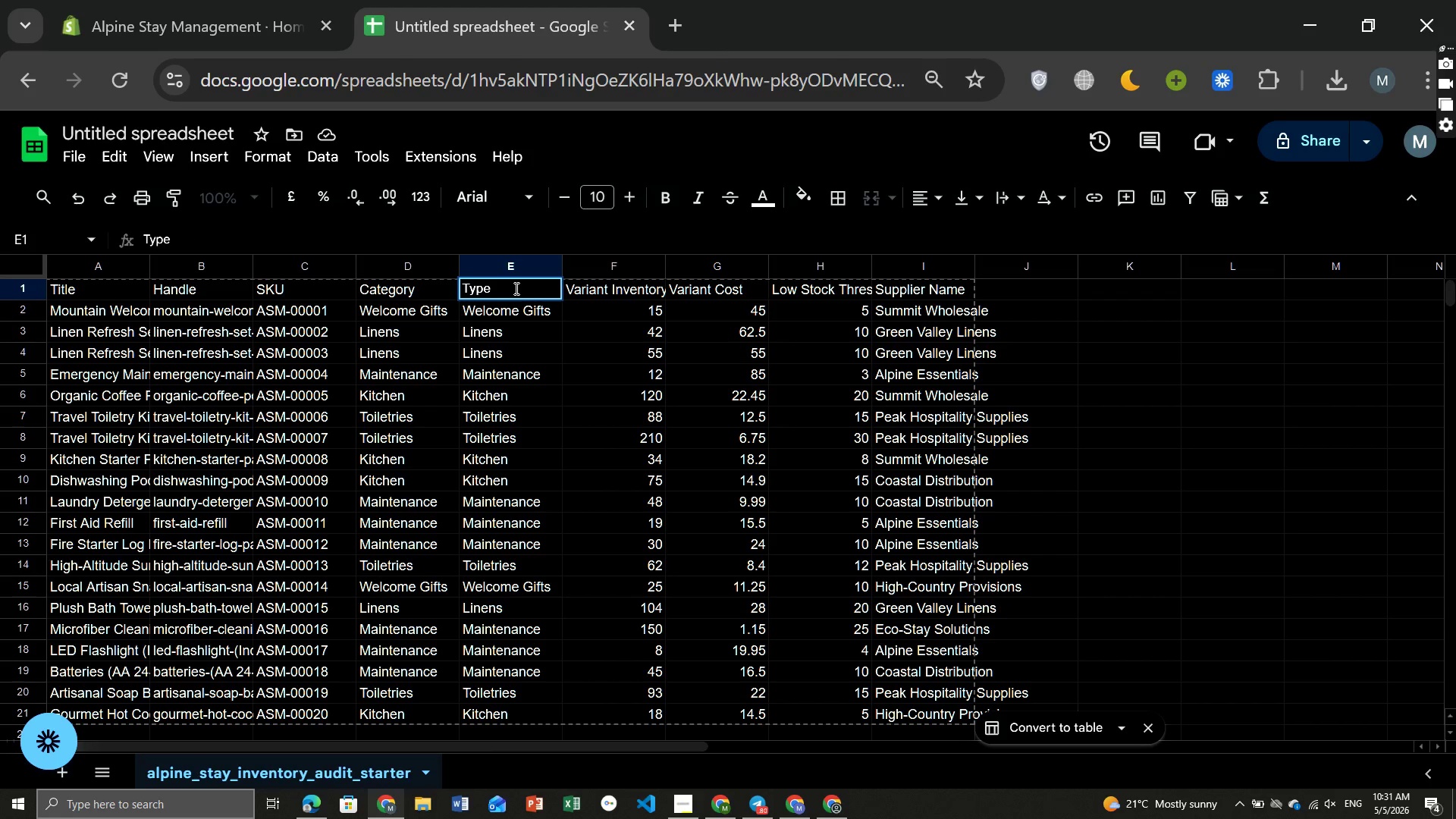 
key(Enter)
 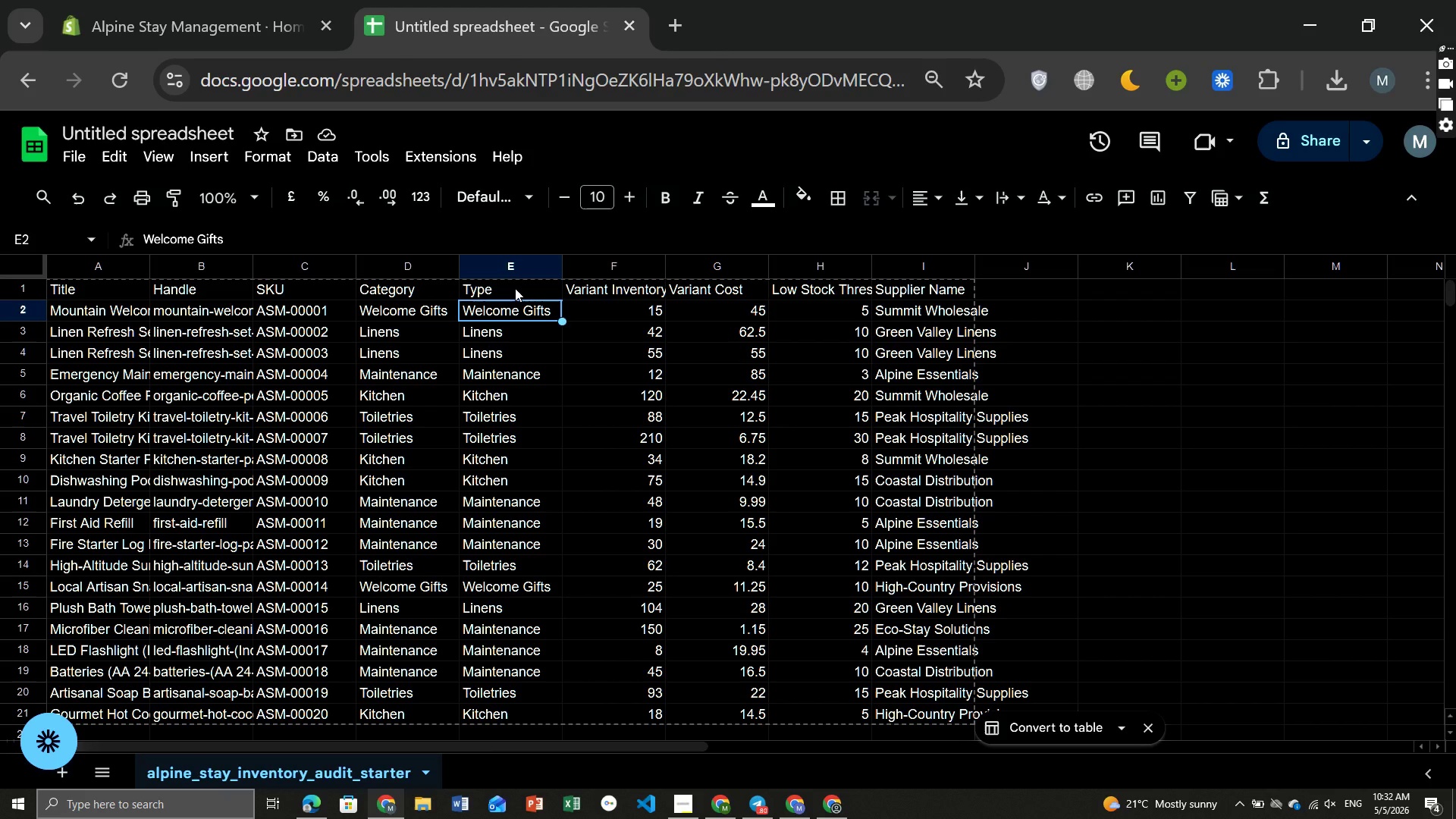 
wait(21.09)
 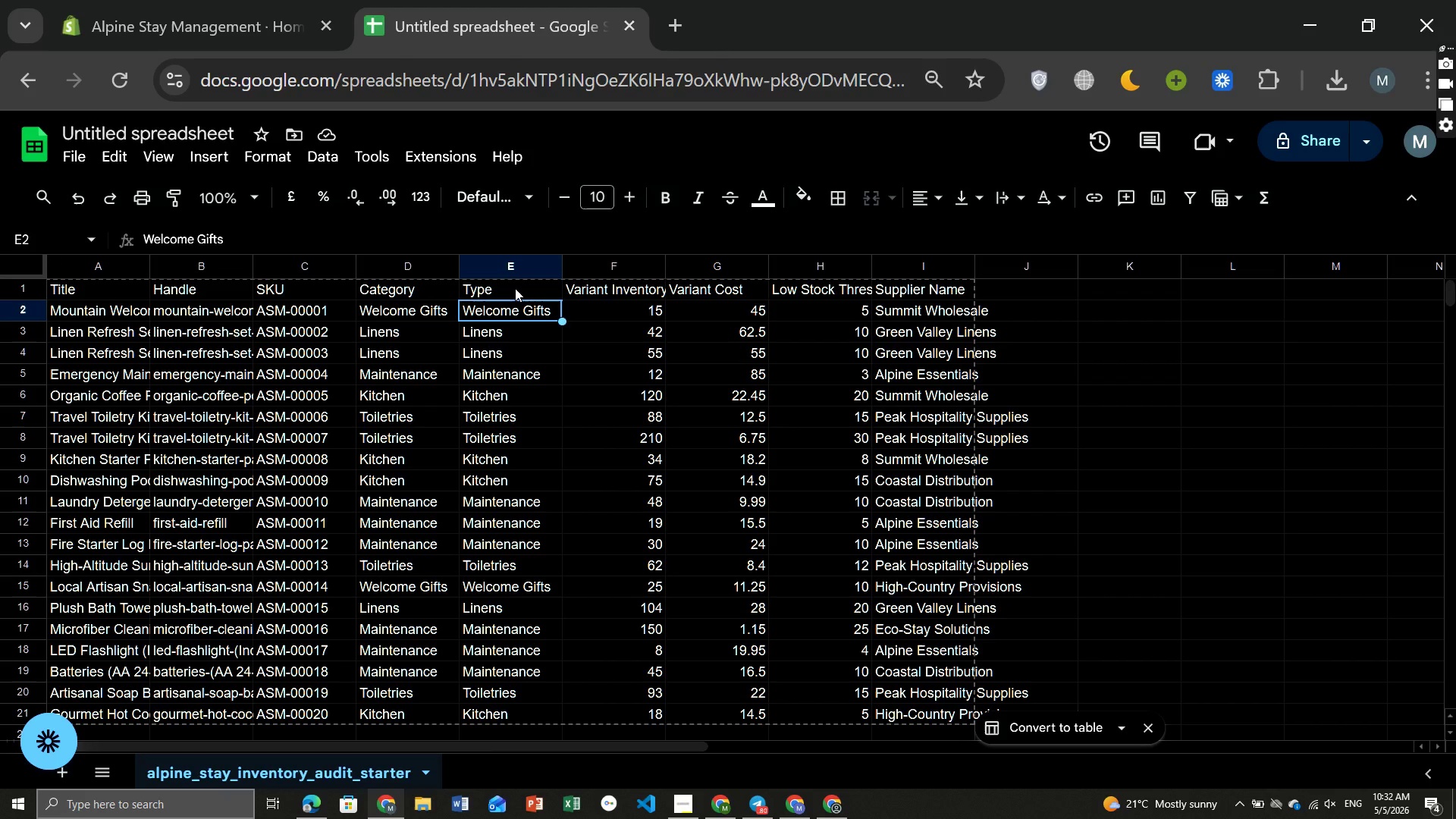 
left_click([1048, 268])
 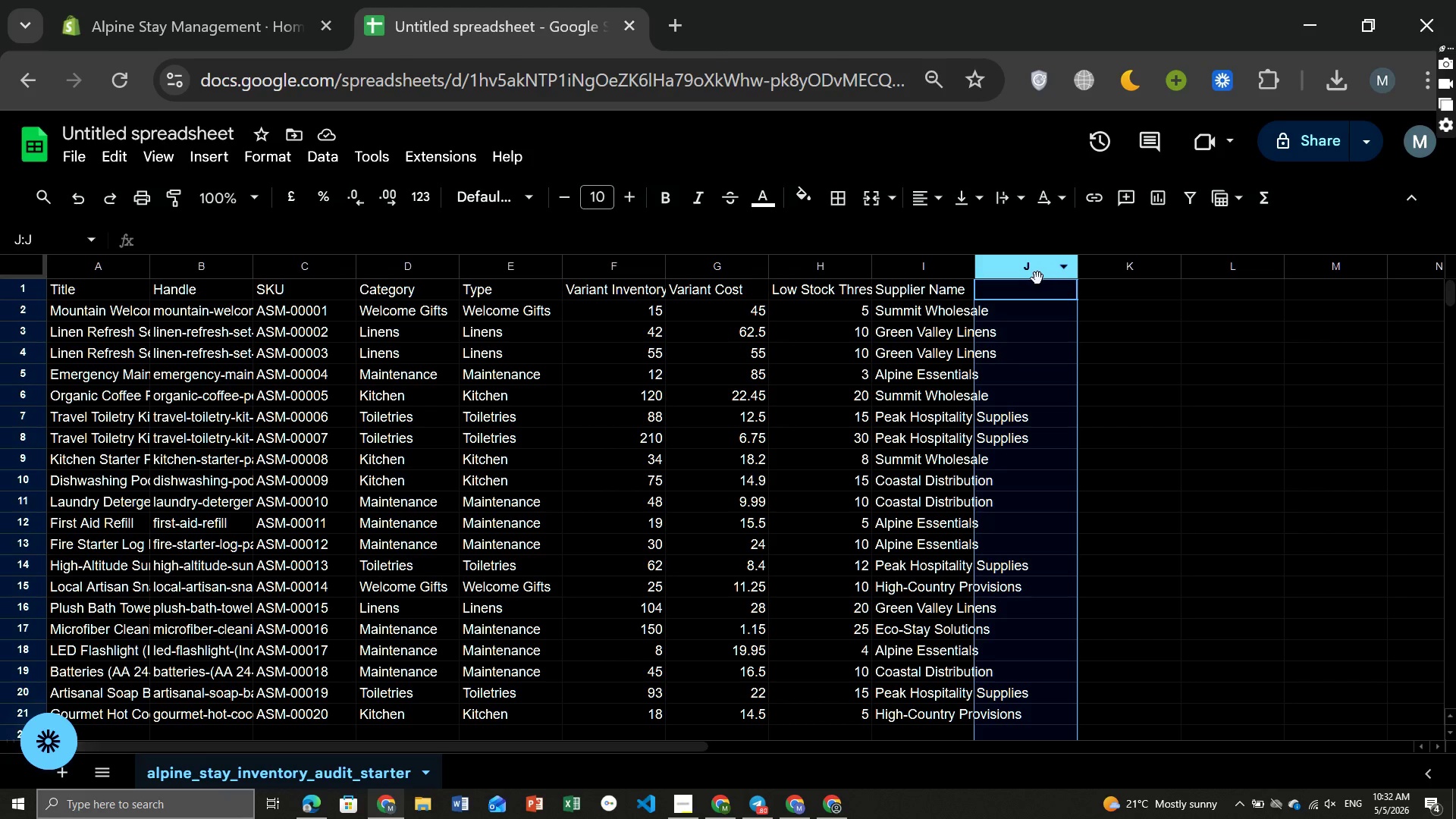 
left_click([1033, 284])
 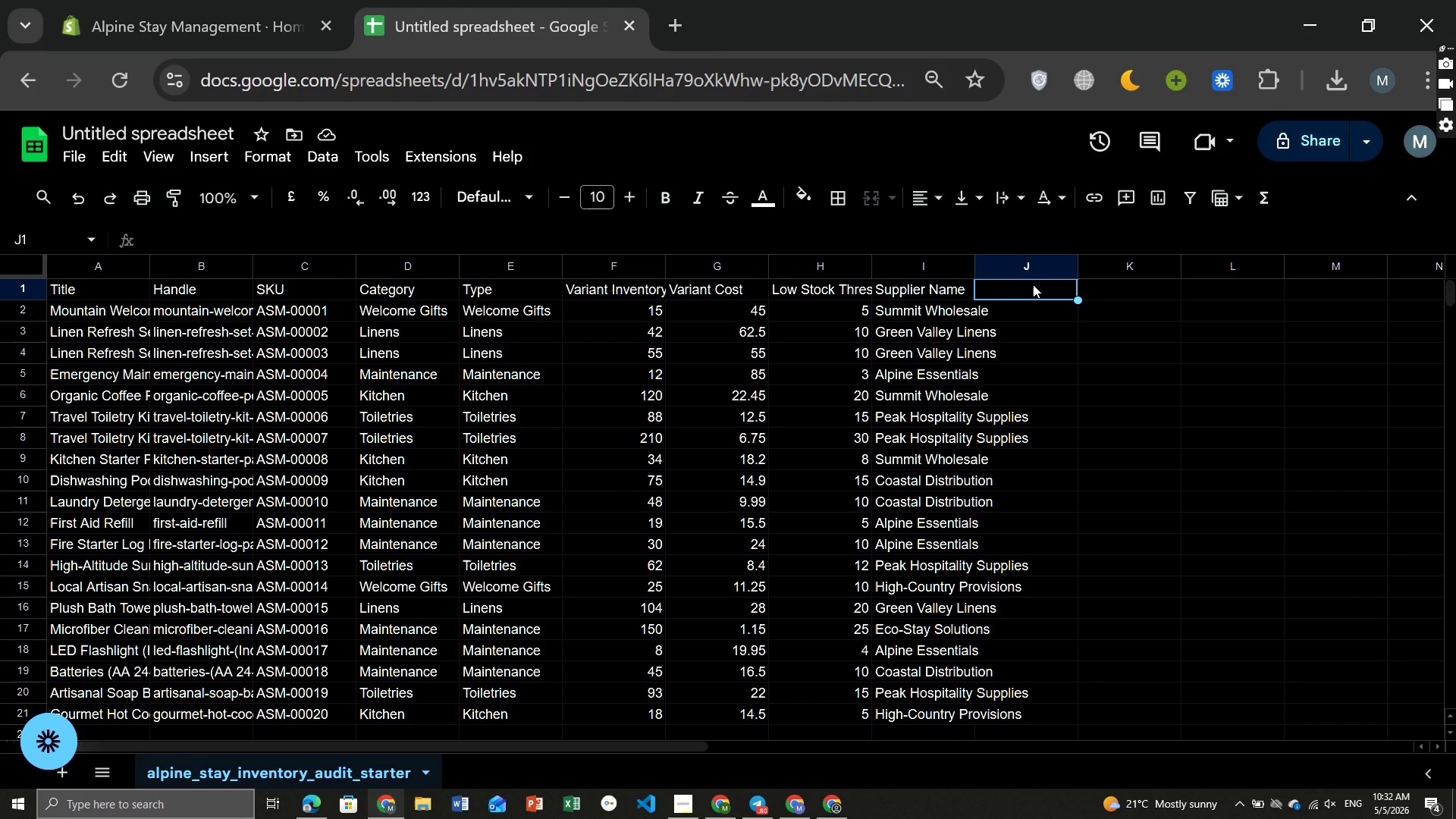 
type(Taga)
key(Backspace)
type(s)
 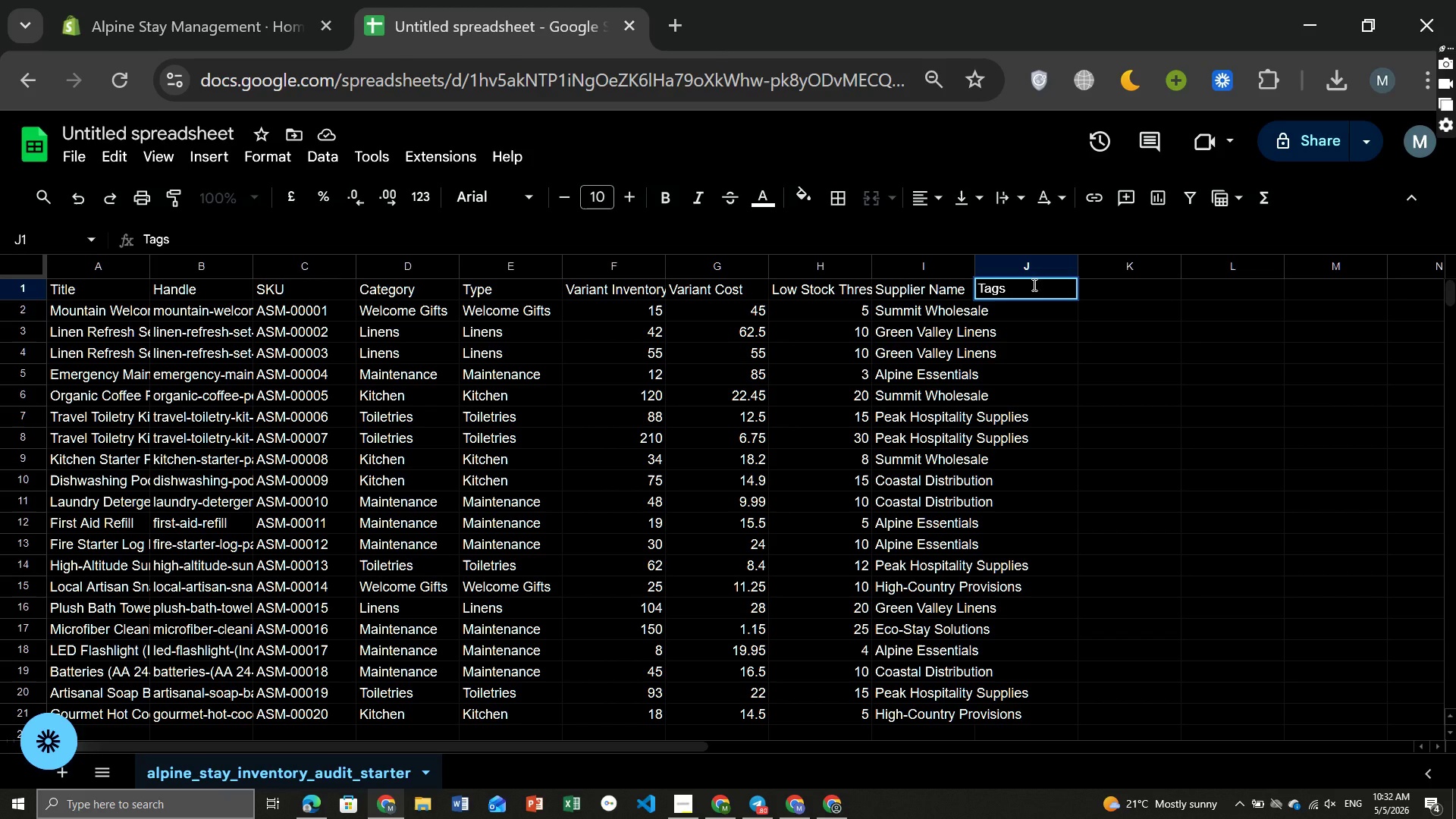 
key(Enter)
 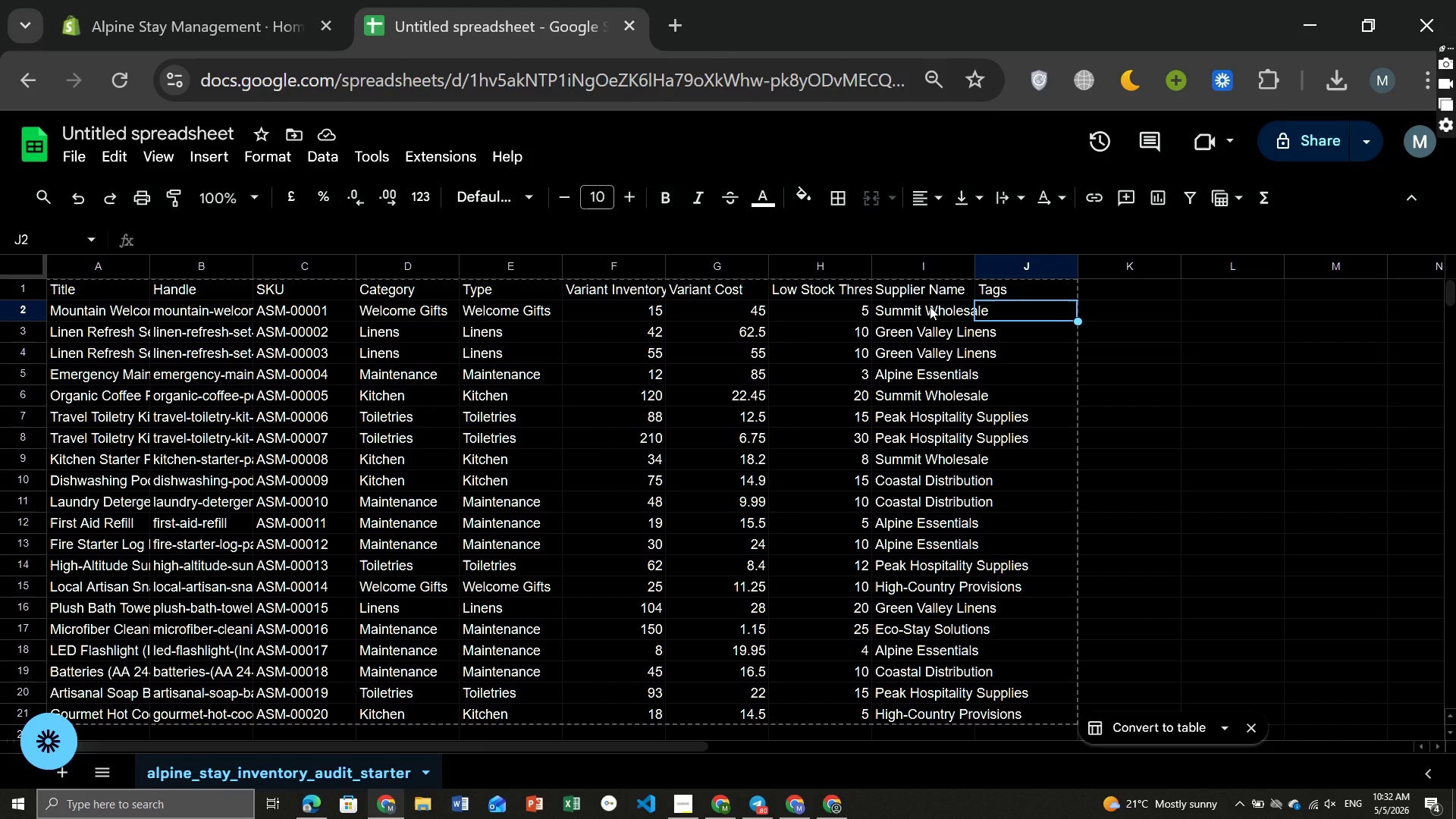 
wait(18.19)
 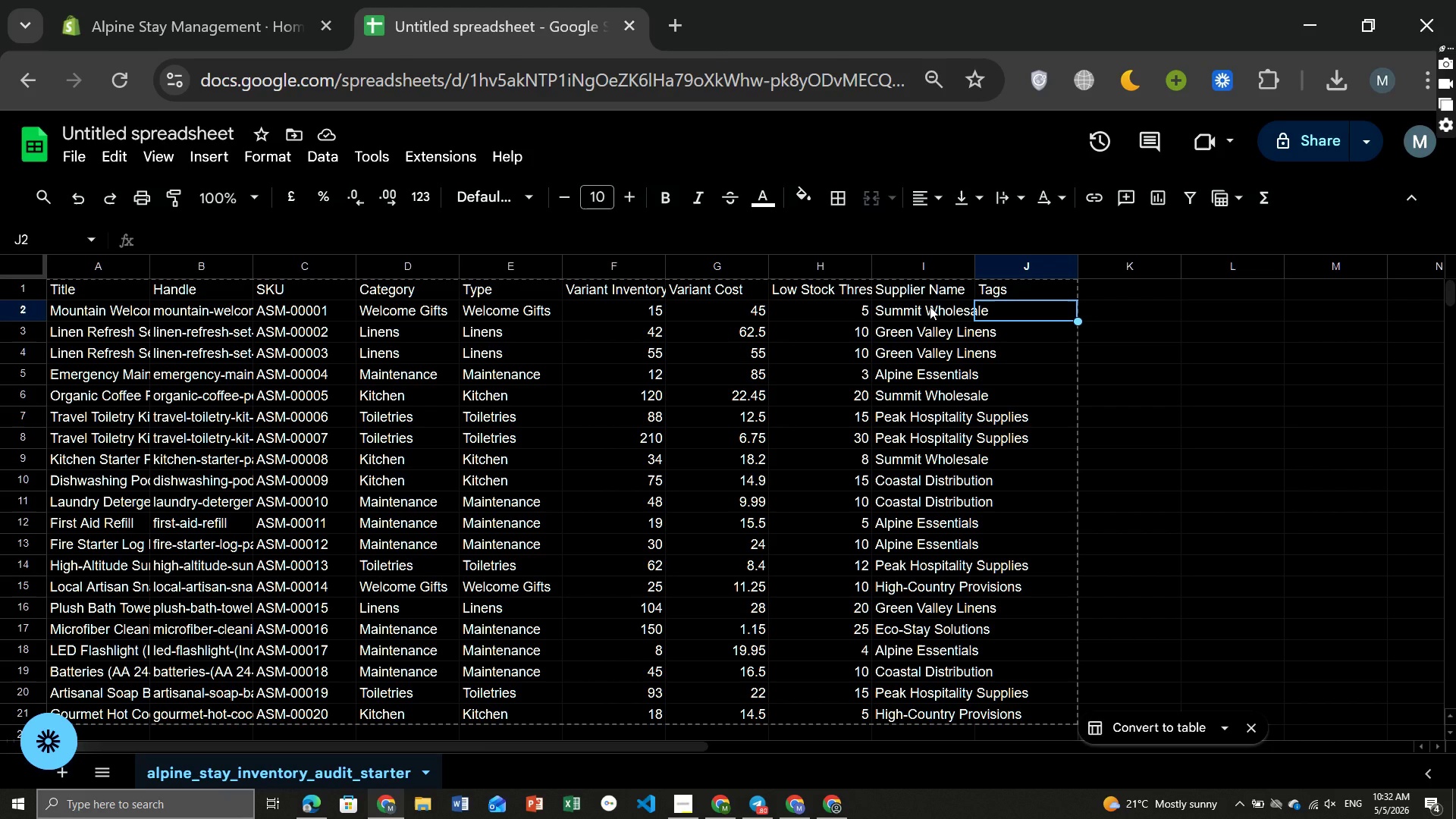 
left_click([1001, 312])
 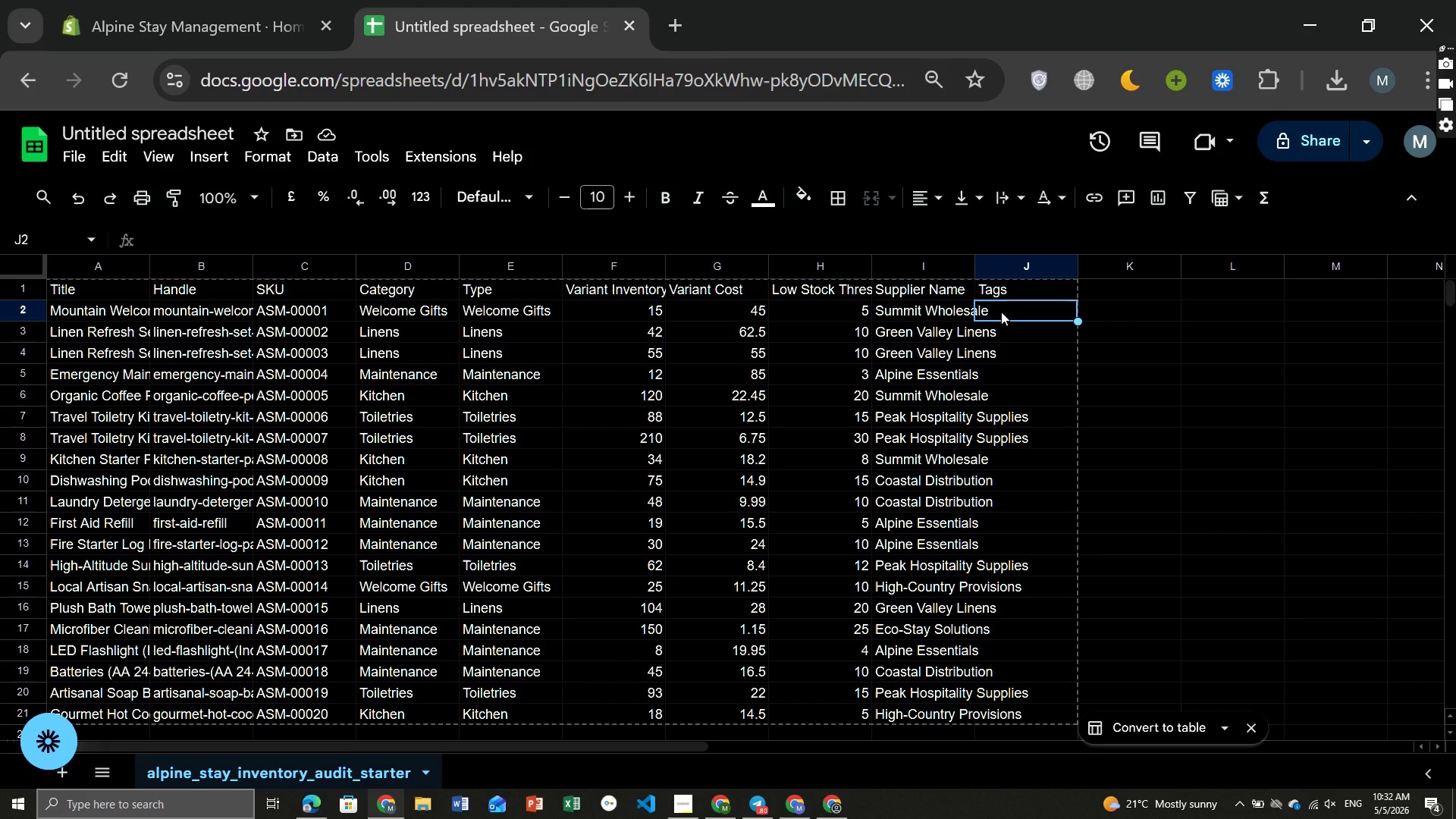 
key(CapsLock)
 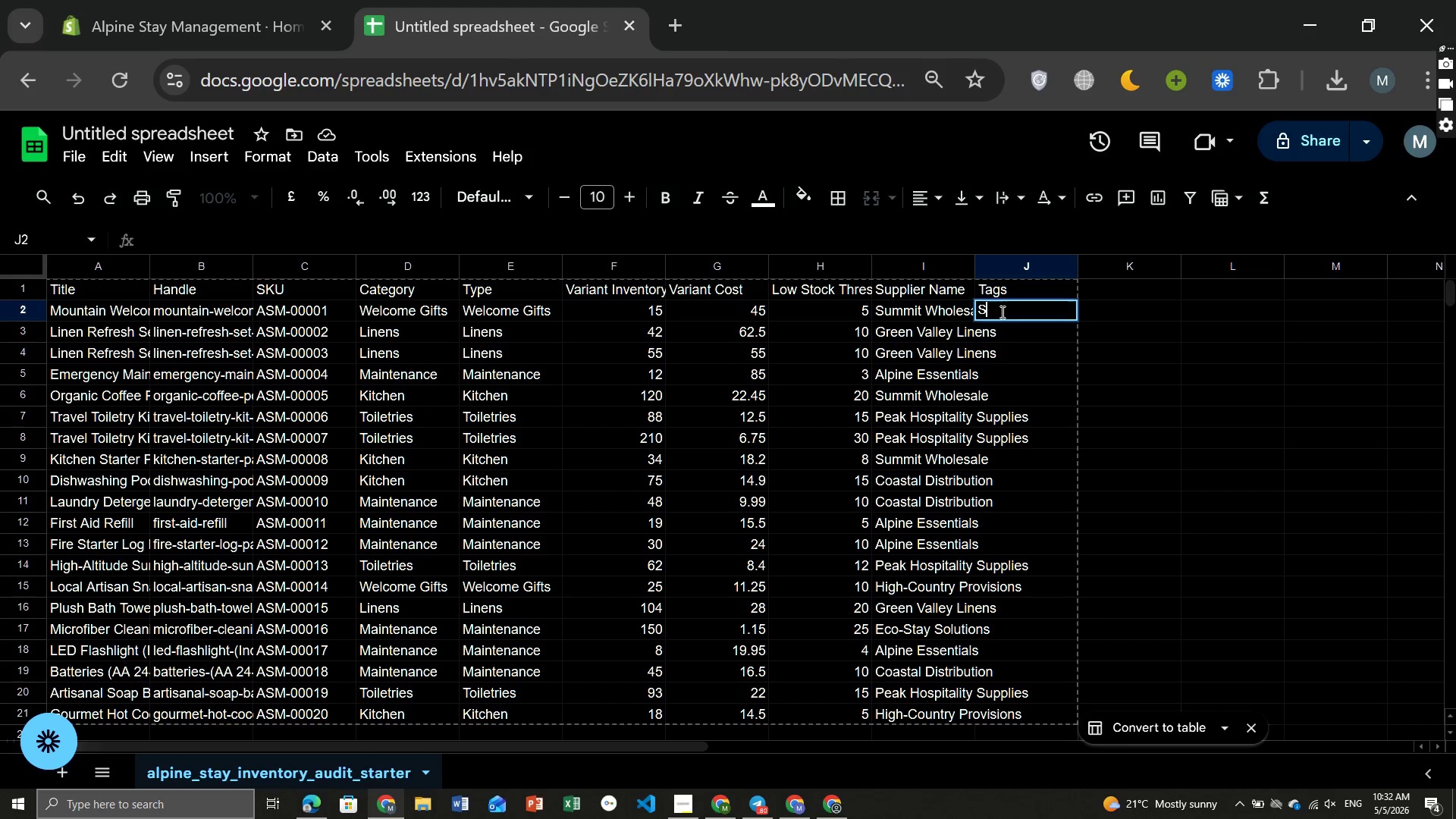 
key(S)
 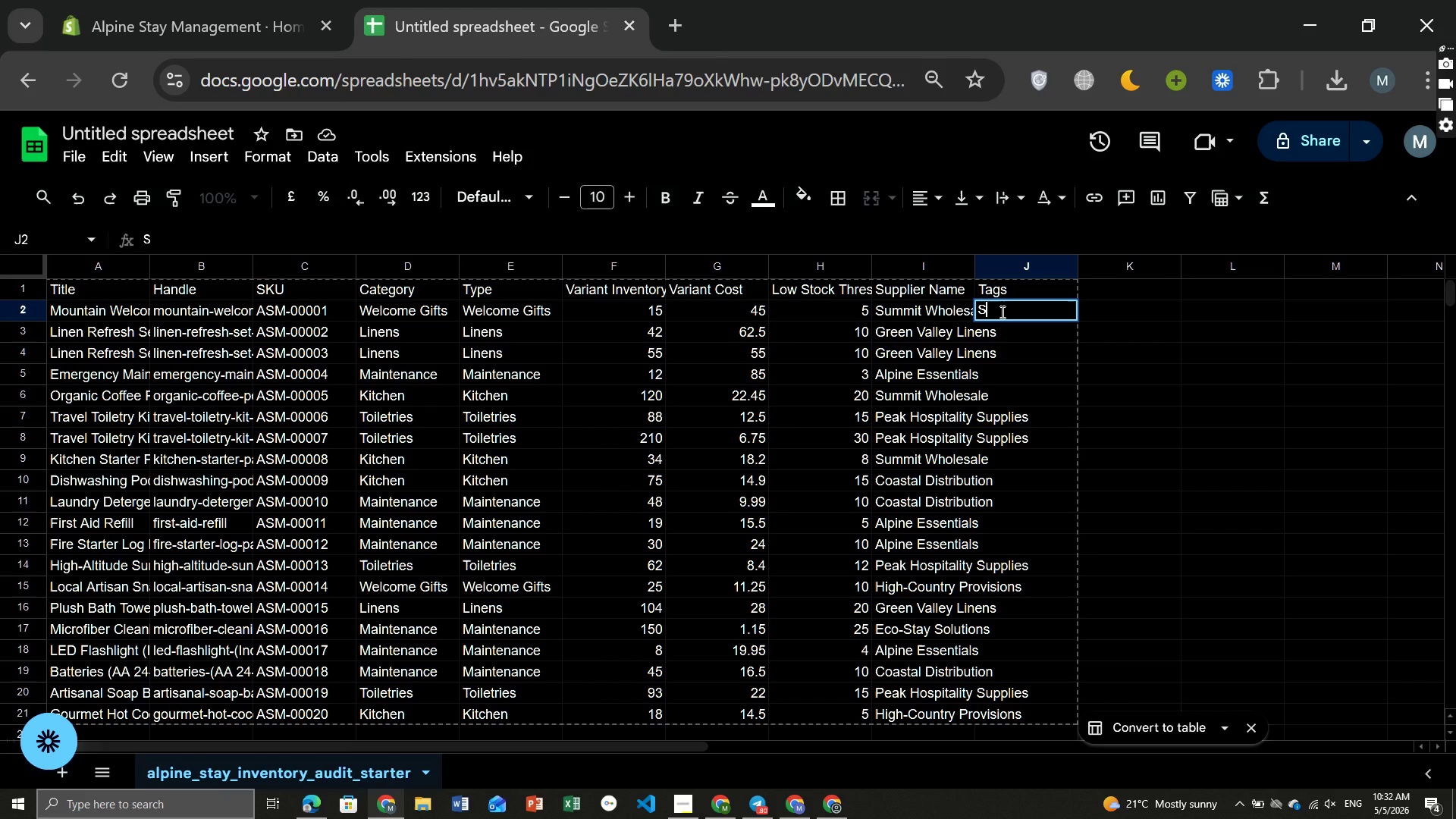 
key(CapsLock)
 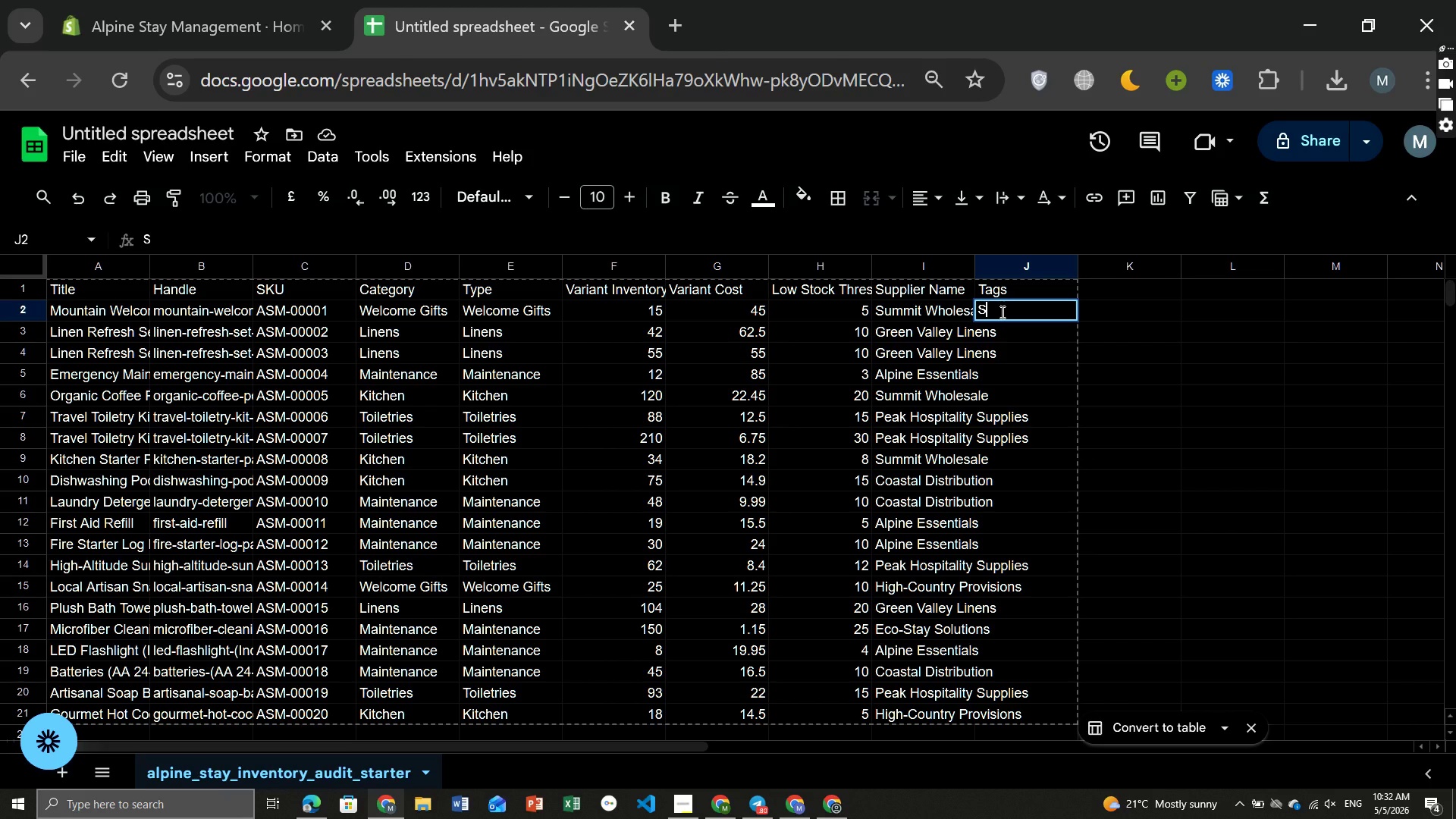 
wait(5.69)
 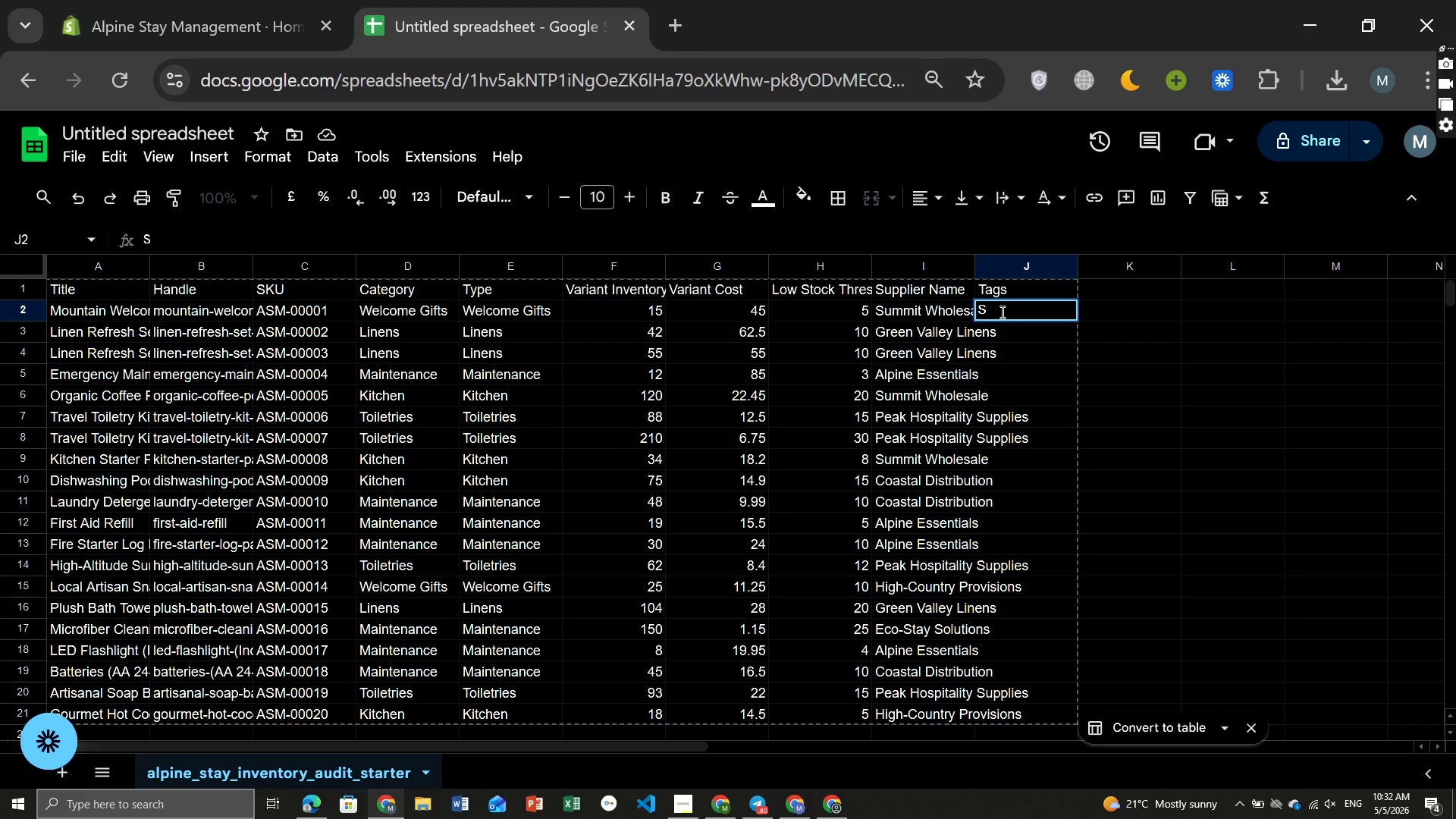 
type(upp)
 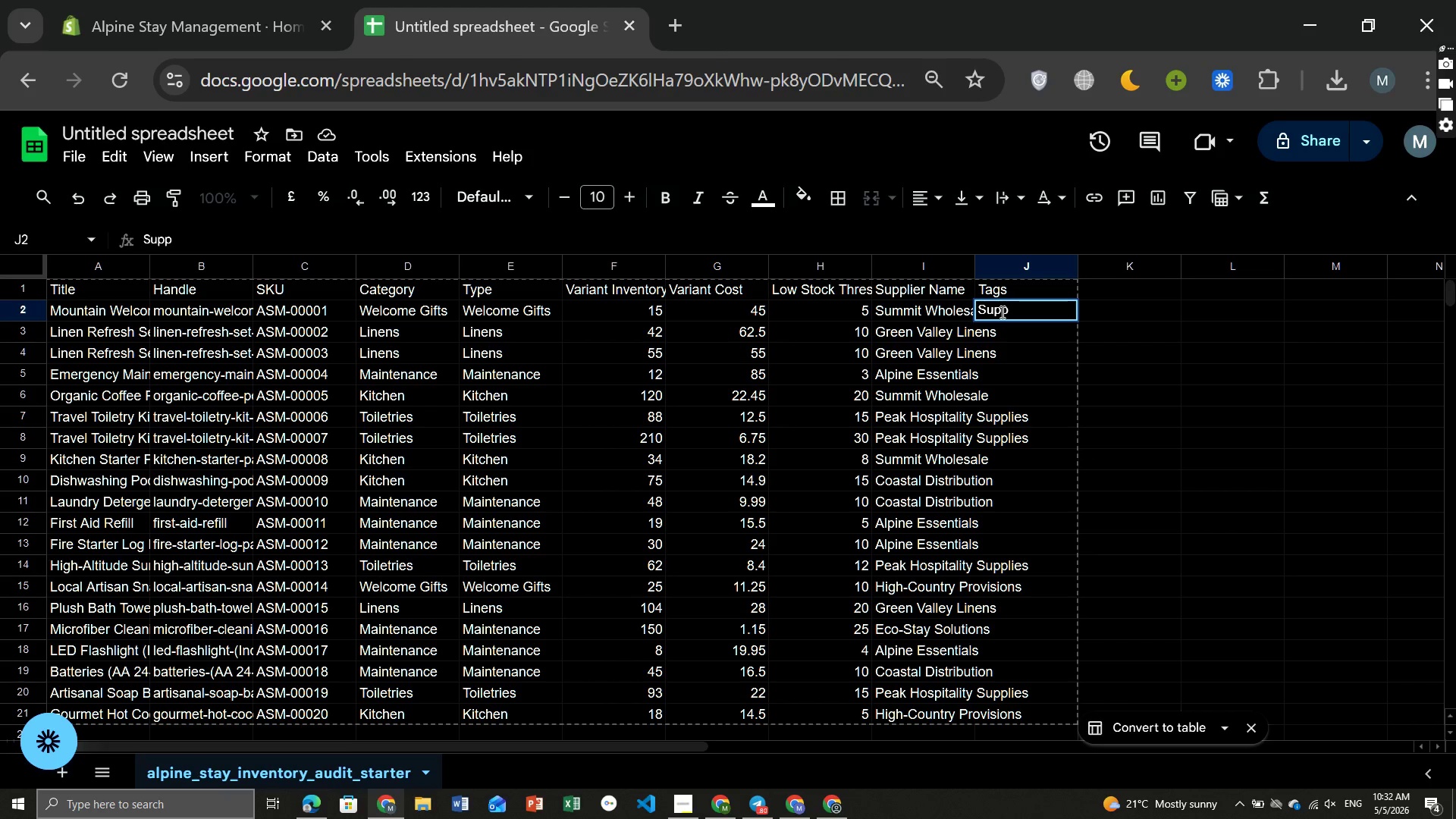 
type(lier:)
 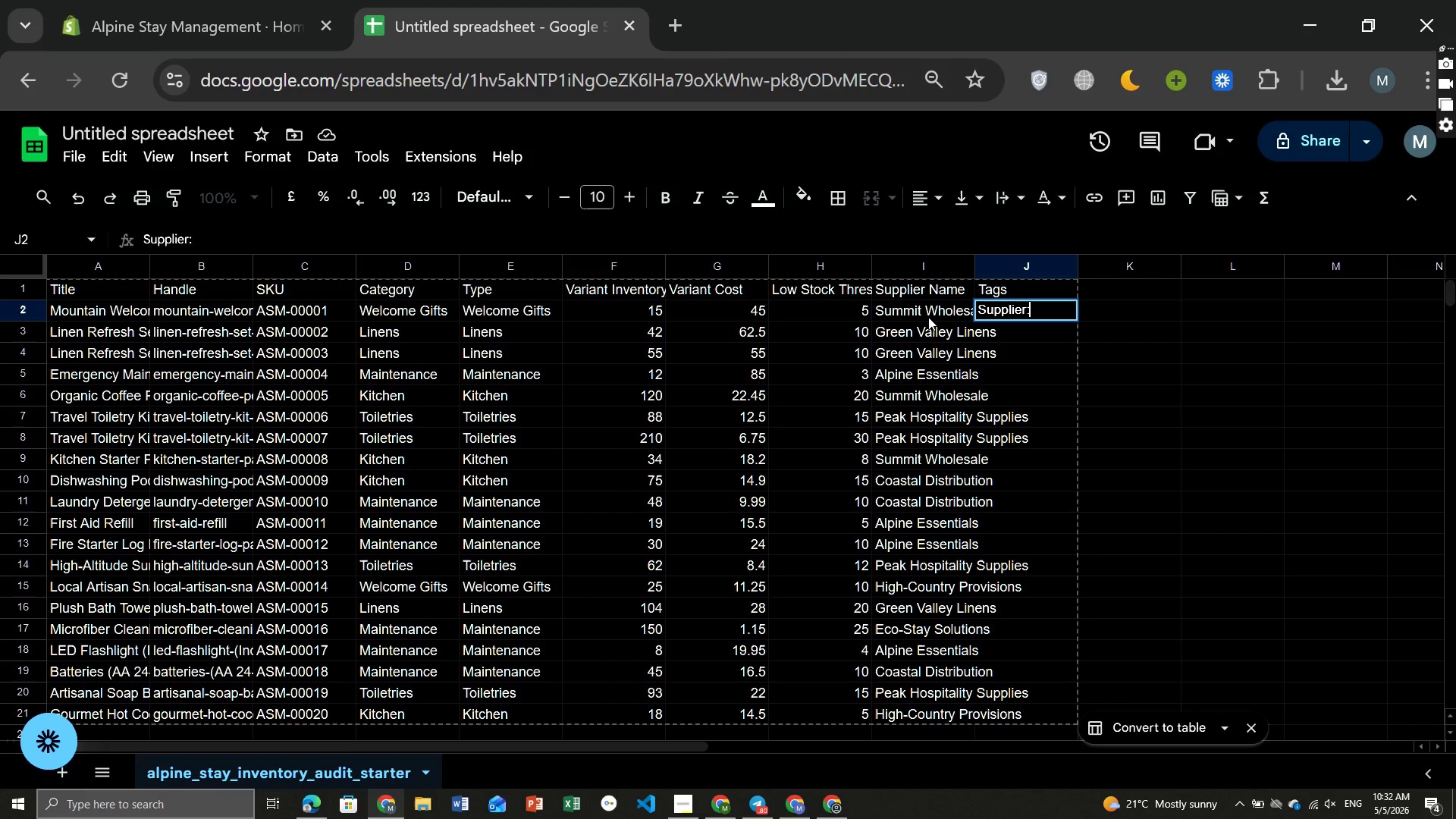 
left_click([927, 315])
 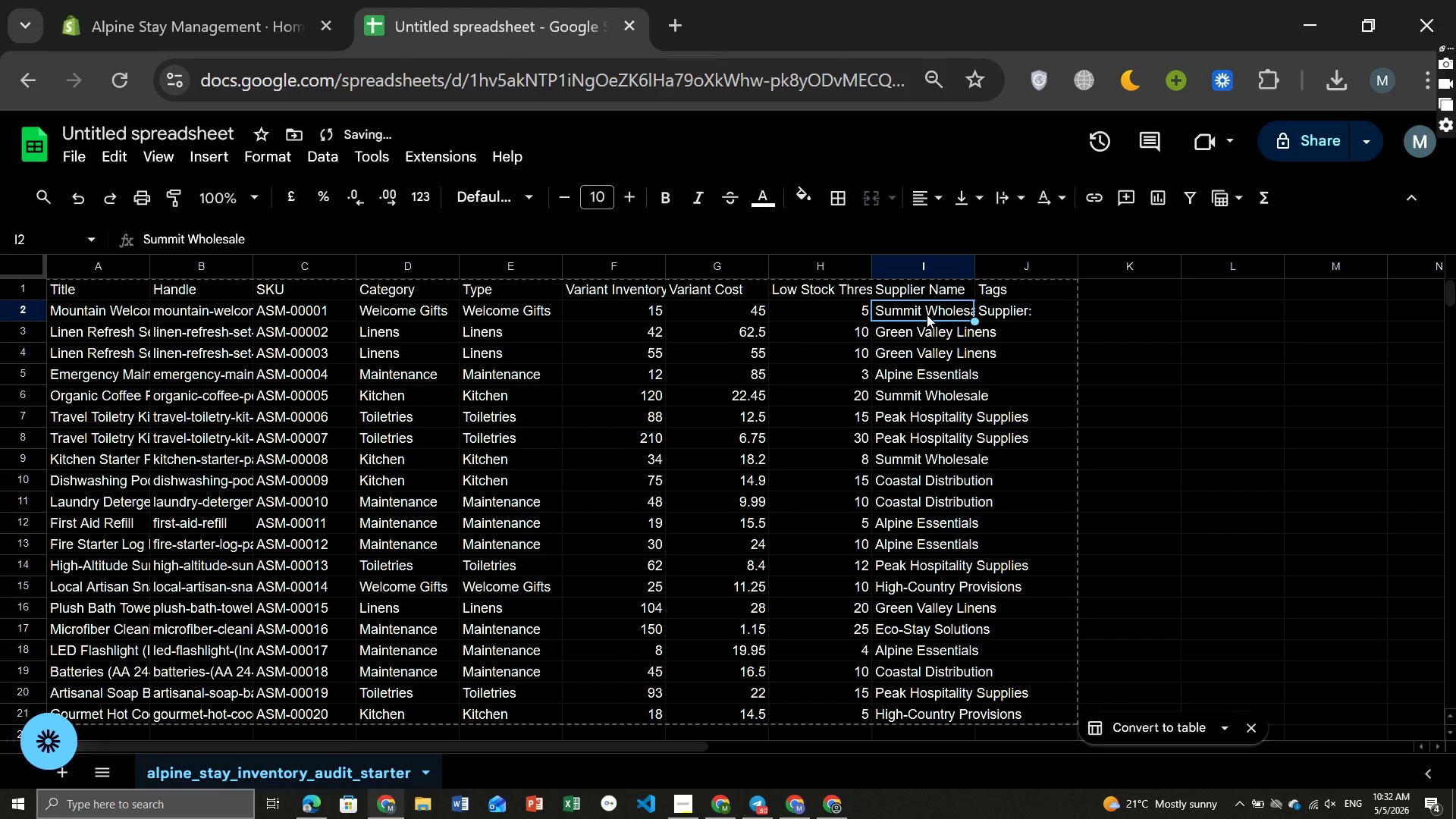 
key(Control+ControlLeft)
 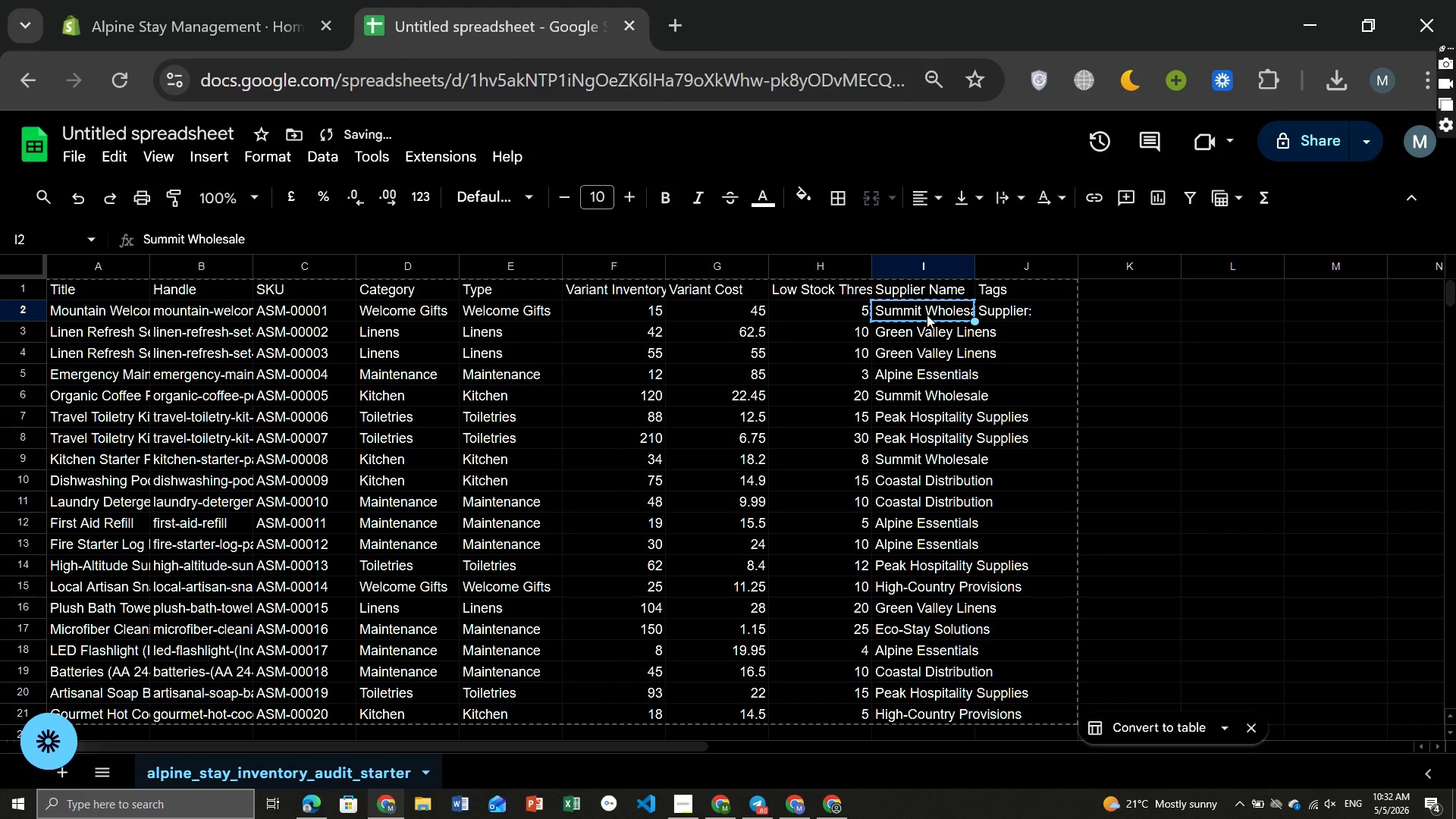 
key(Control+C)
 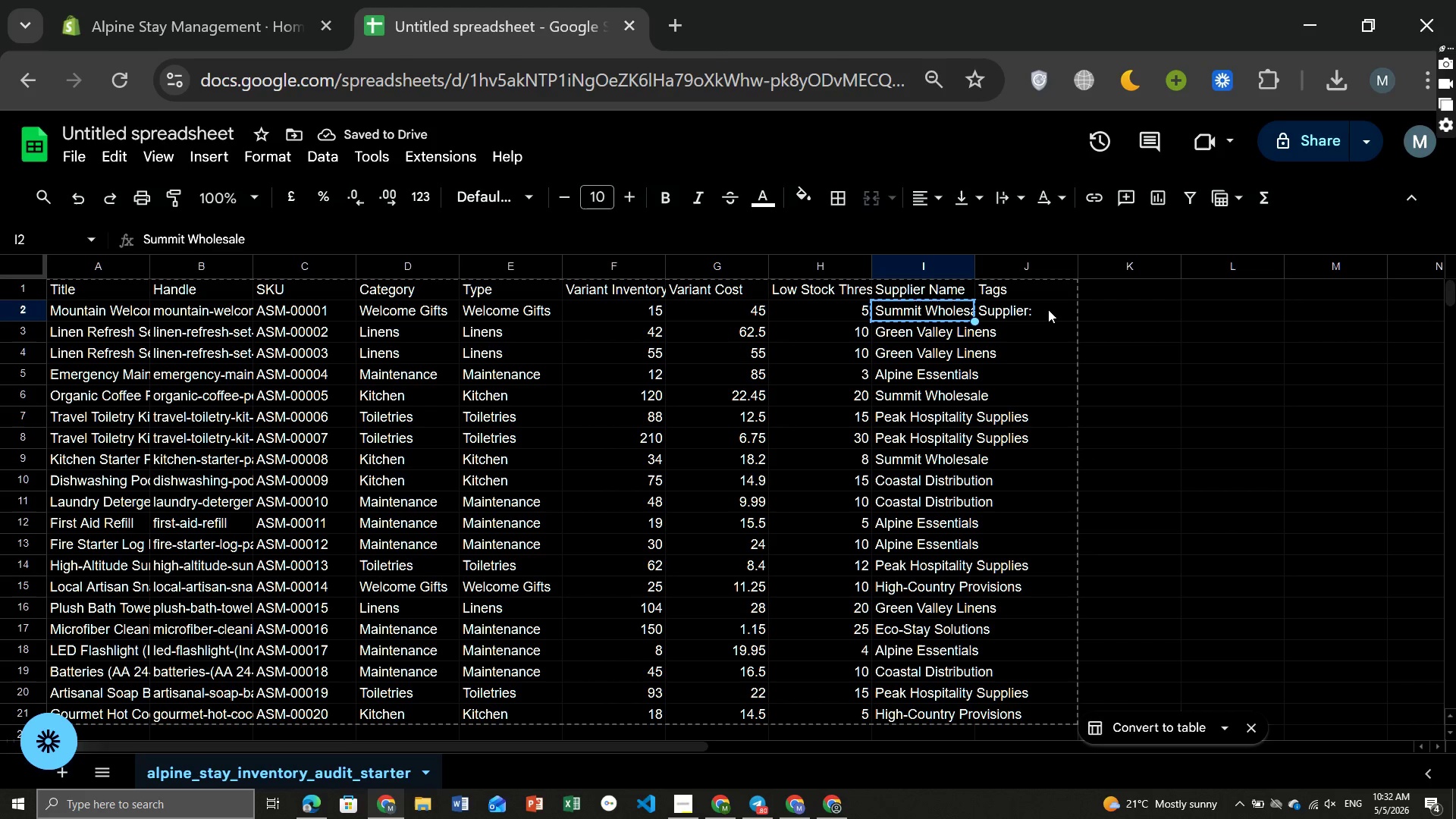 
double_click([1048, 309])
 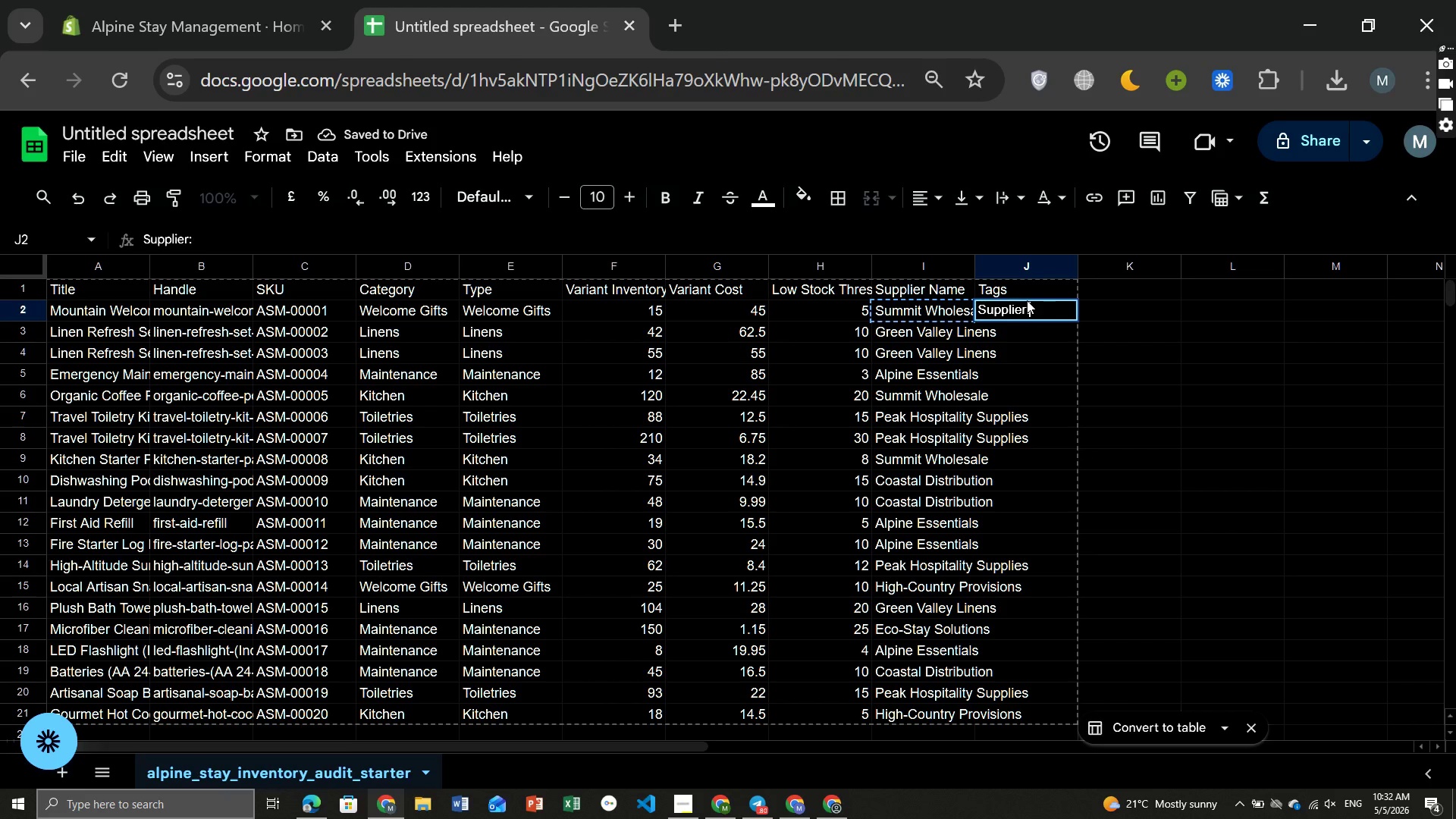 
key(Space)
 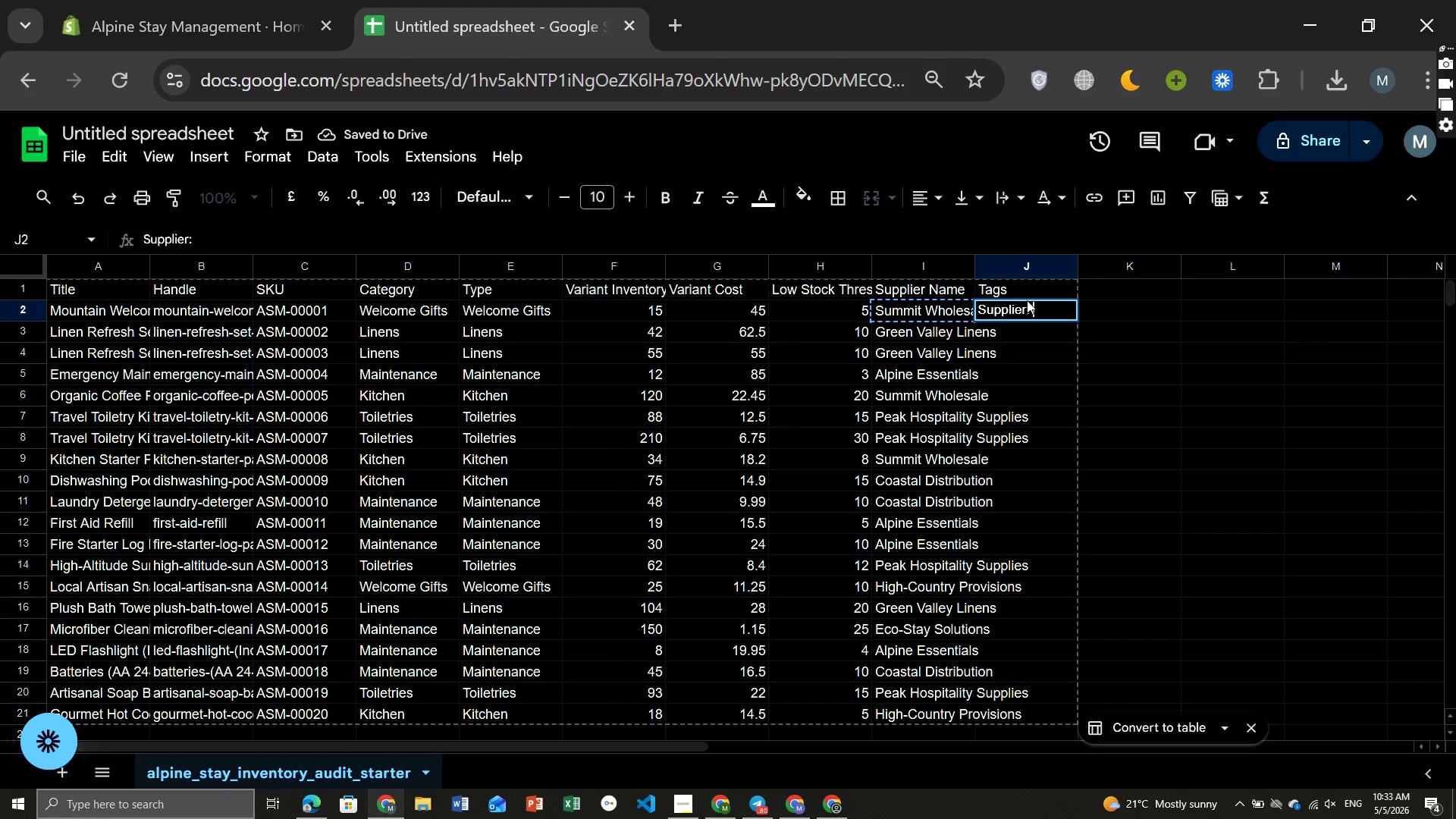 
key(Control+ControlLeft)
 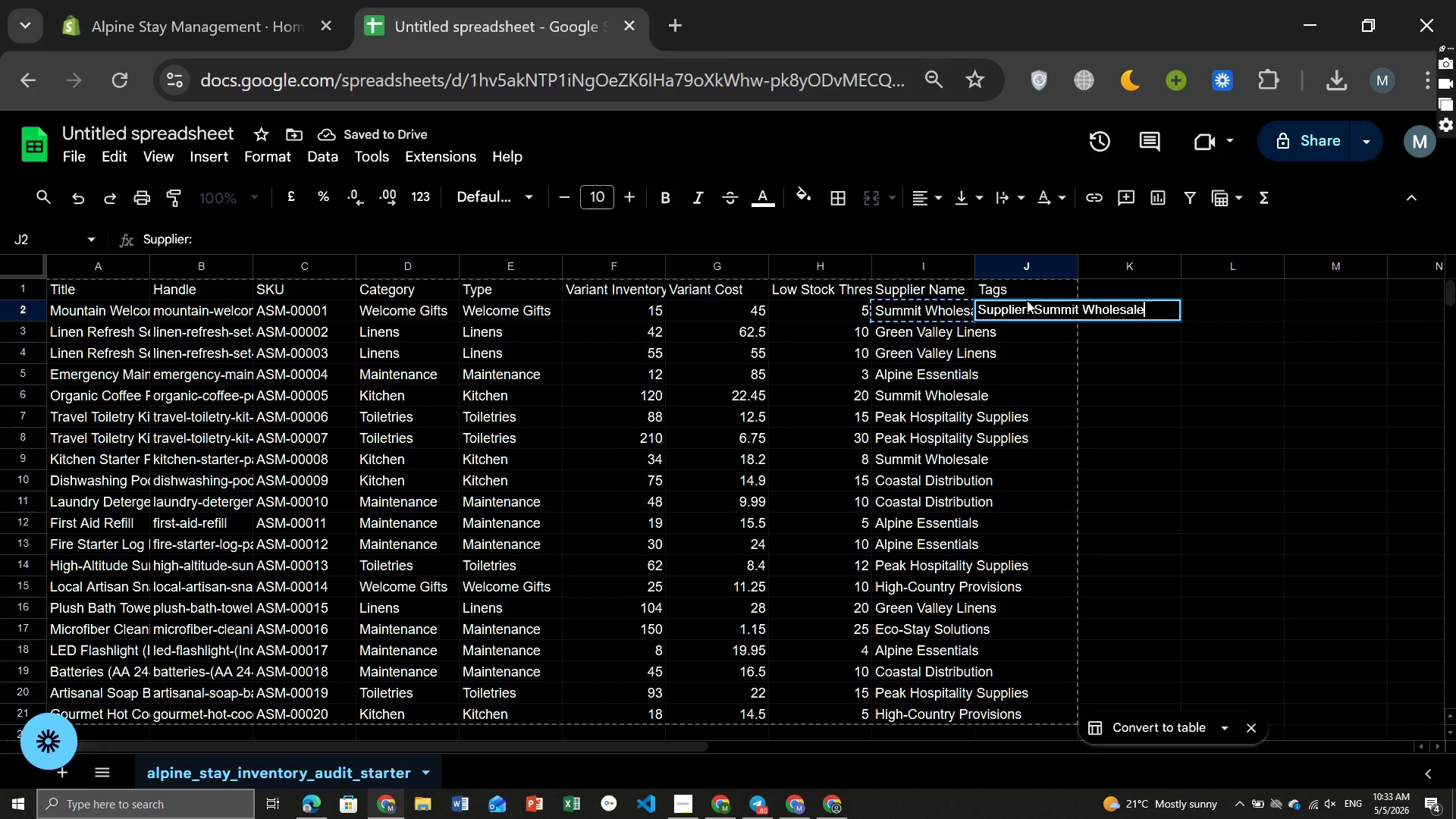 
key(Control+V)
 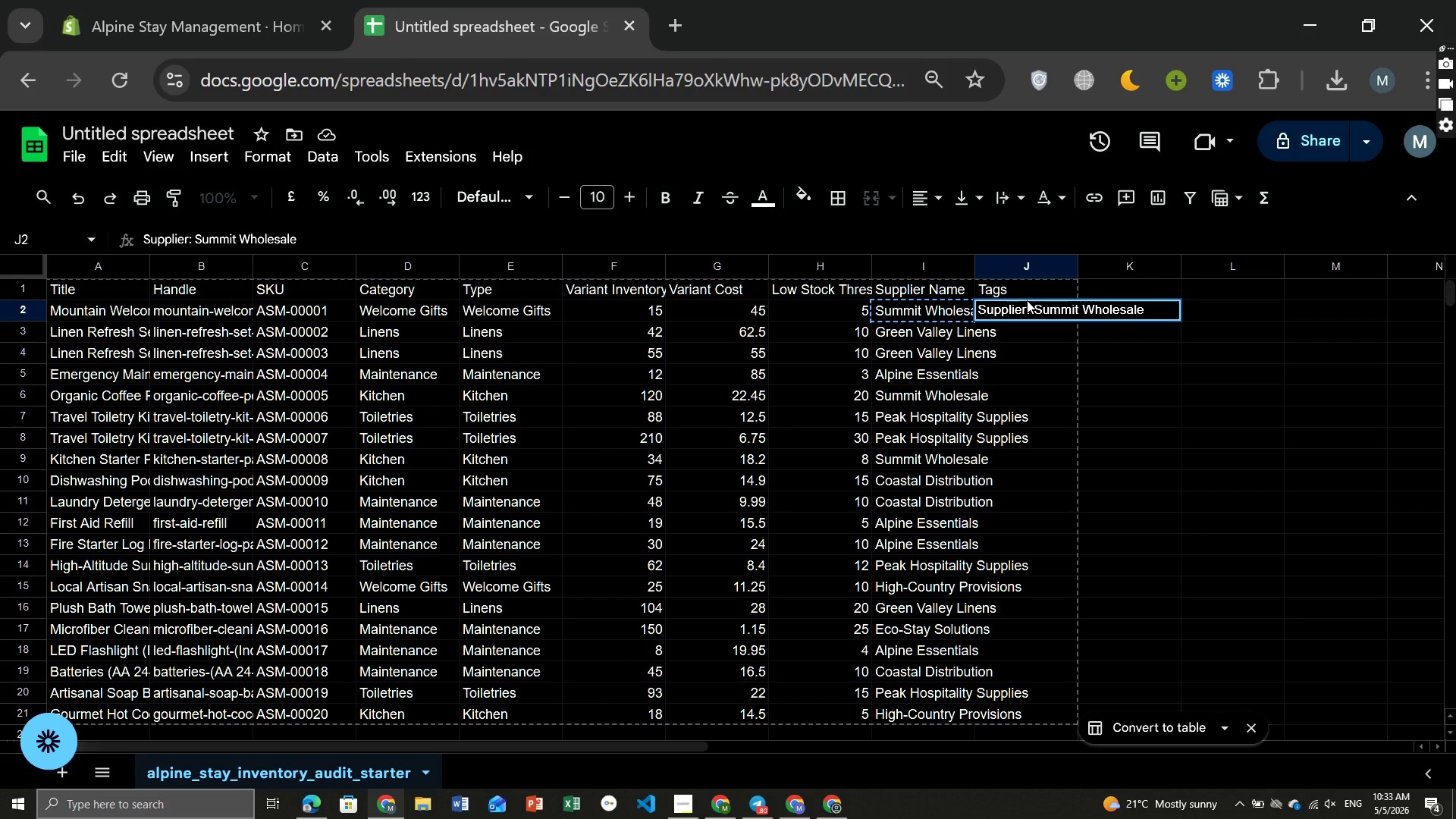 
key(Comma)
 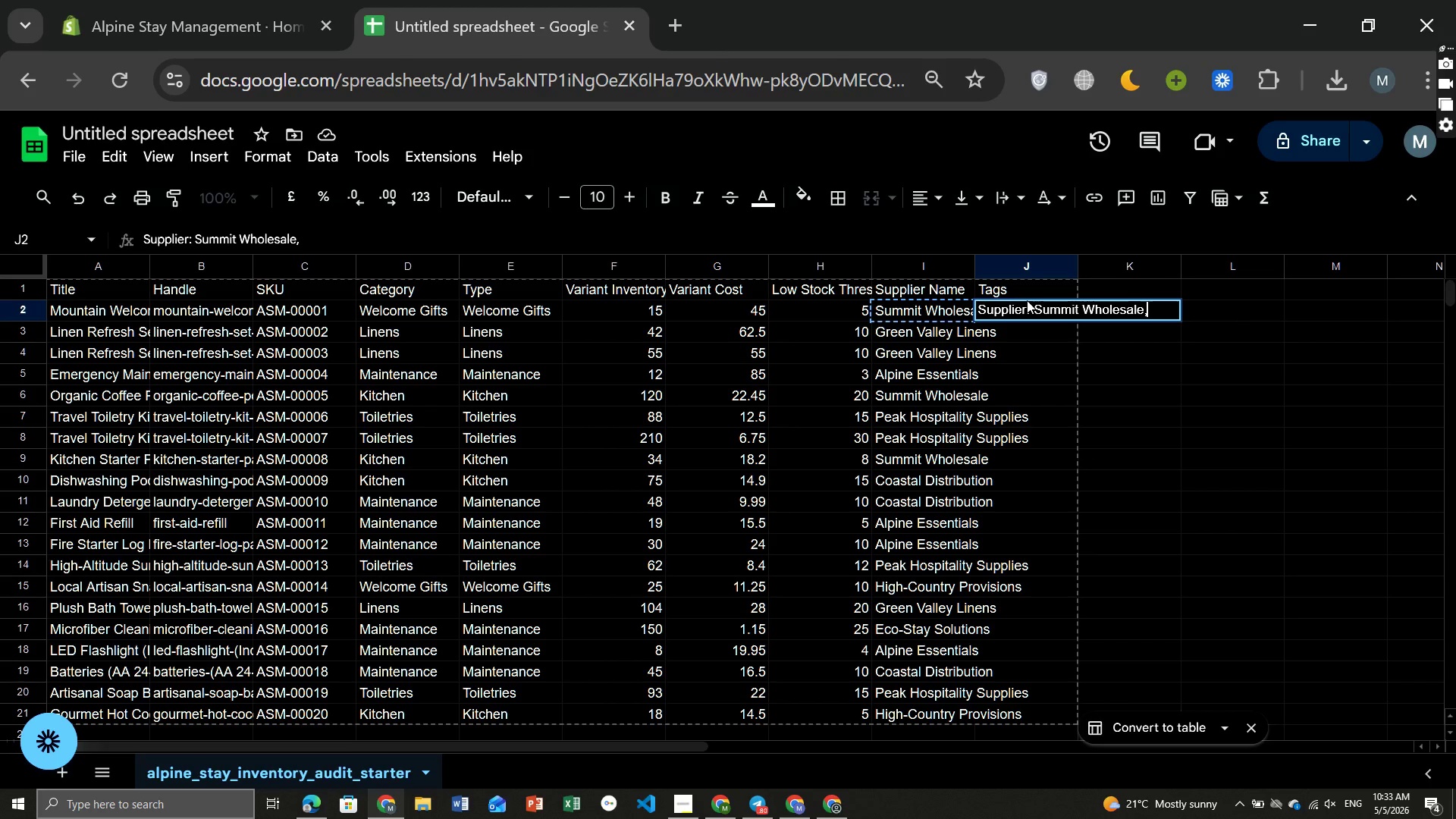 
type(low-stock-ter)
 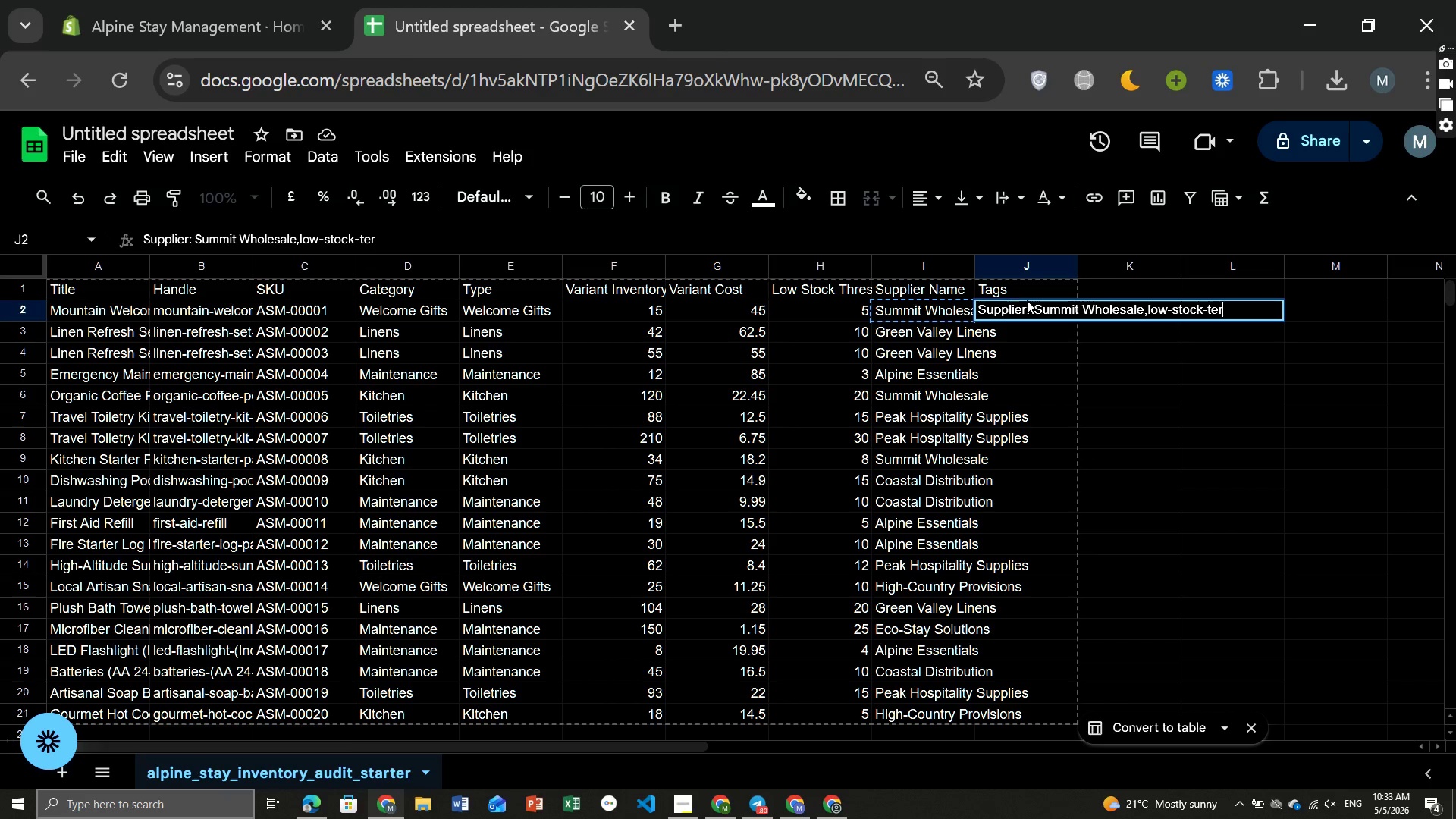 
key(Backspace)
 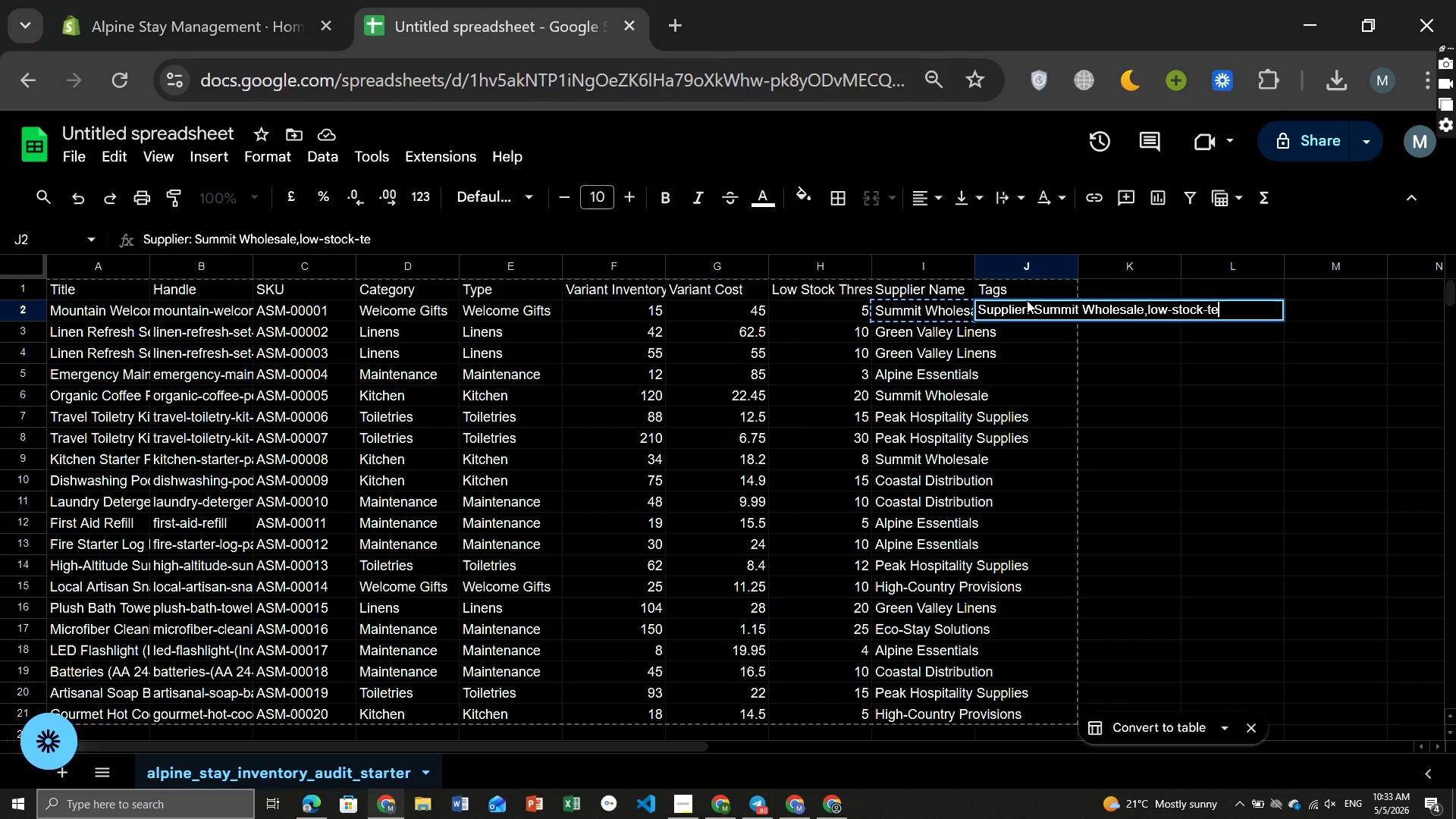 
key(Backspace)
 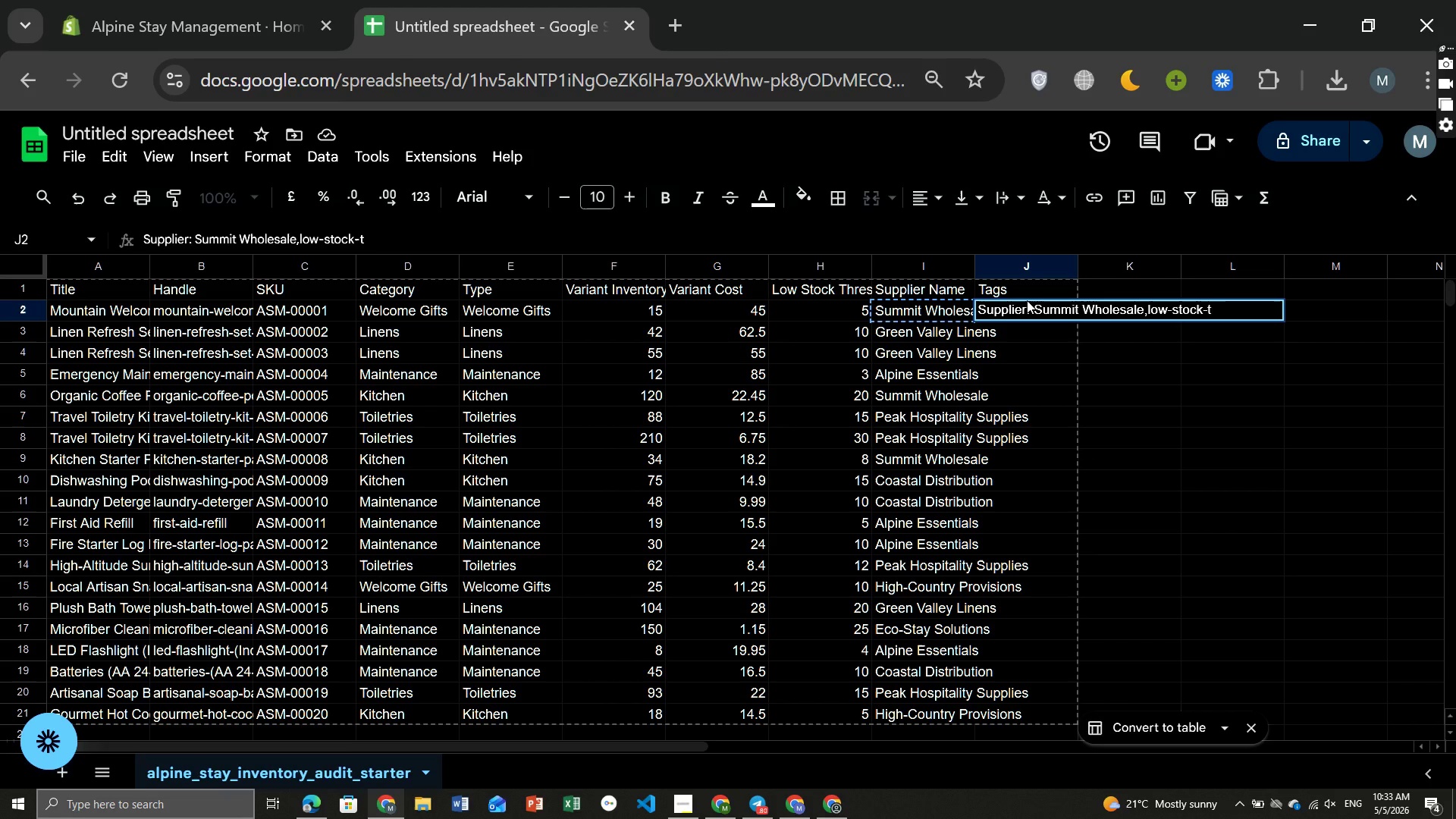 
type(hreshold:)
 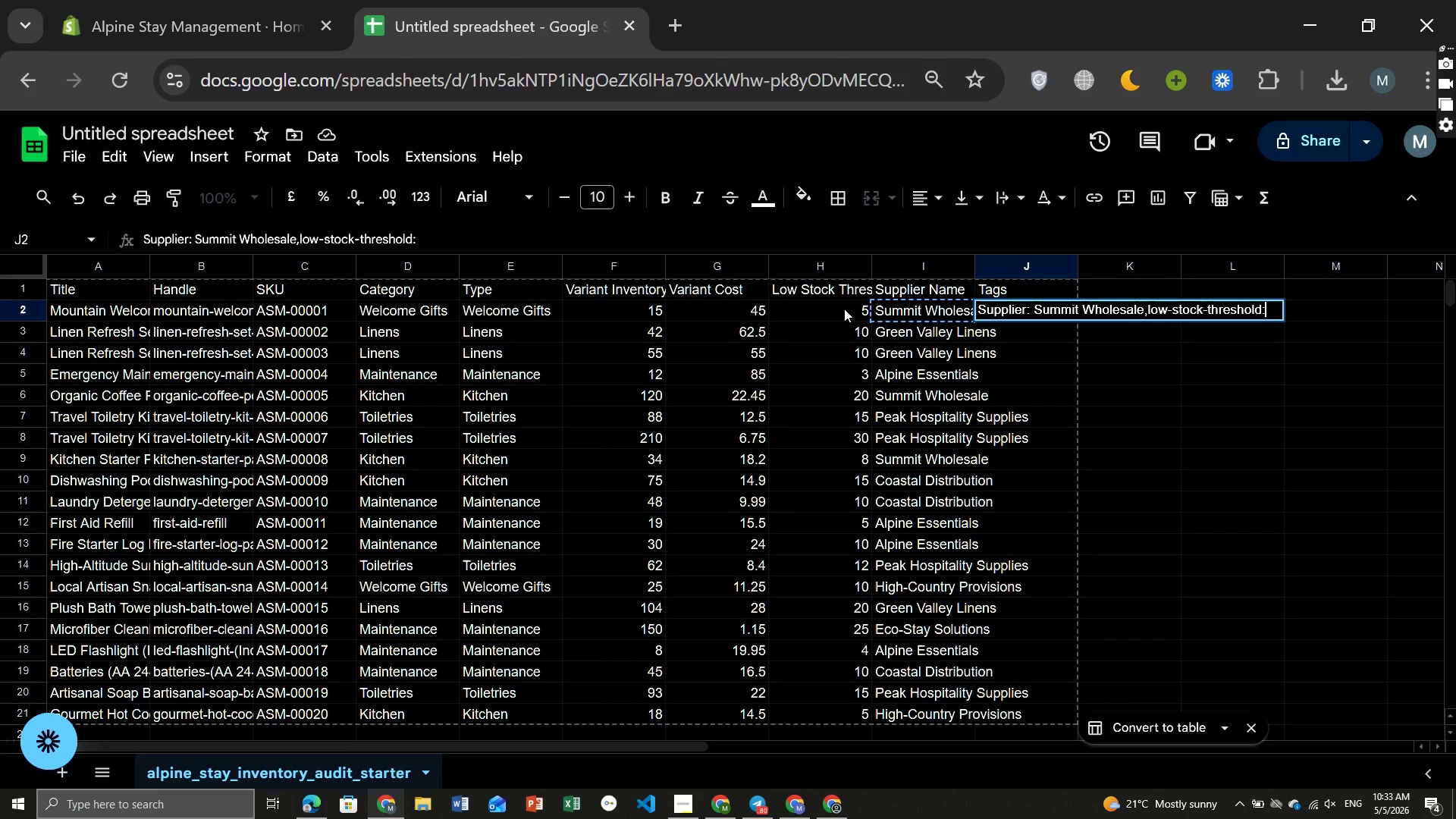 
key(5)
 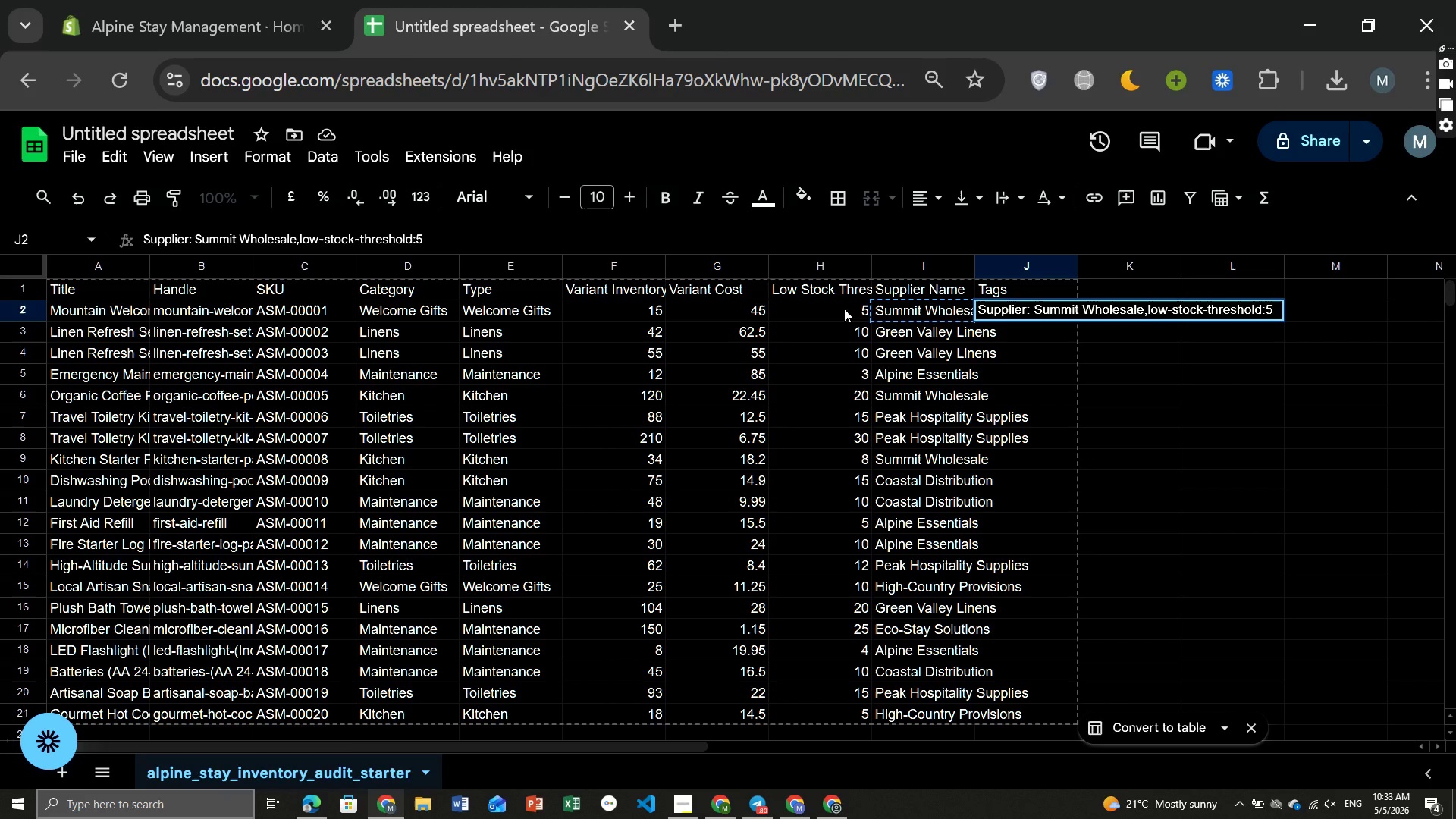 
key(Enter)
 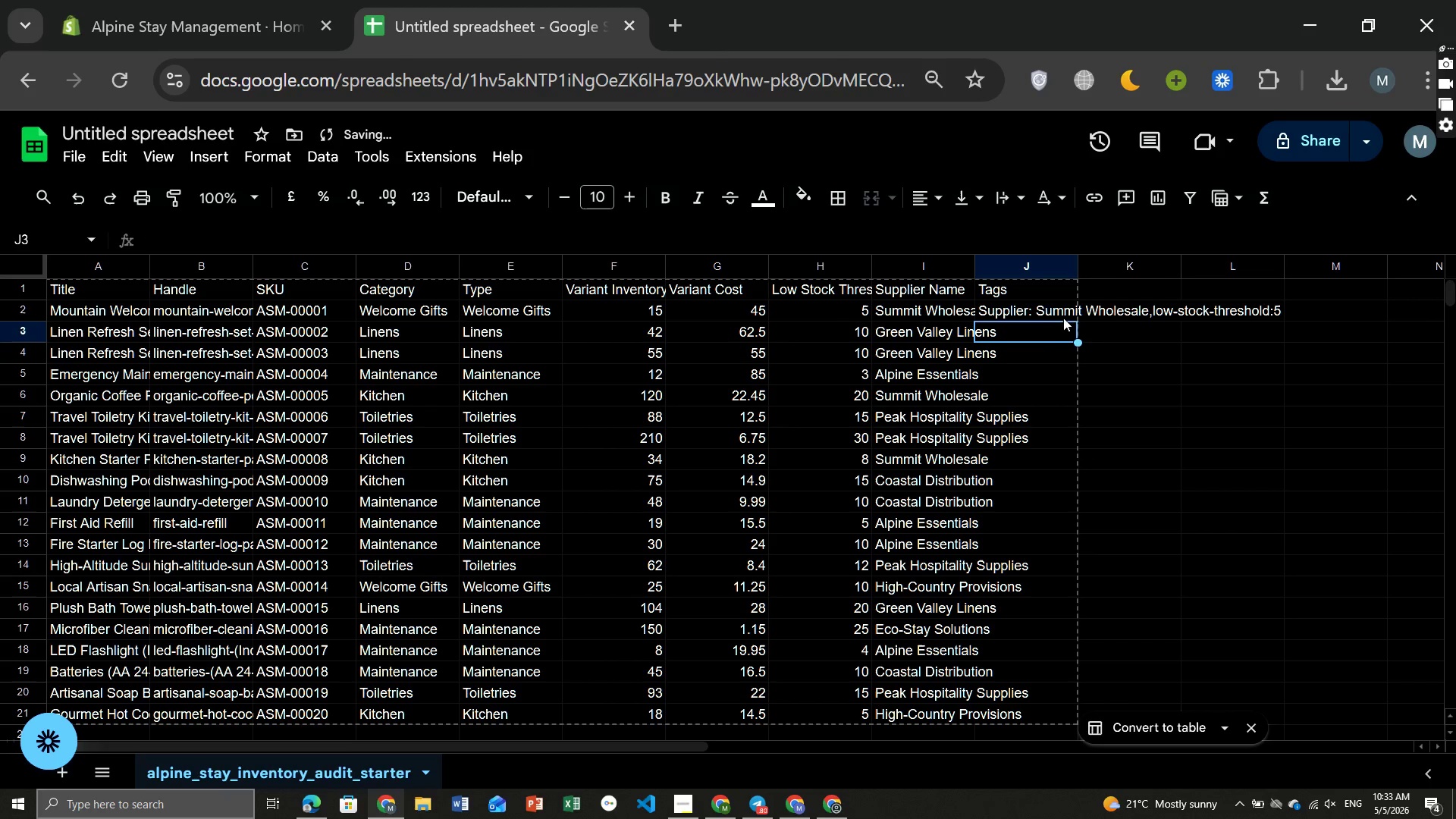 
left_click([1053, 316])
 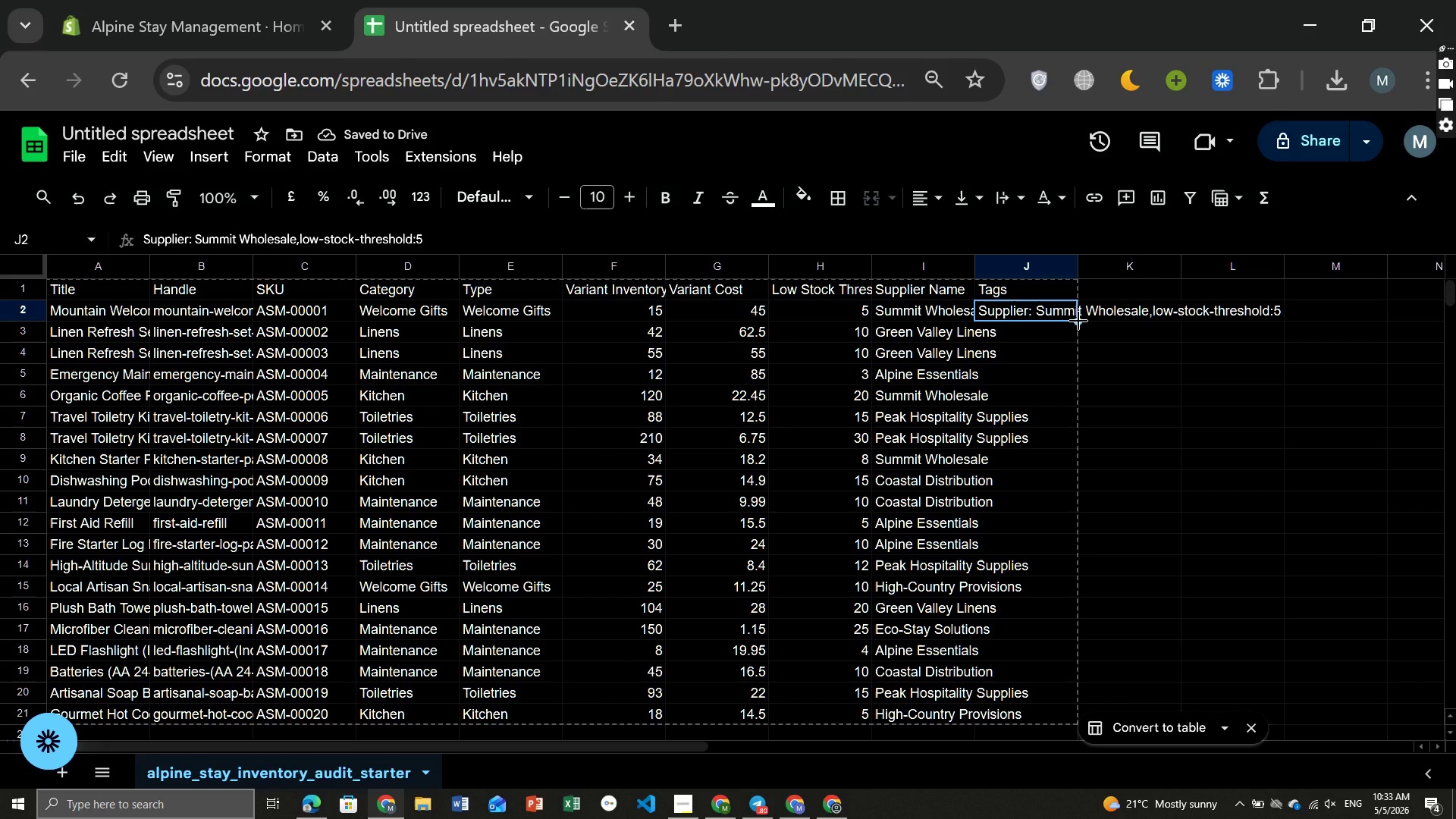 
left_click_drag(start_coordinate=[1078, 321], to_coordinate=[1047, 600])
 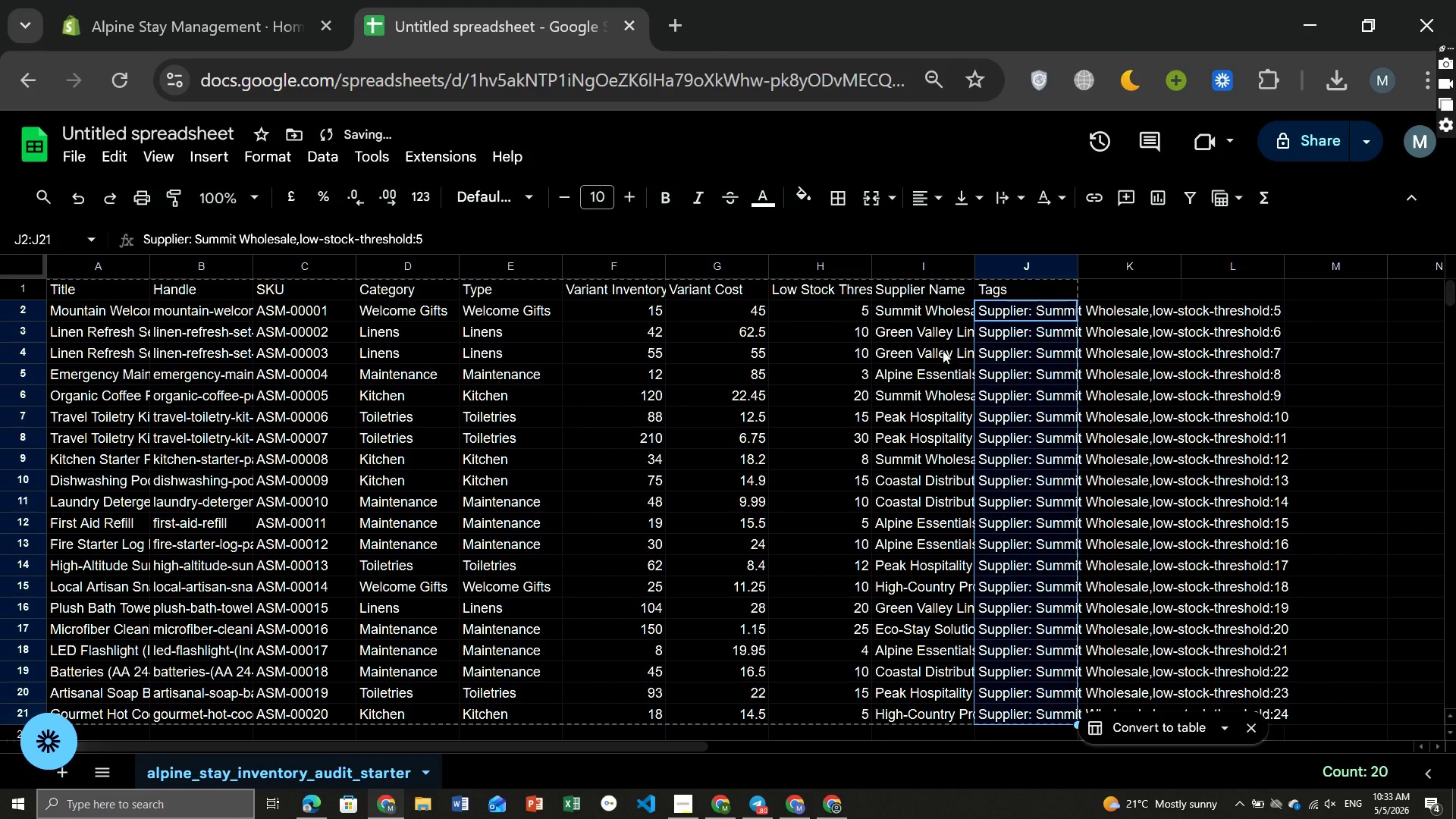 
left_click([915, 333])
 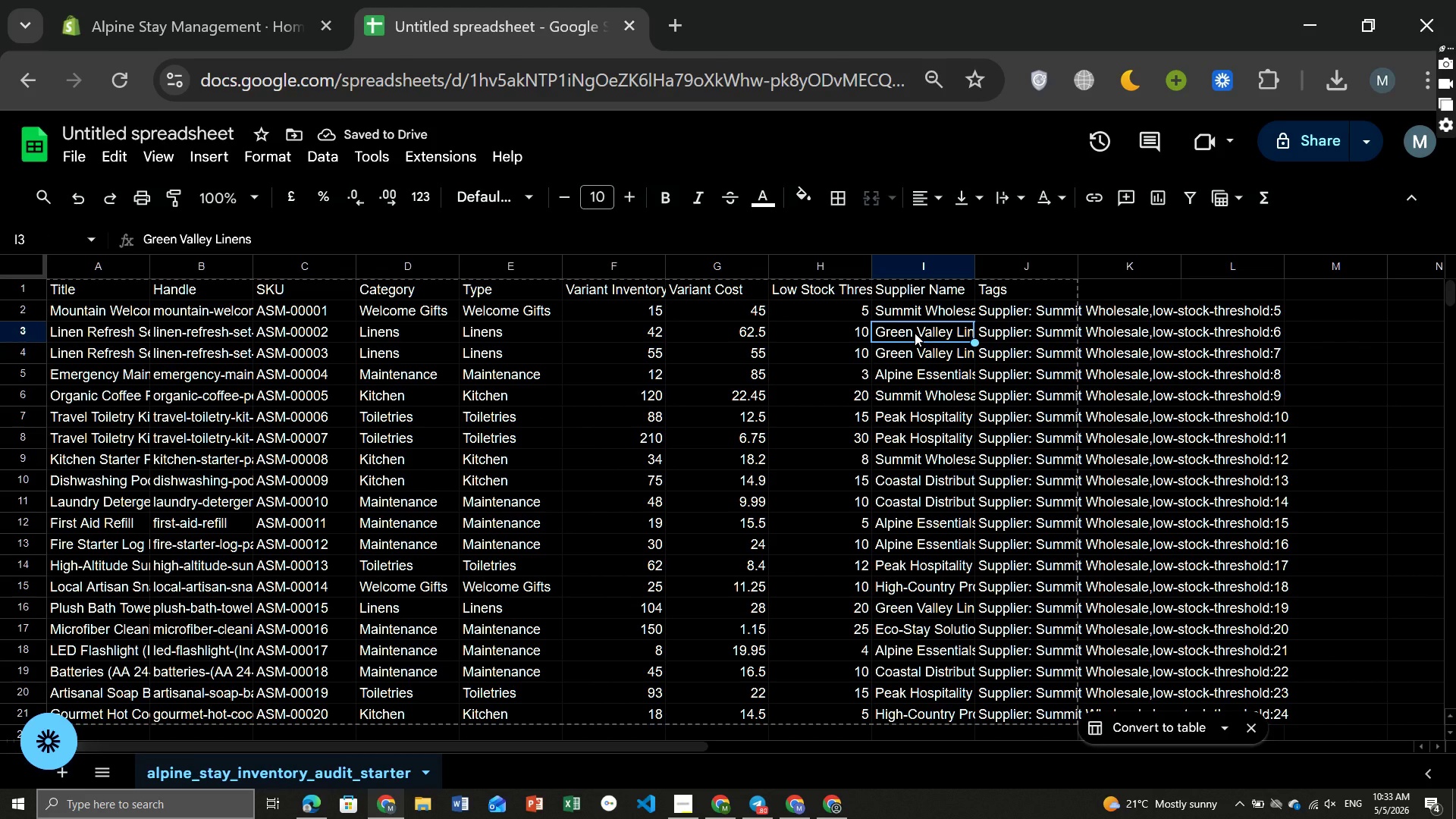 
key(Control+ControlLeft)
 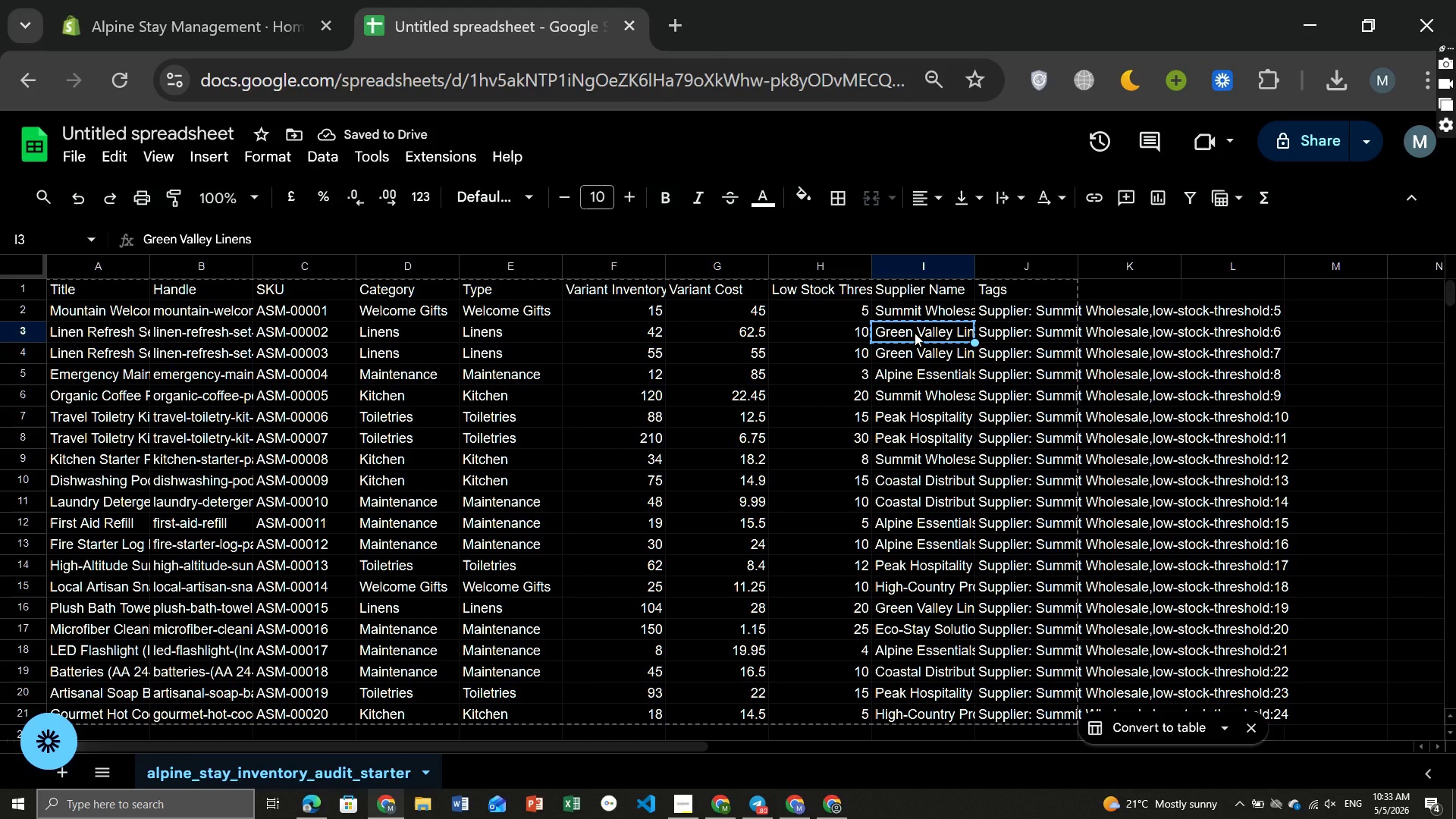 
key(Control+C)
 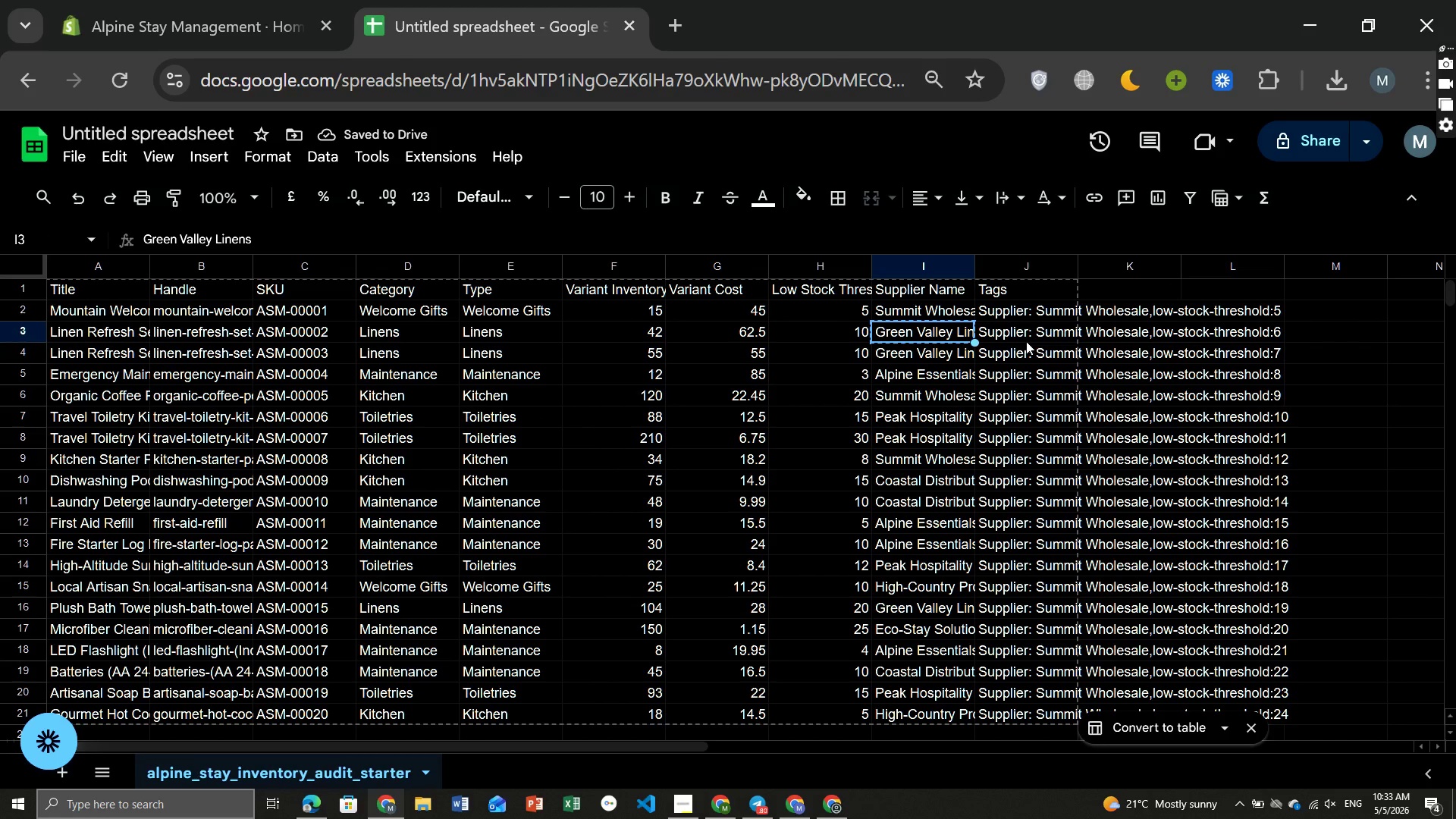 
double_click([1026, 341])
 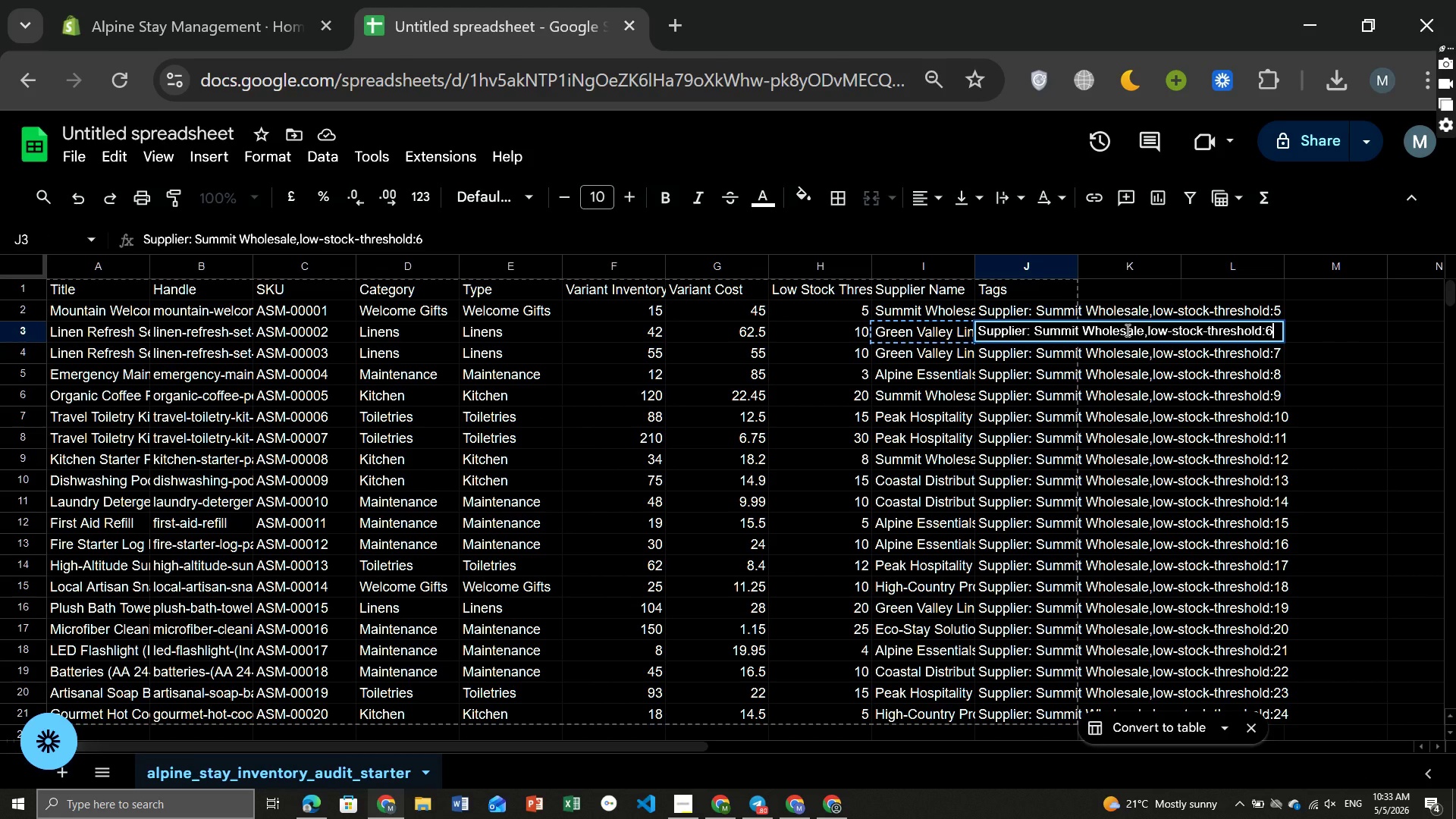 
wait(6.3)
 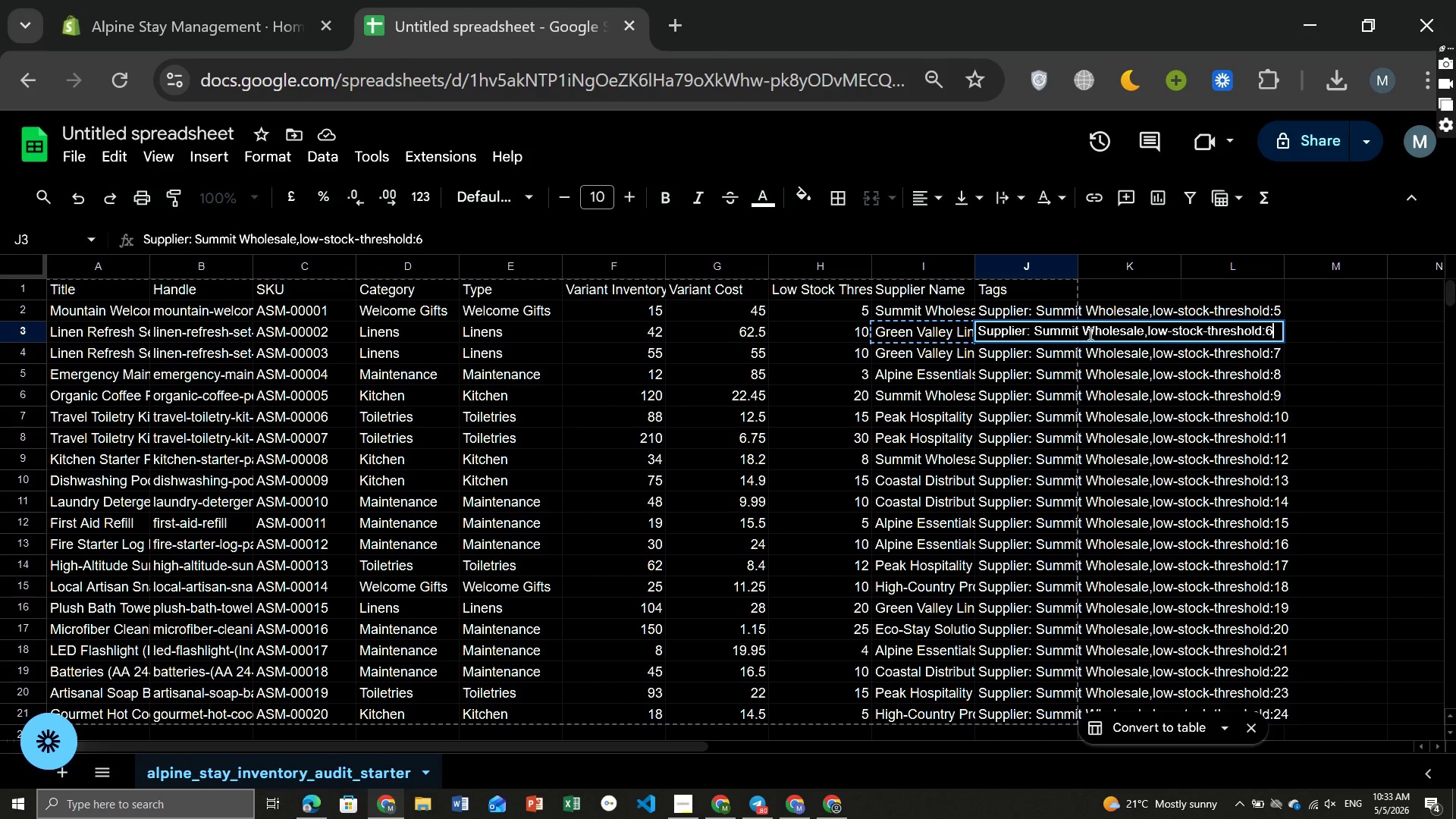 
left_click_drag(start_coordinate=[1144, 330], to_coordinate=[1034, 322])
 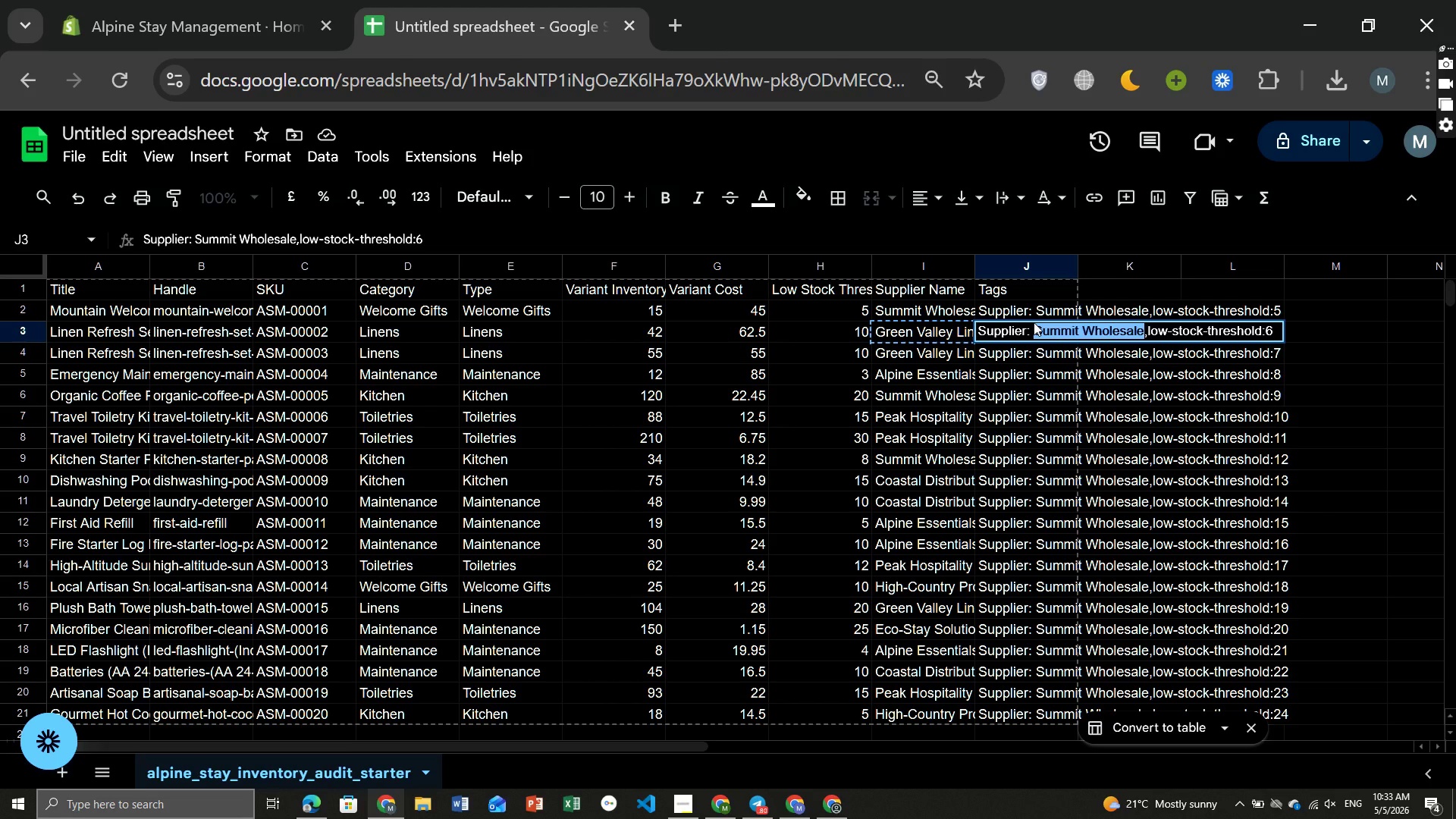 
key(Control+ControlLeft)
 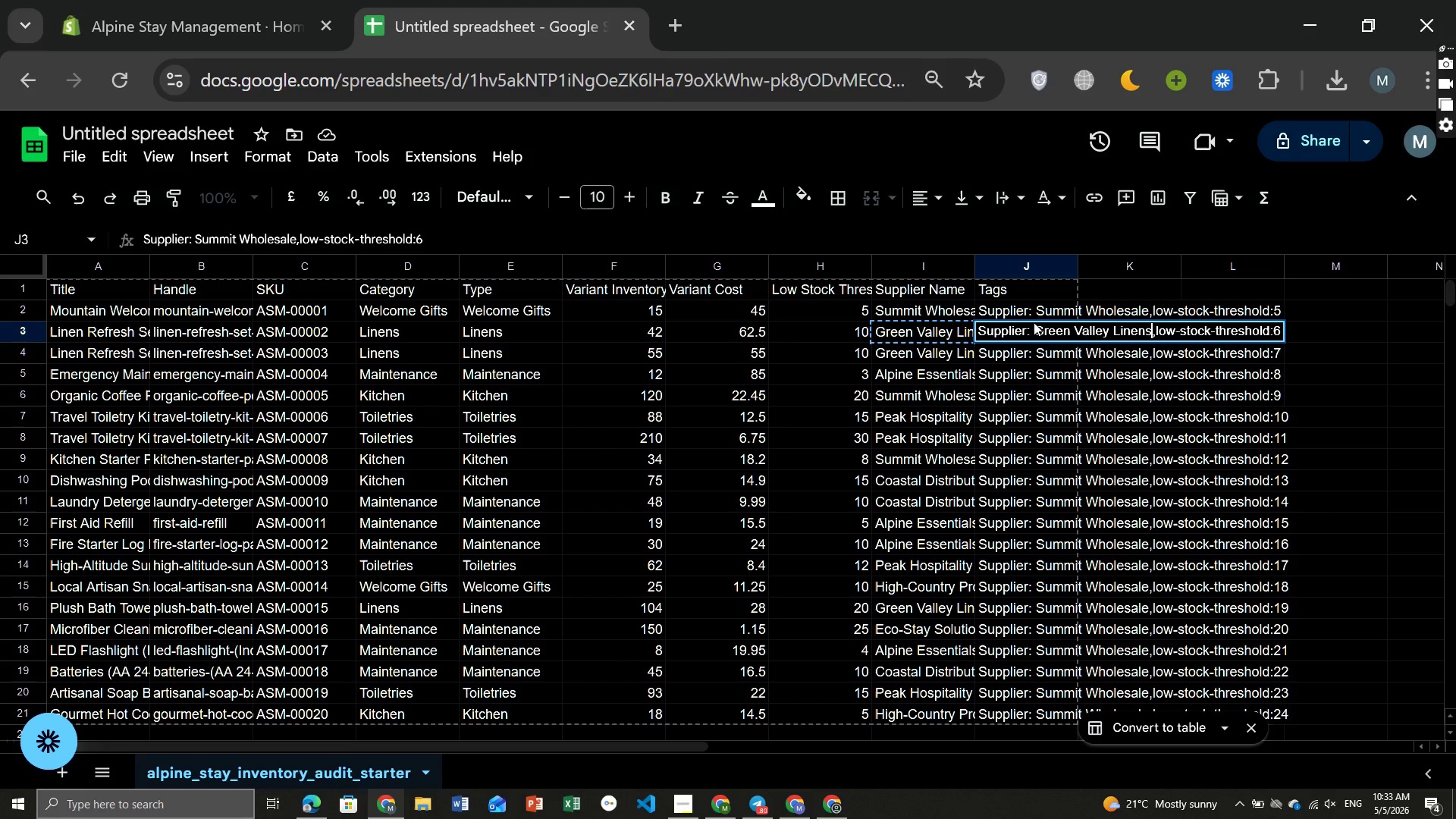 
key(Control+V)
 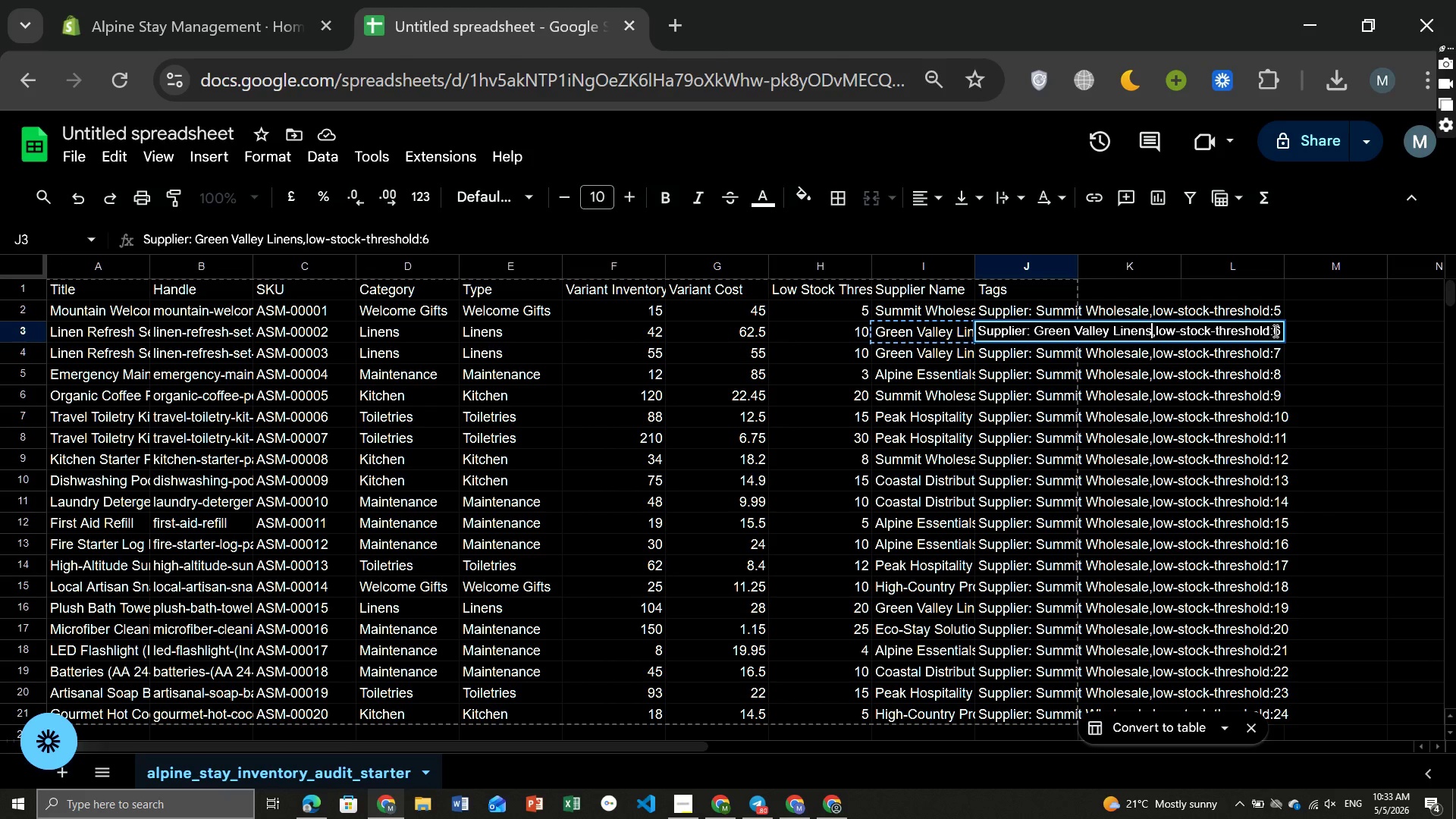 
left_click([1277, 331])
 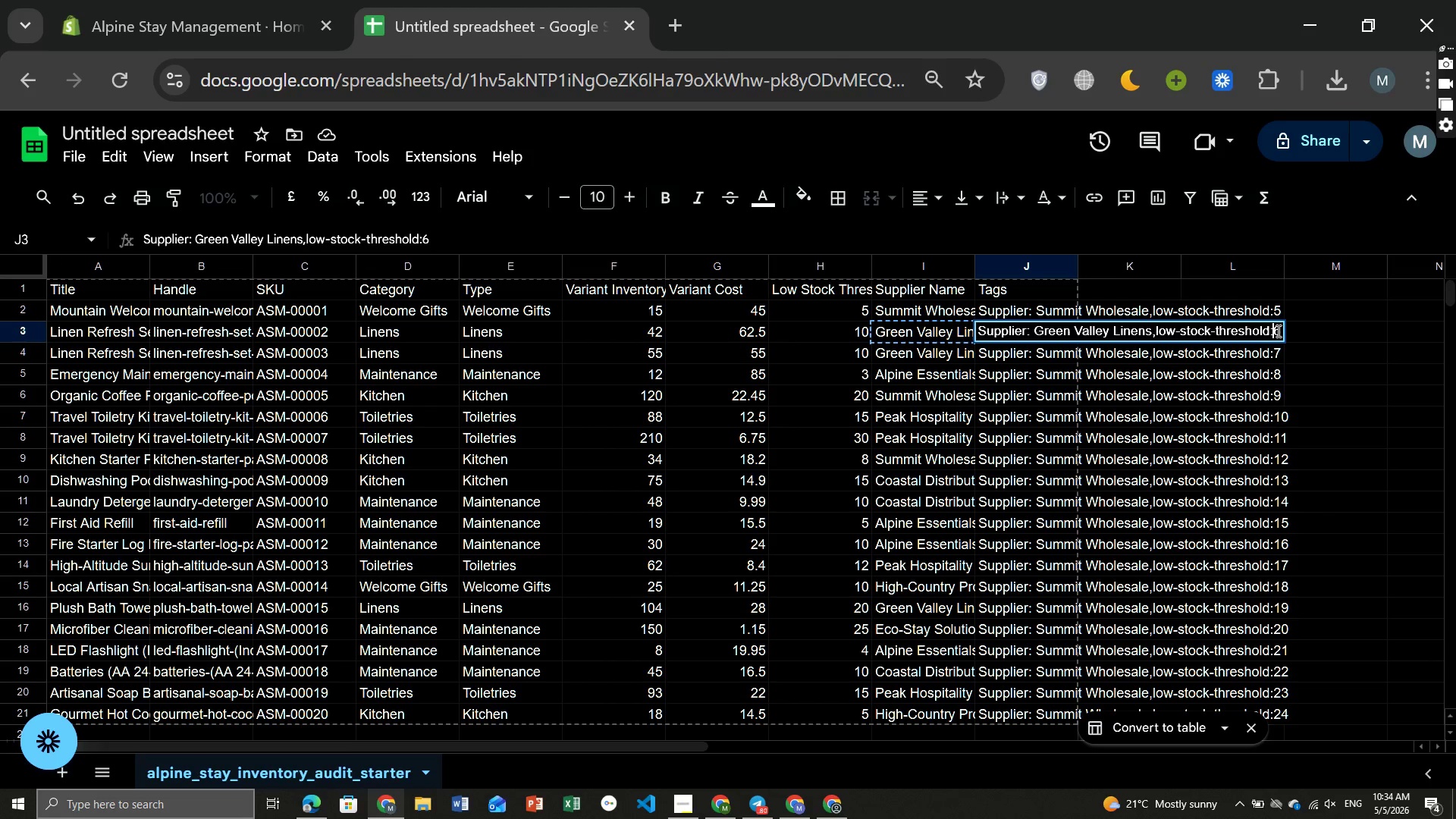 
wait(9.14)
 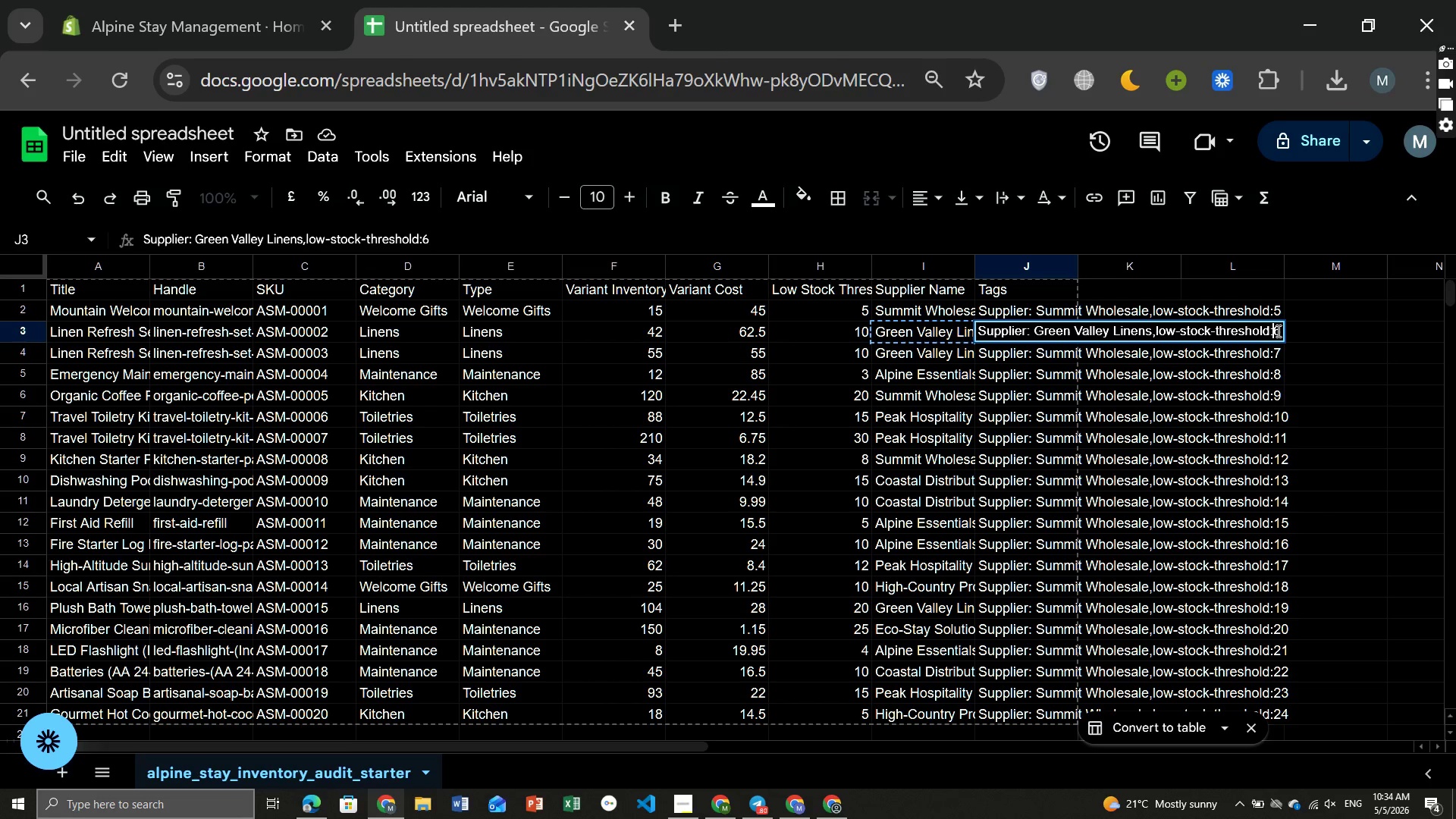 
key(ArrowRight)
 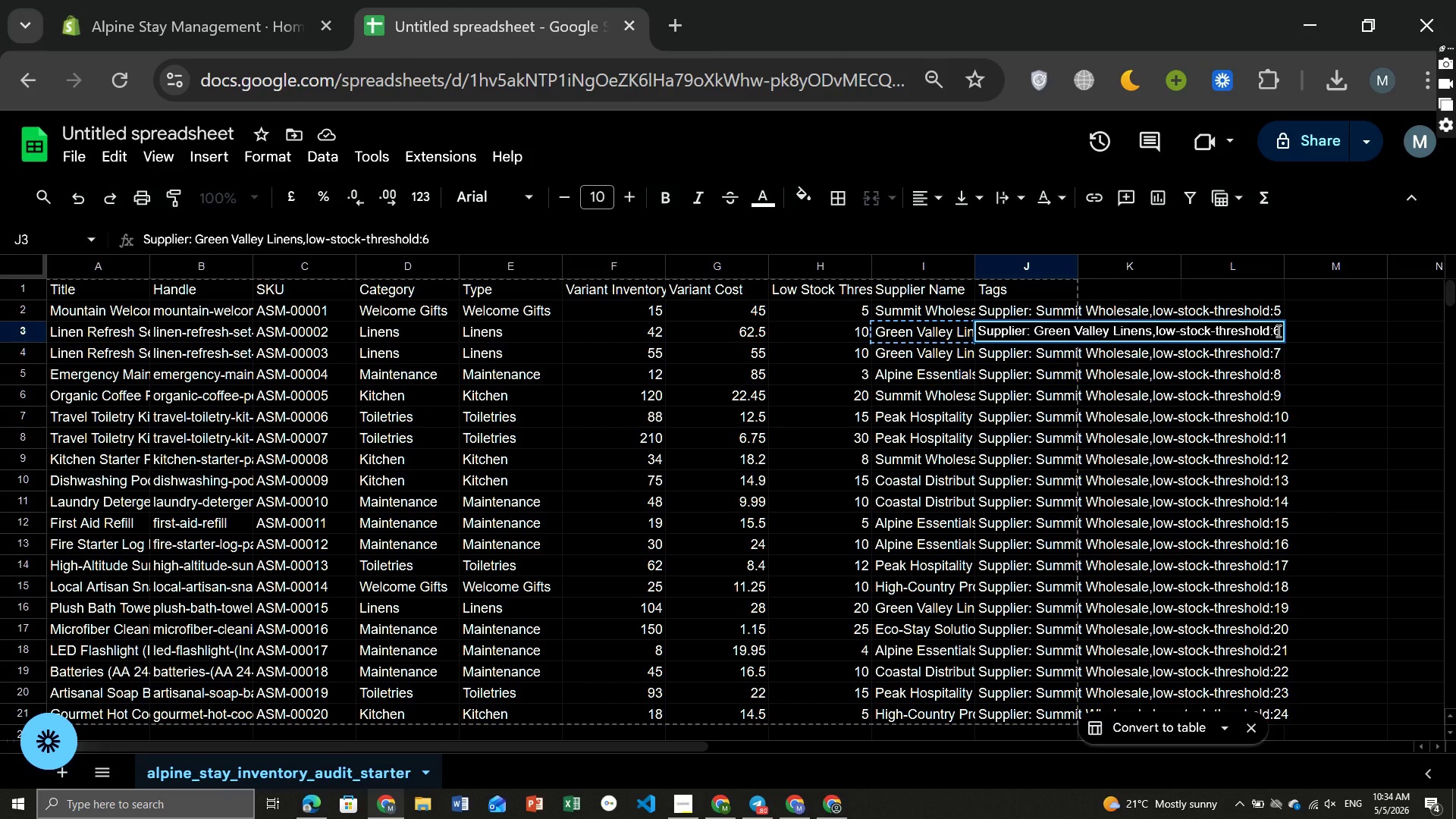 
key(Backspace)
type(10)
 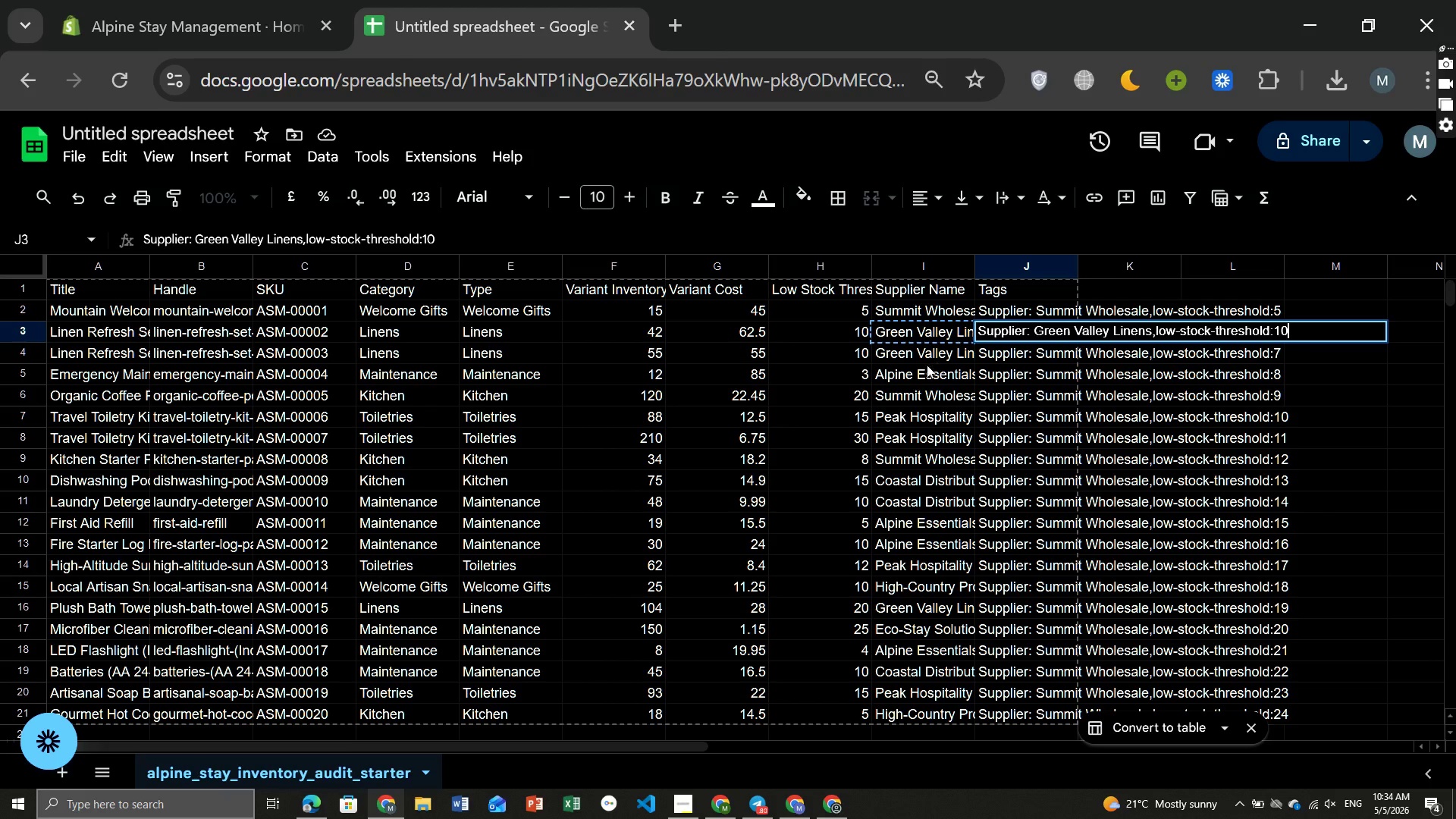 
left_click([906, 356])
 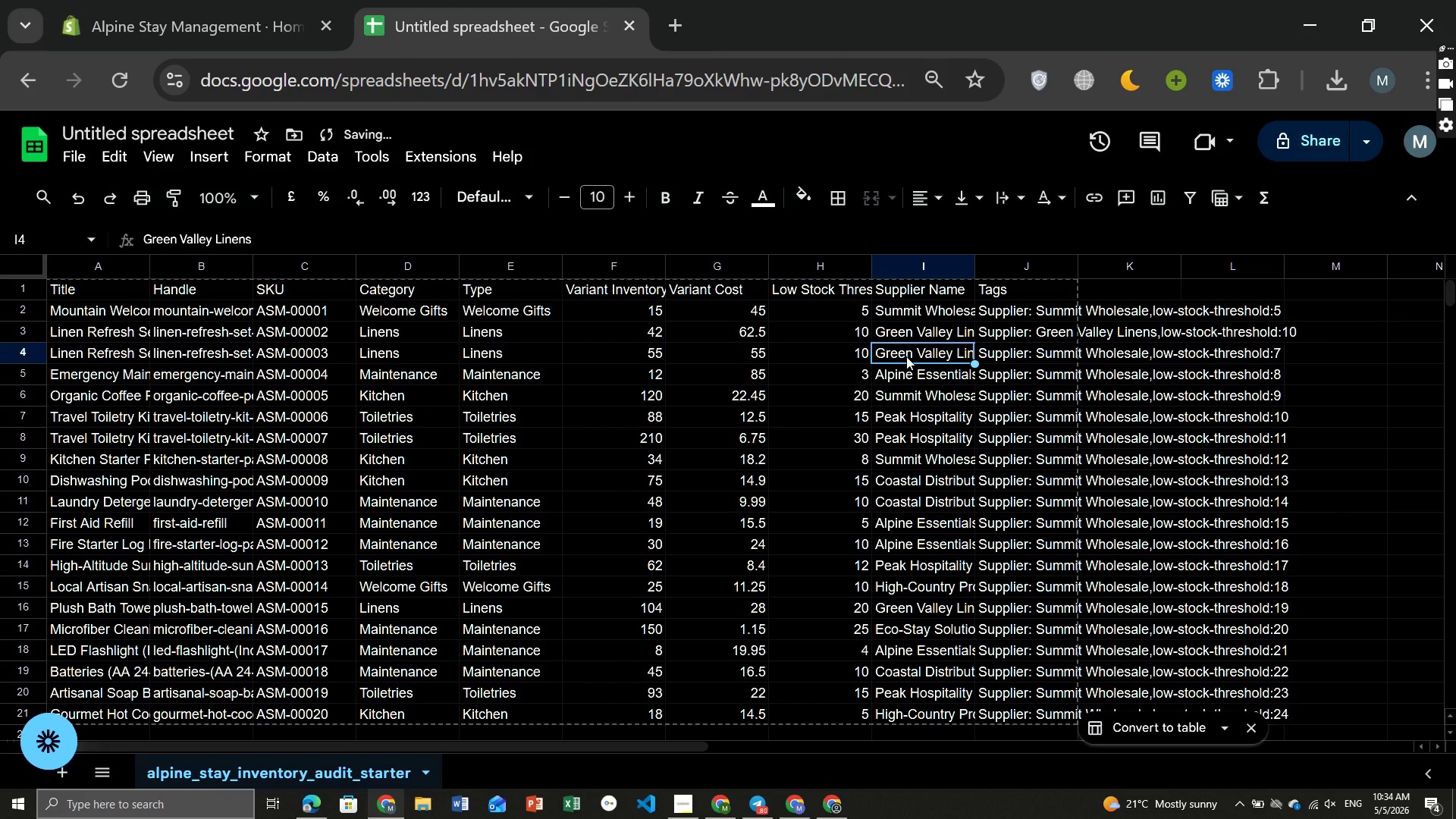 
key(Control+ControlLeft)
 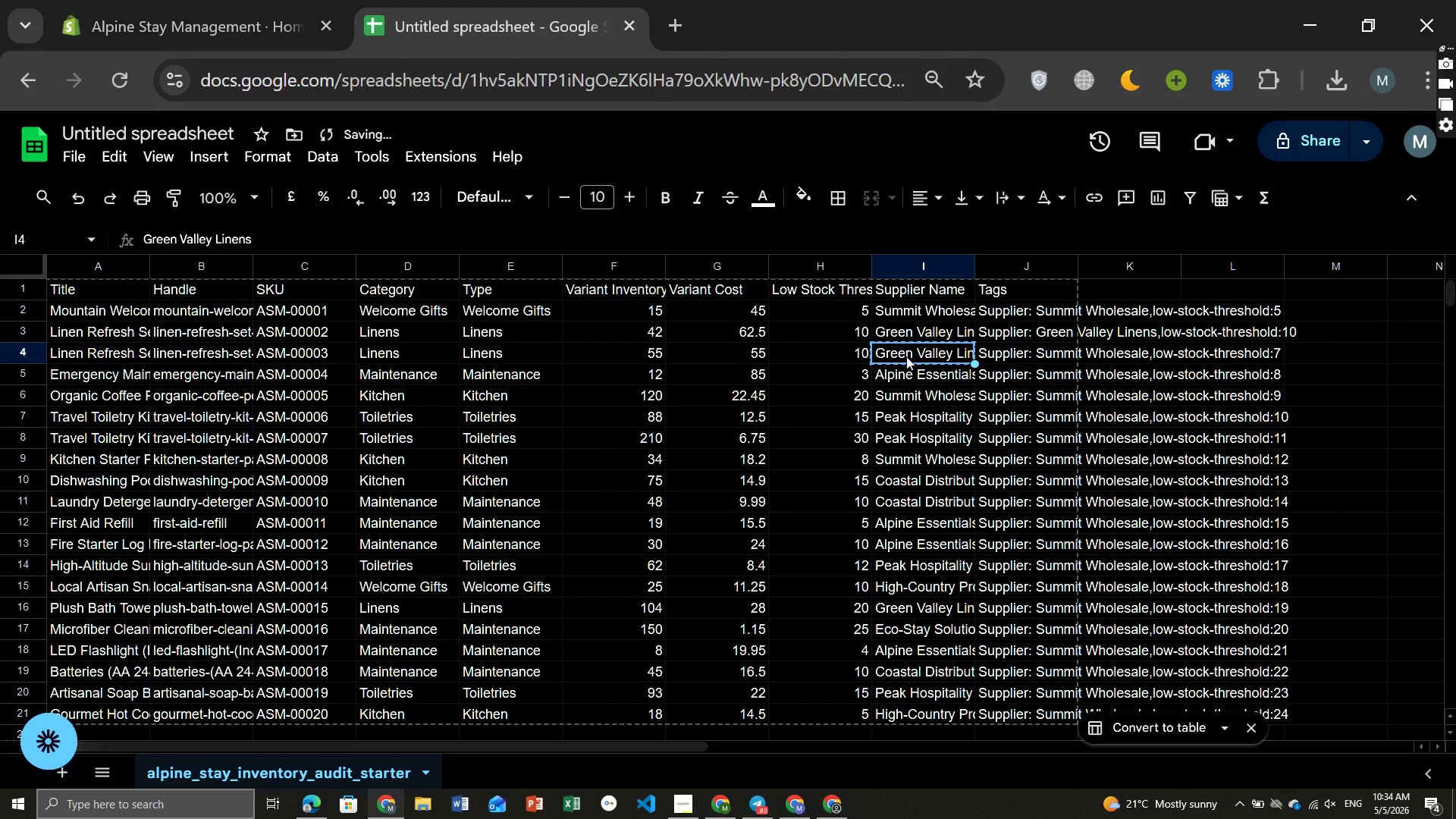 
key(Control+C)
 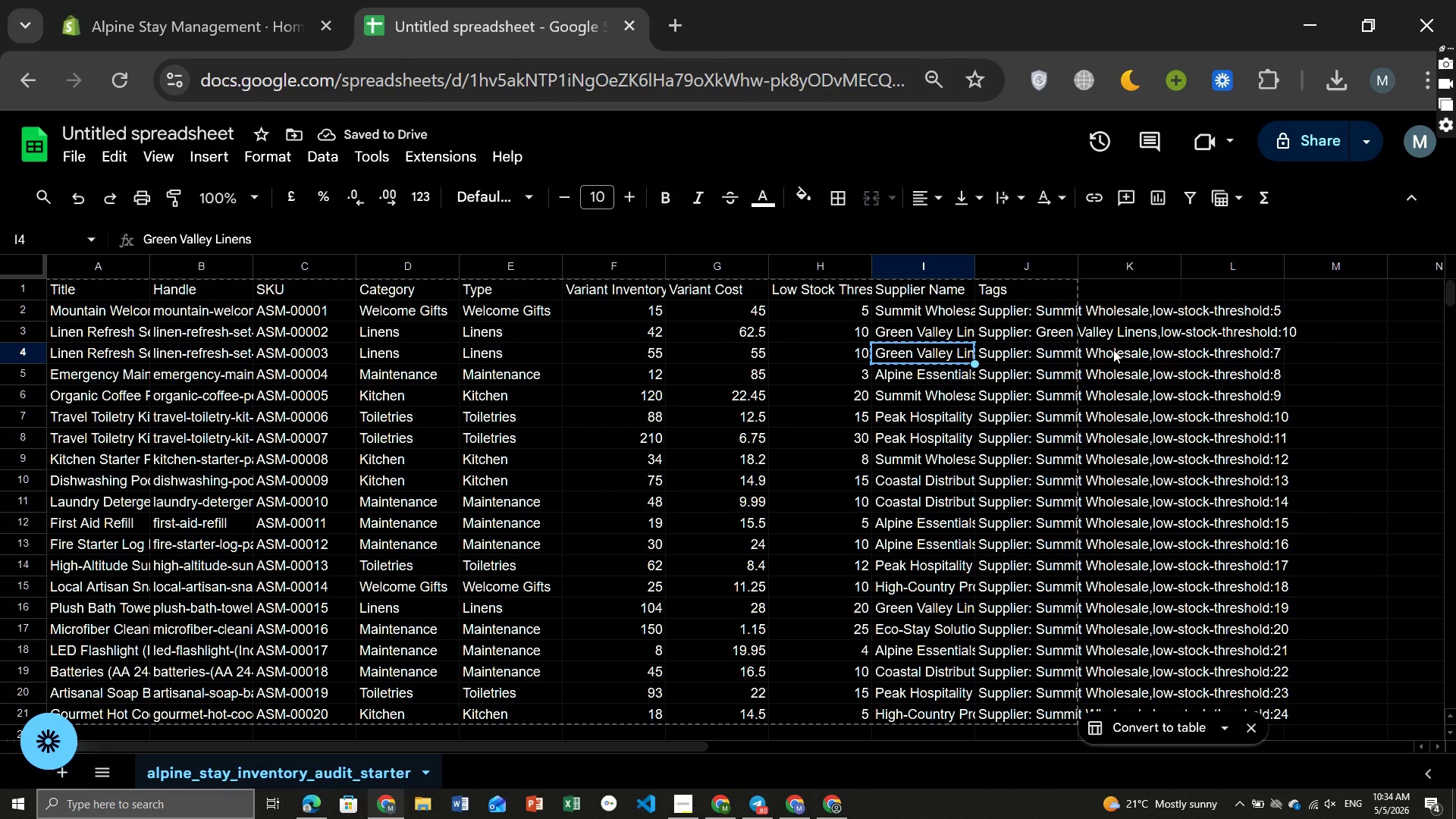 
double_click([1113, 350])
 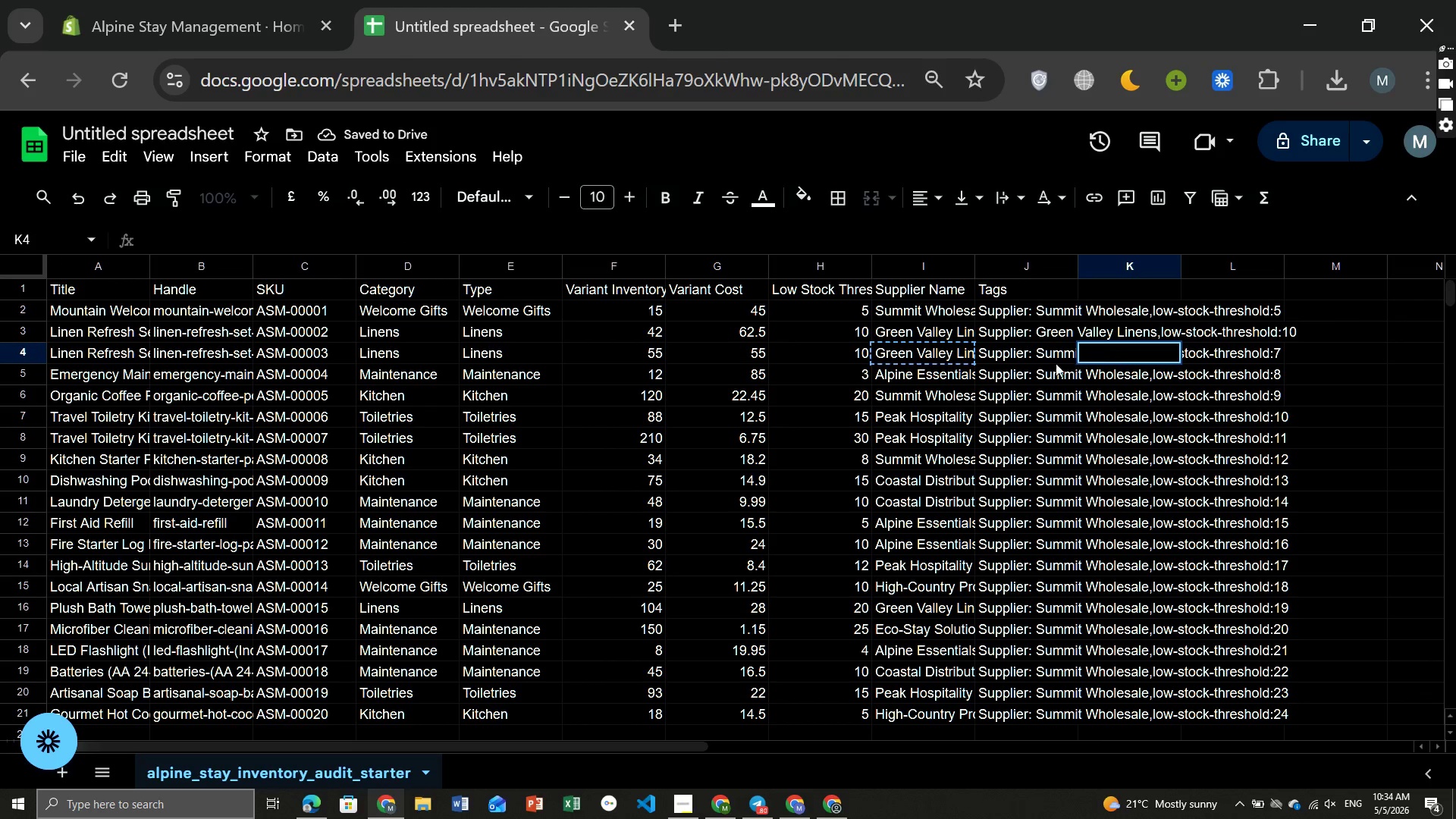 
left_click([1033, 360])
 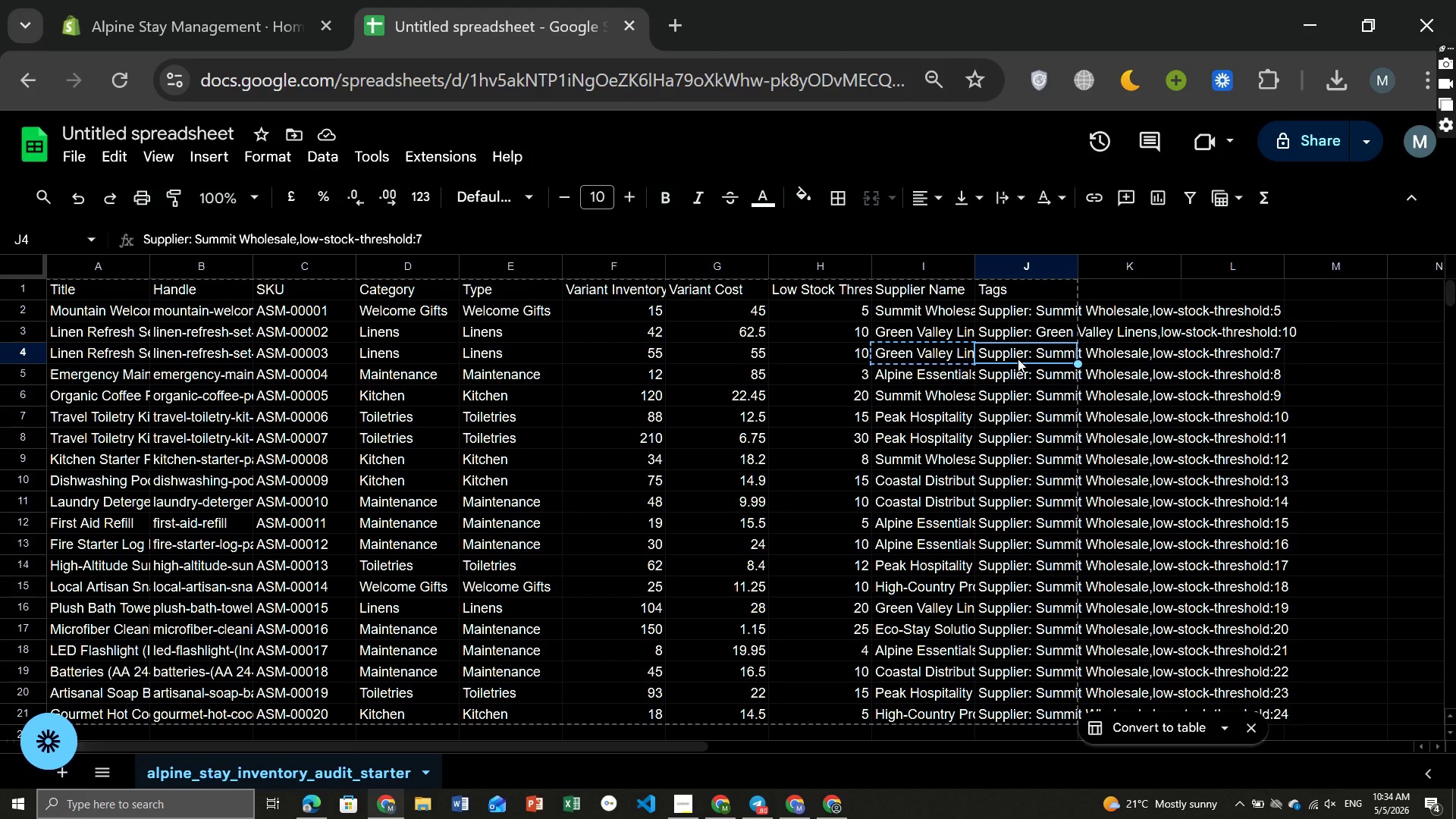 
double_click([1018, 359])
 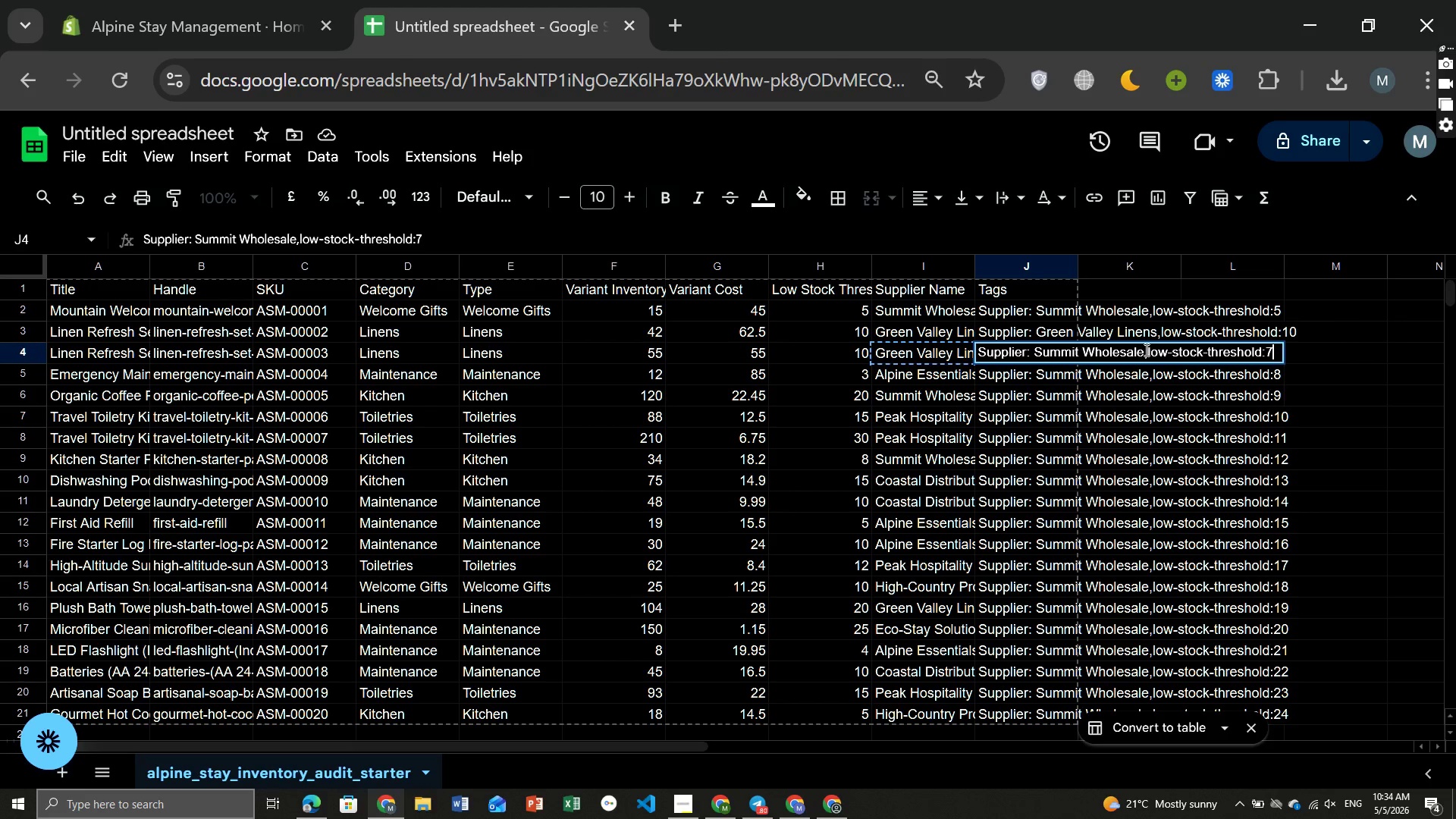 
left_click_drag(start_coordinate=[1145, 350], to_coordinate=[1036, 347])
 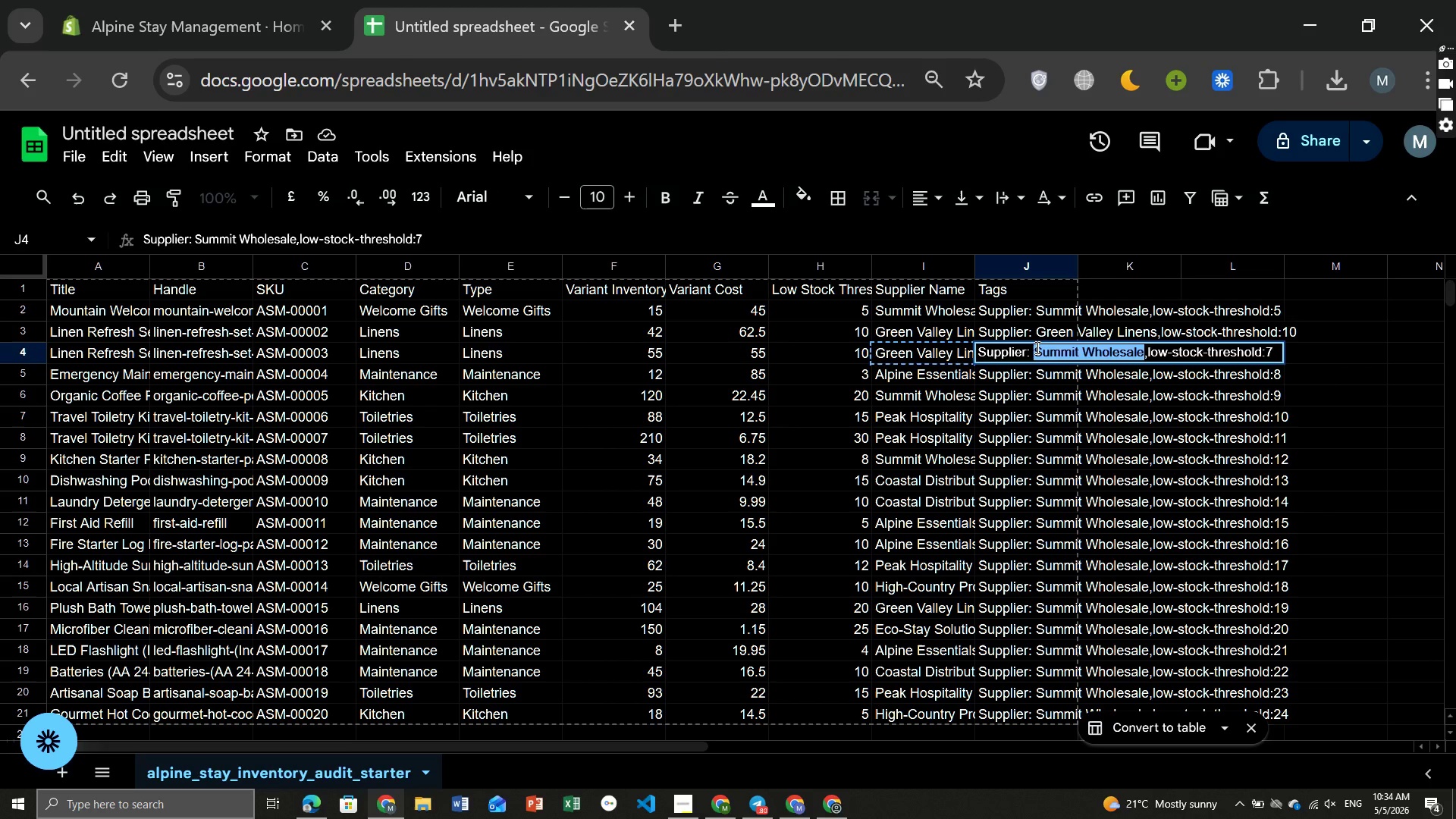 
key(Control+ControlLeft)
 